 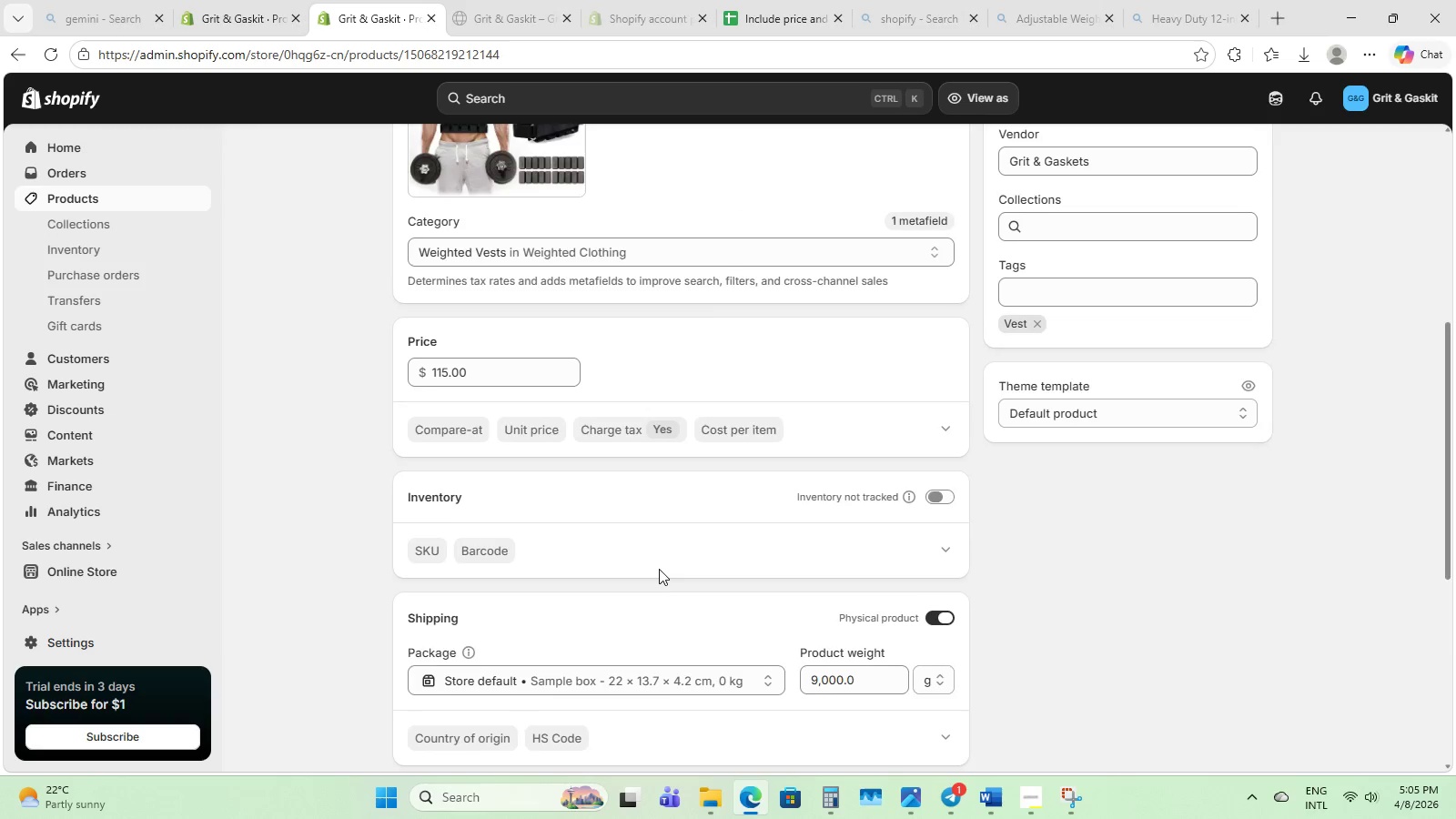 
scroll: coordinate [659, 569], scroll_direction: down, amount: 1.0
 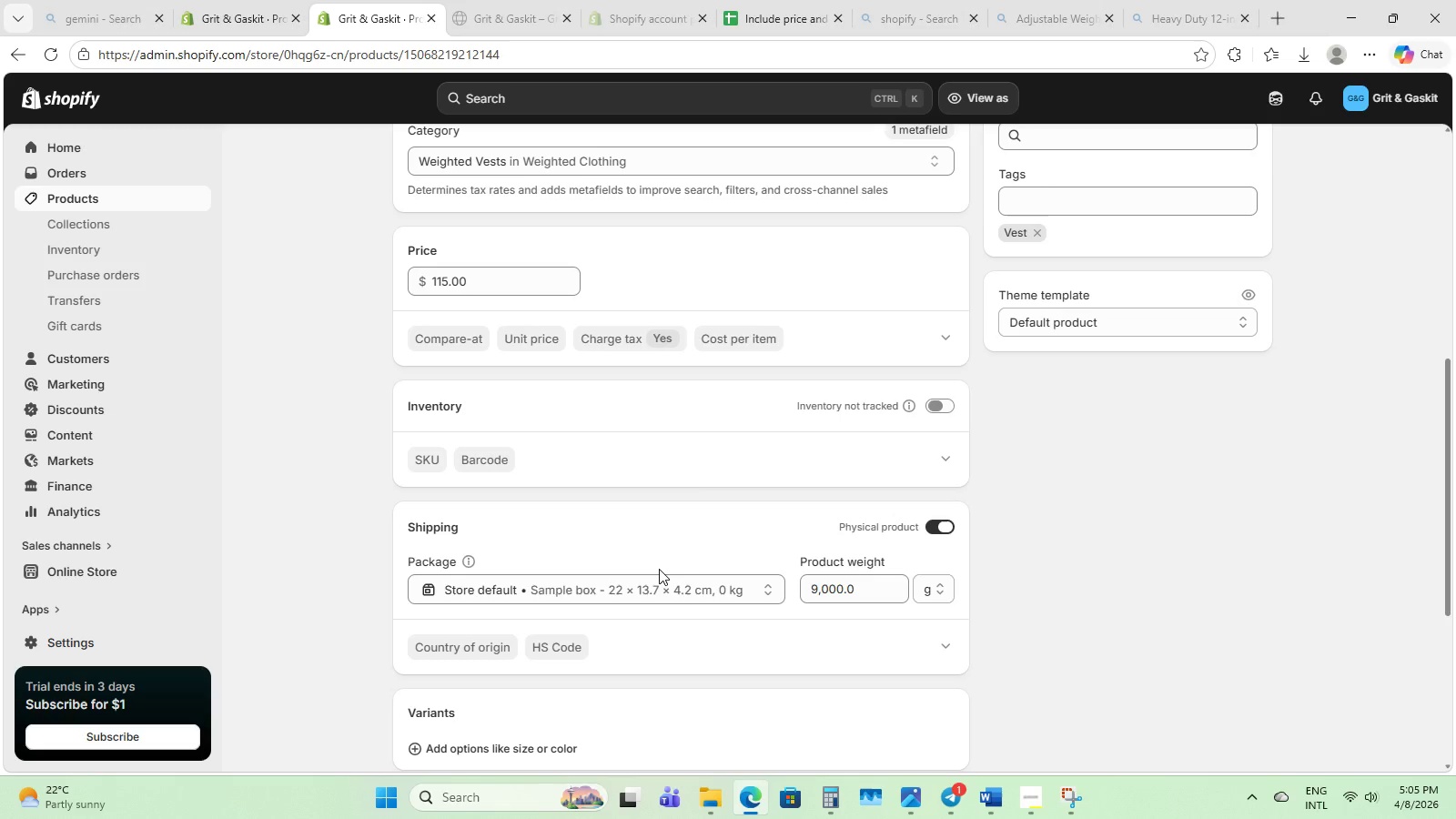 
wait(9.96)
 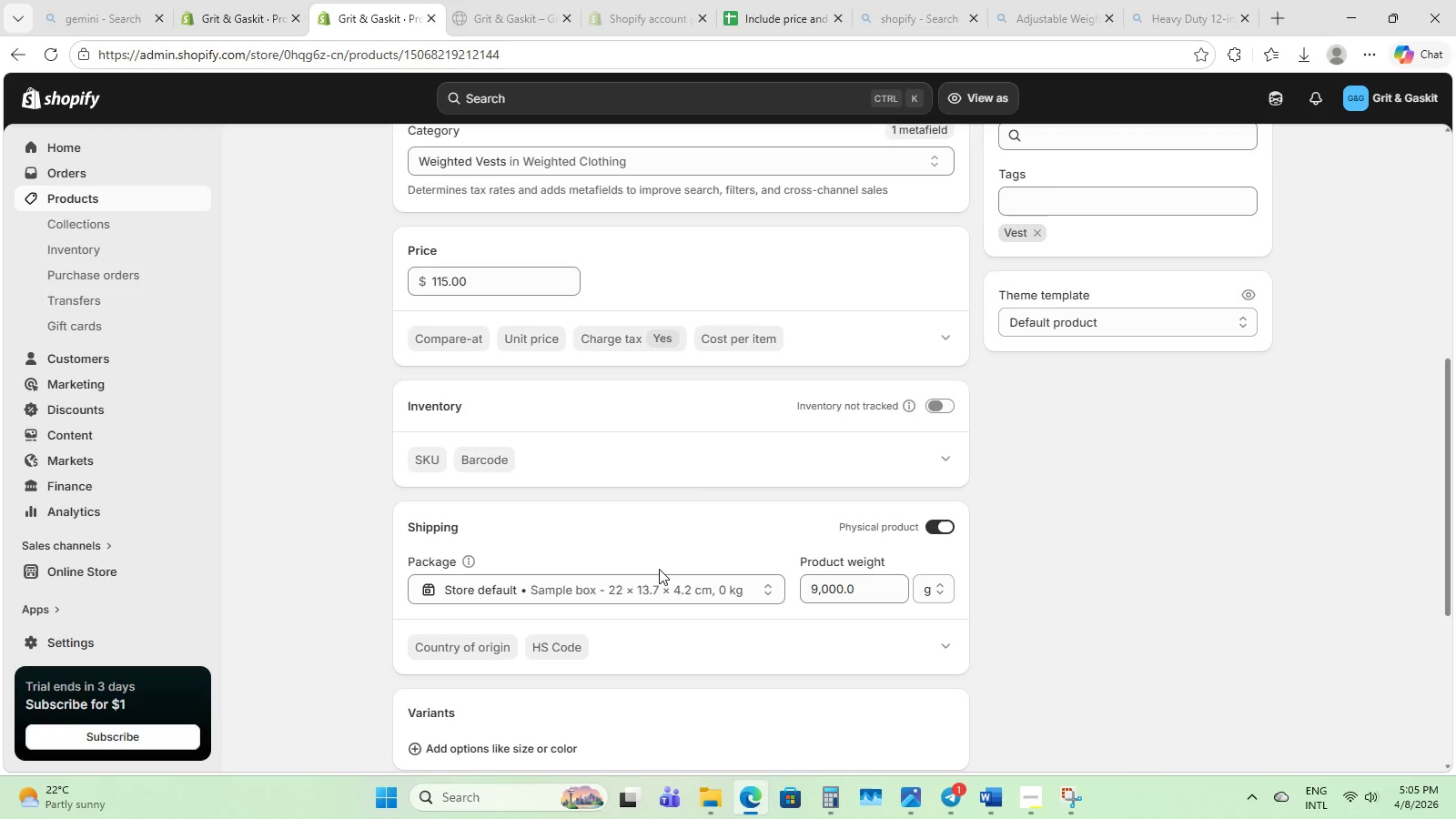 
scroll: coordinate [698, 341], scroll_direction: down, amount: 12.0
 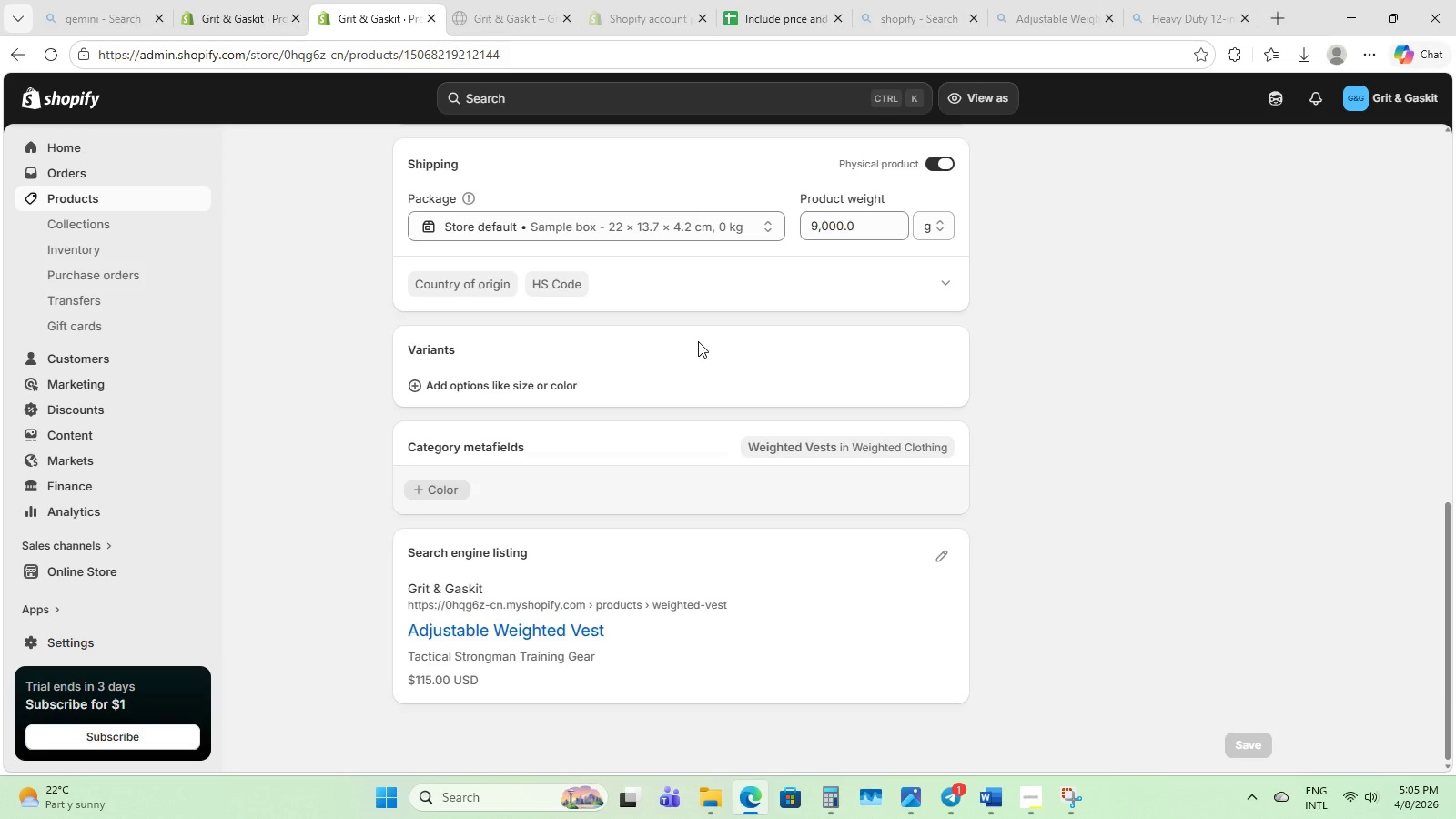 
scroll: coordinate [698, 341], scroll_direction: up, amount: 1.0
 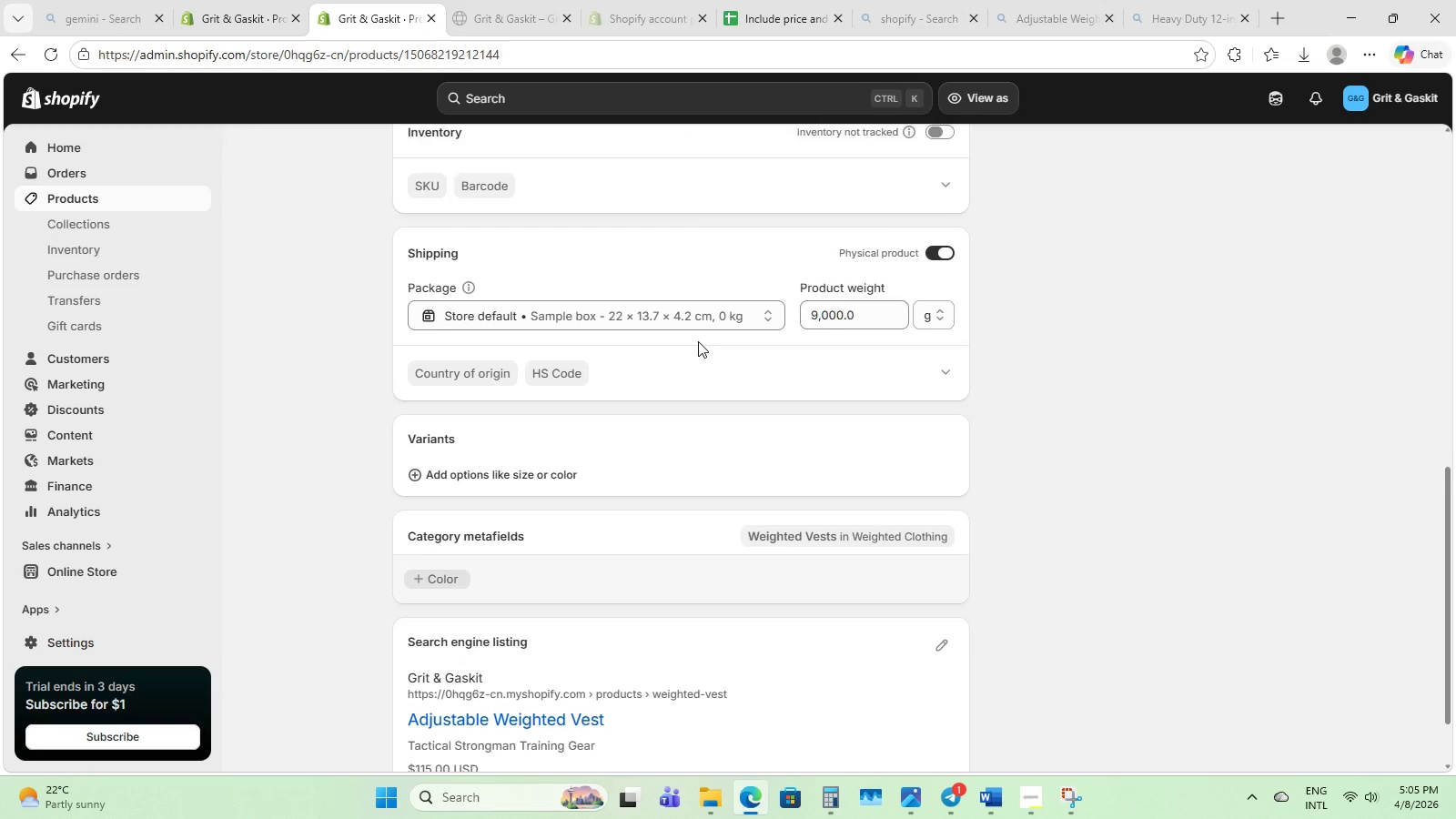 
scroll: coordinate [698, 341], scroll_direction: down, amount: 3.0
 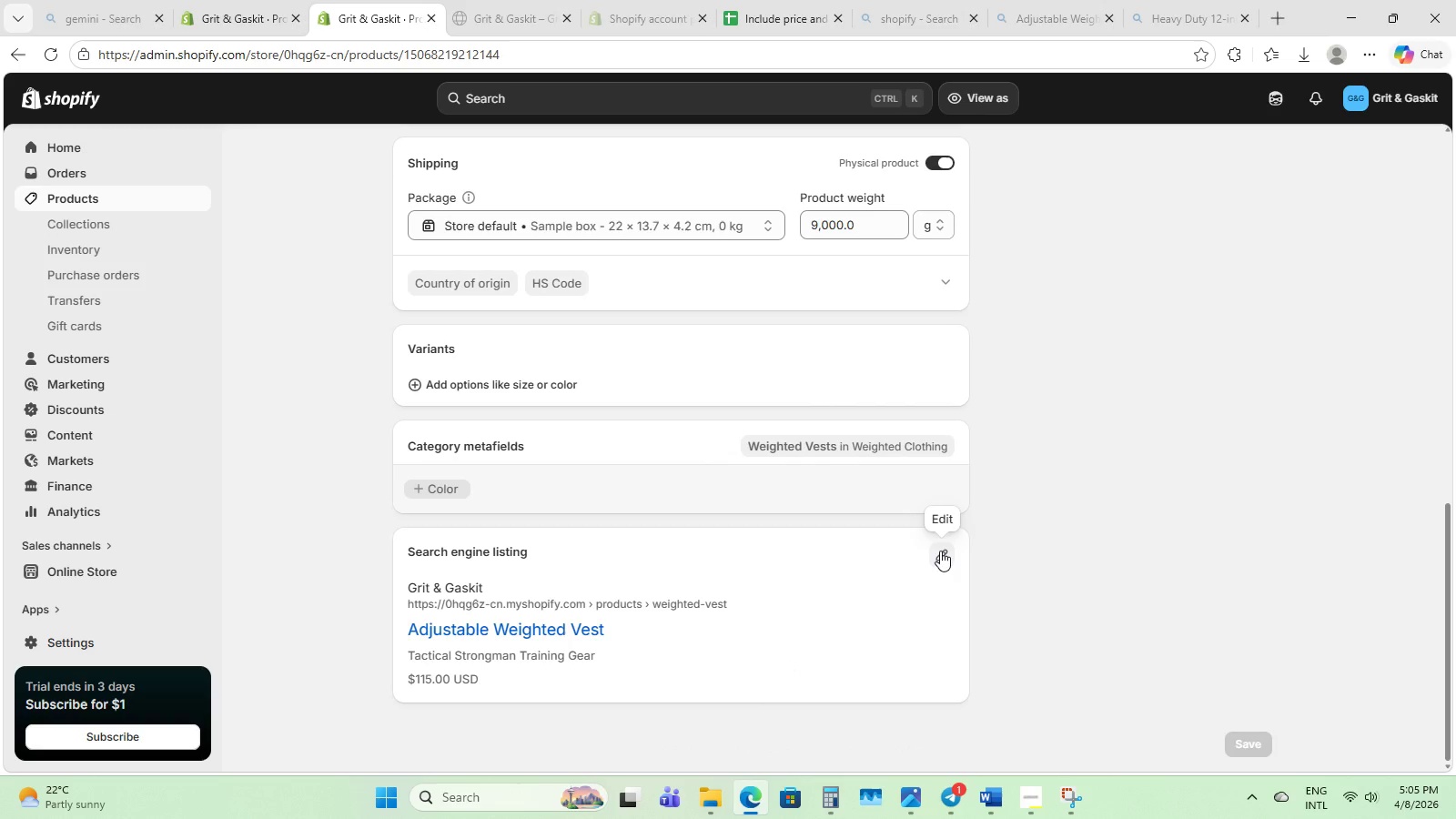 
left_click([940, 551])
 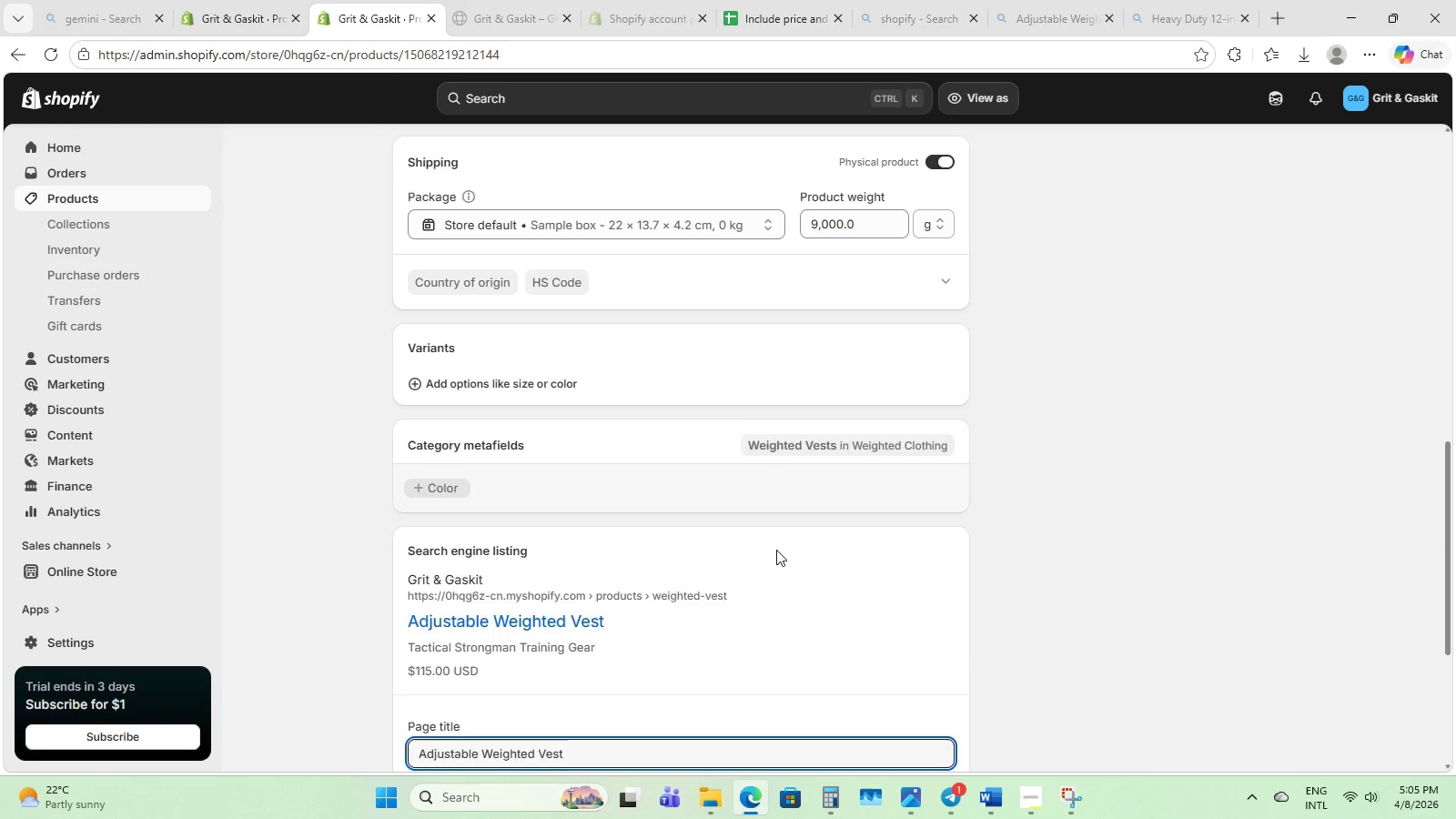 
scroll: coordinate [776, 550], scroll_direction: down, amount: 4.0
 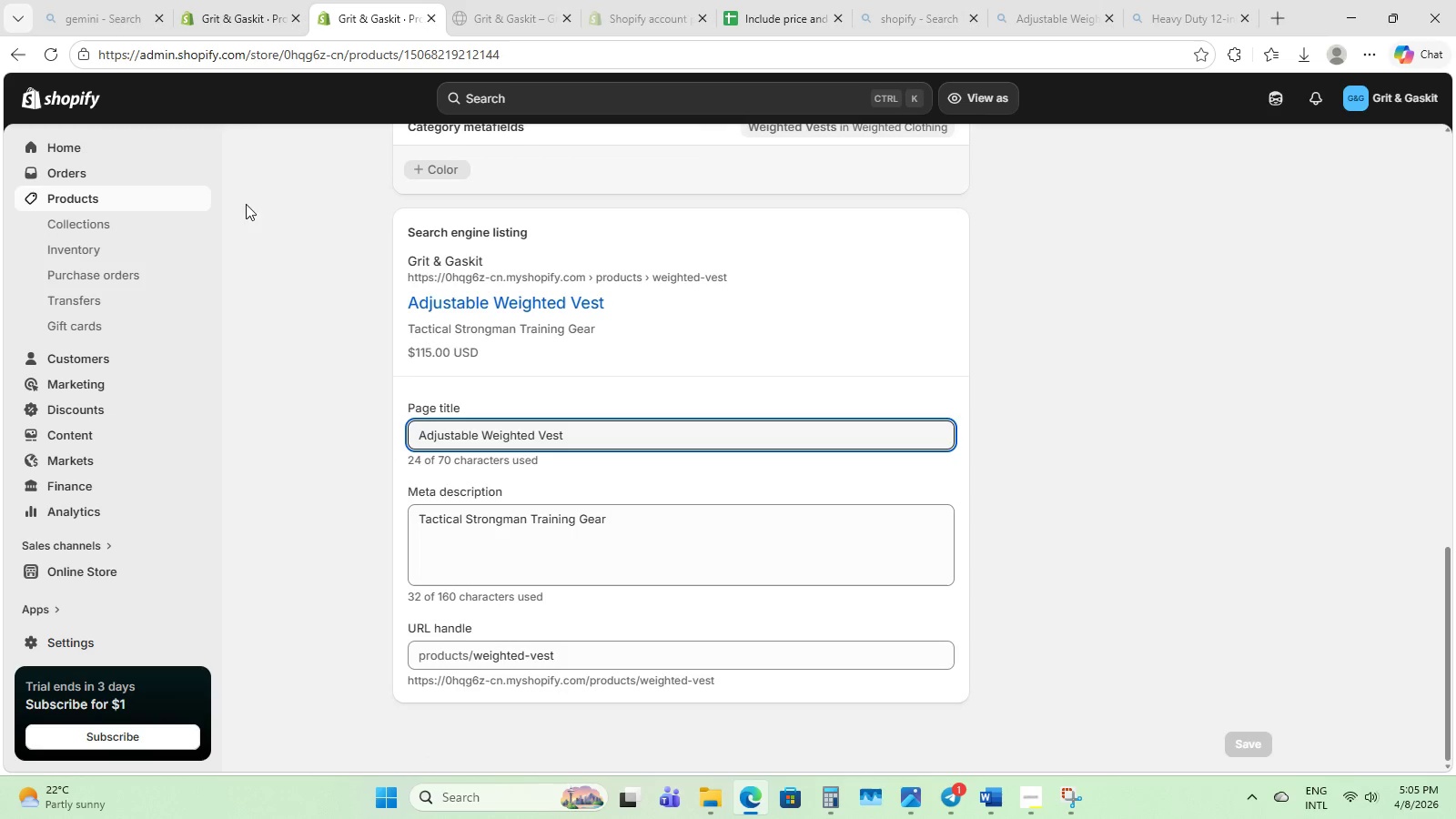 
left_click([1081, 802])
 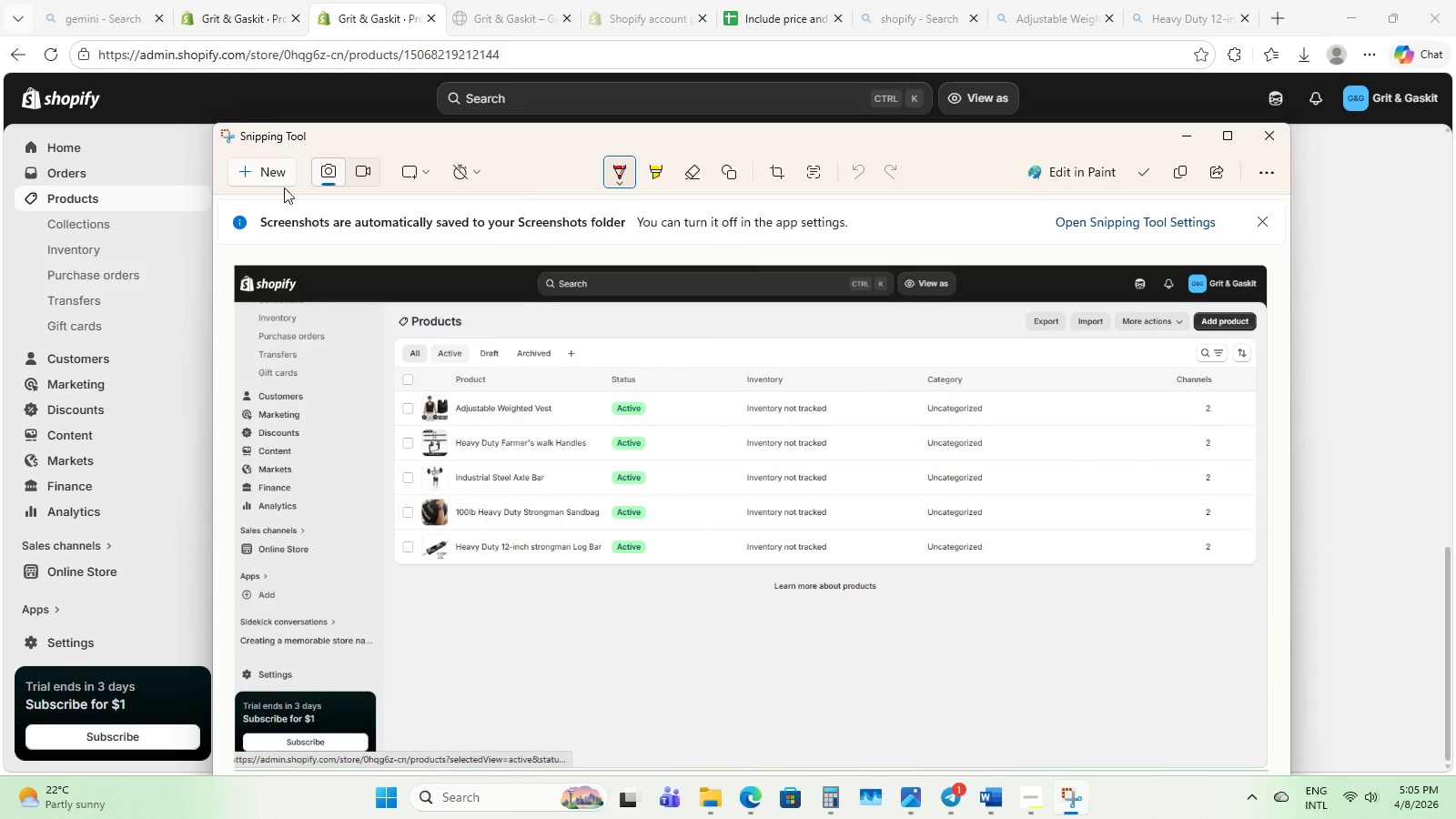 
left_click([264, 173])
 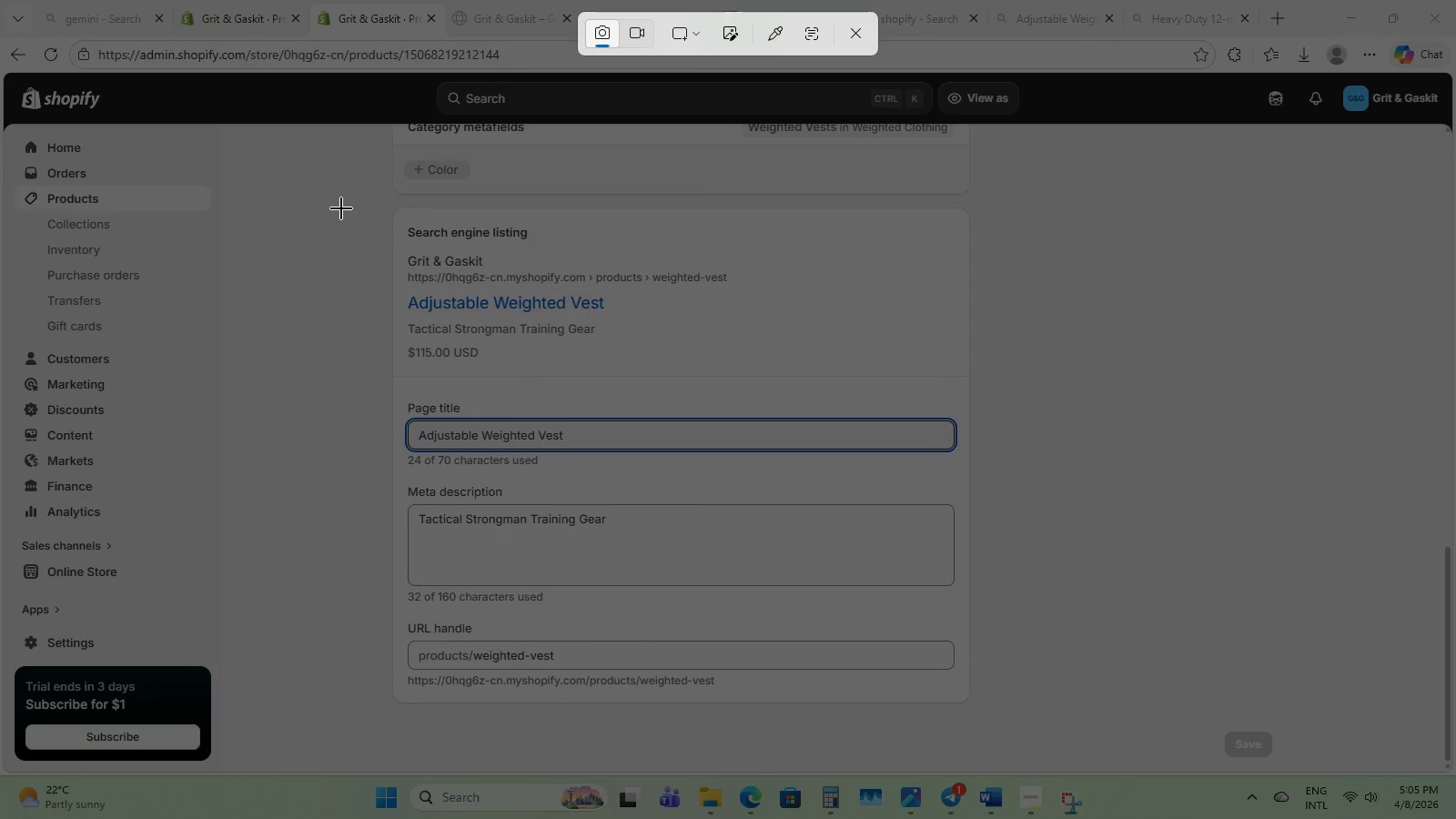 
left_click_drag(start_coordinate=[368, 206], to_coordinate=[1024, 763])
 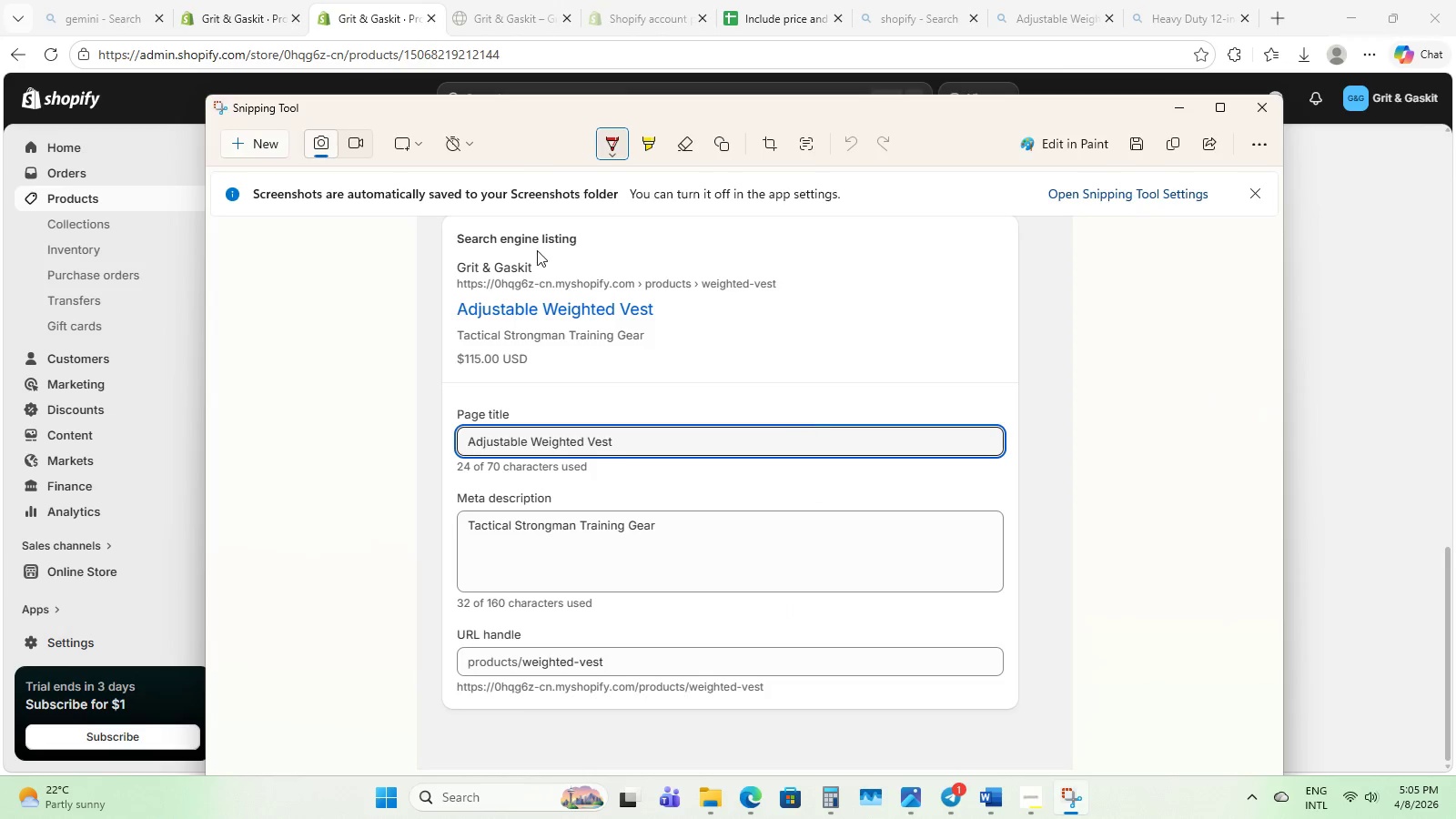 
left_click([241, 145])
 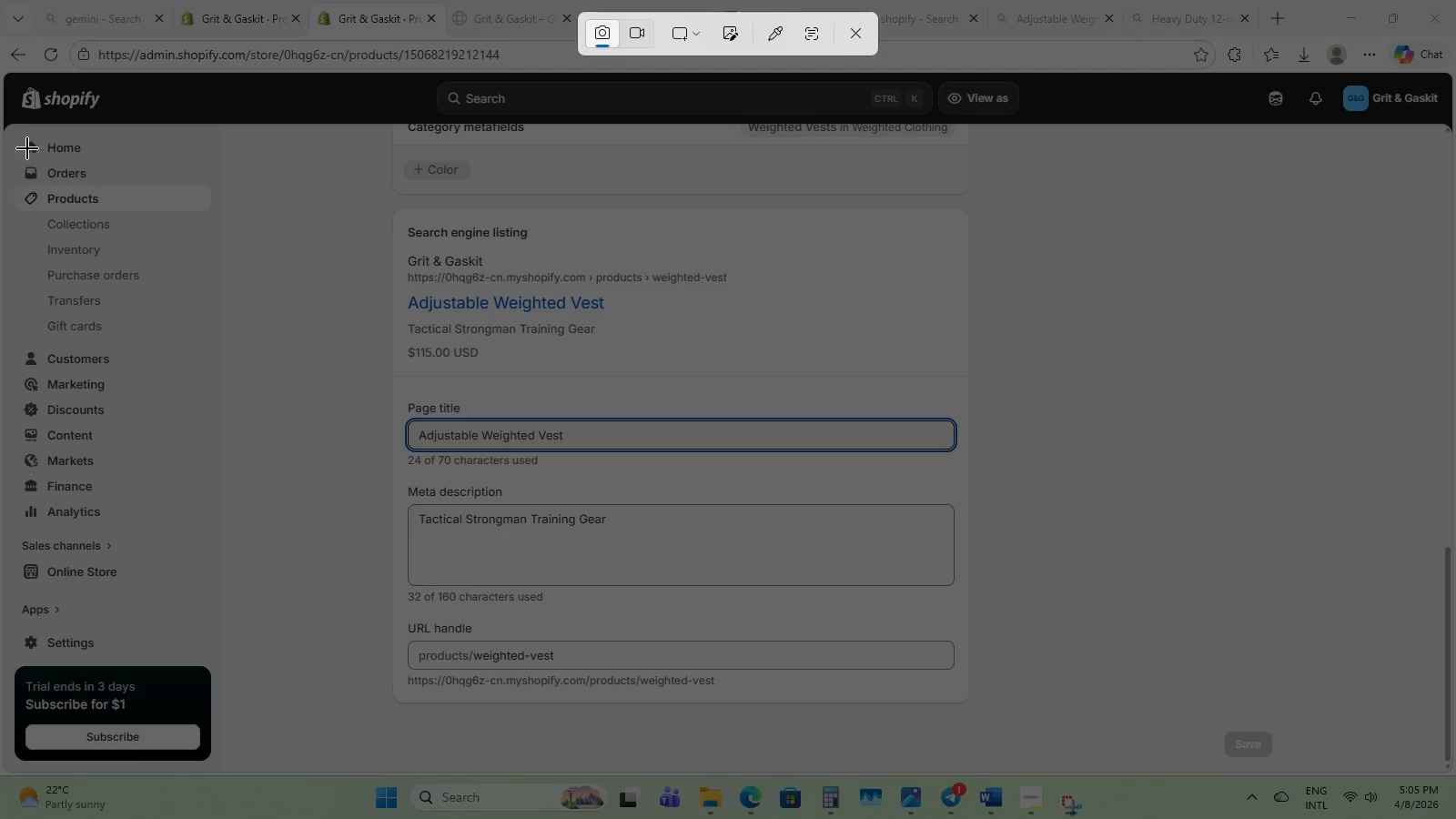 
left_click_drag(start_coordinate=[5, 119], to_coordinate=[1433, 766])
 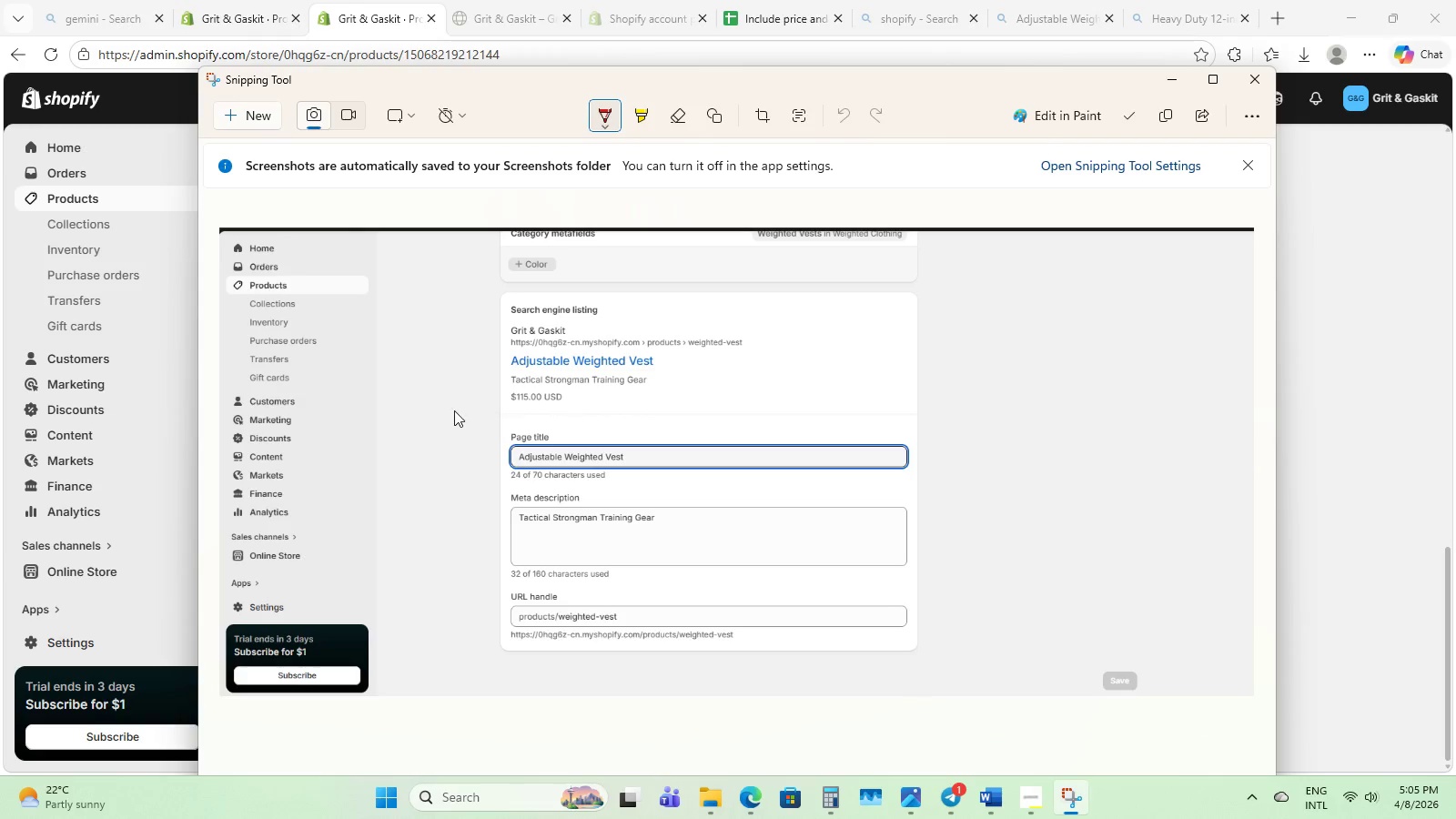 
key(Control+S)
 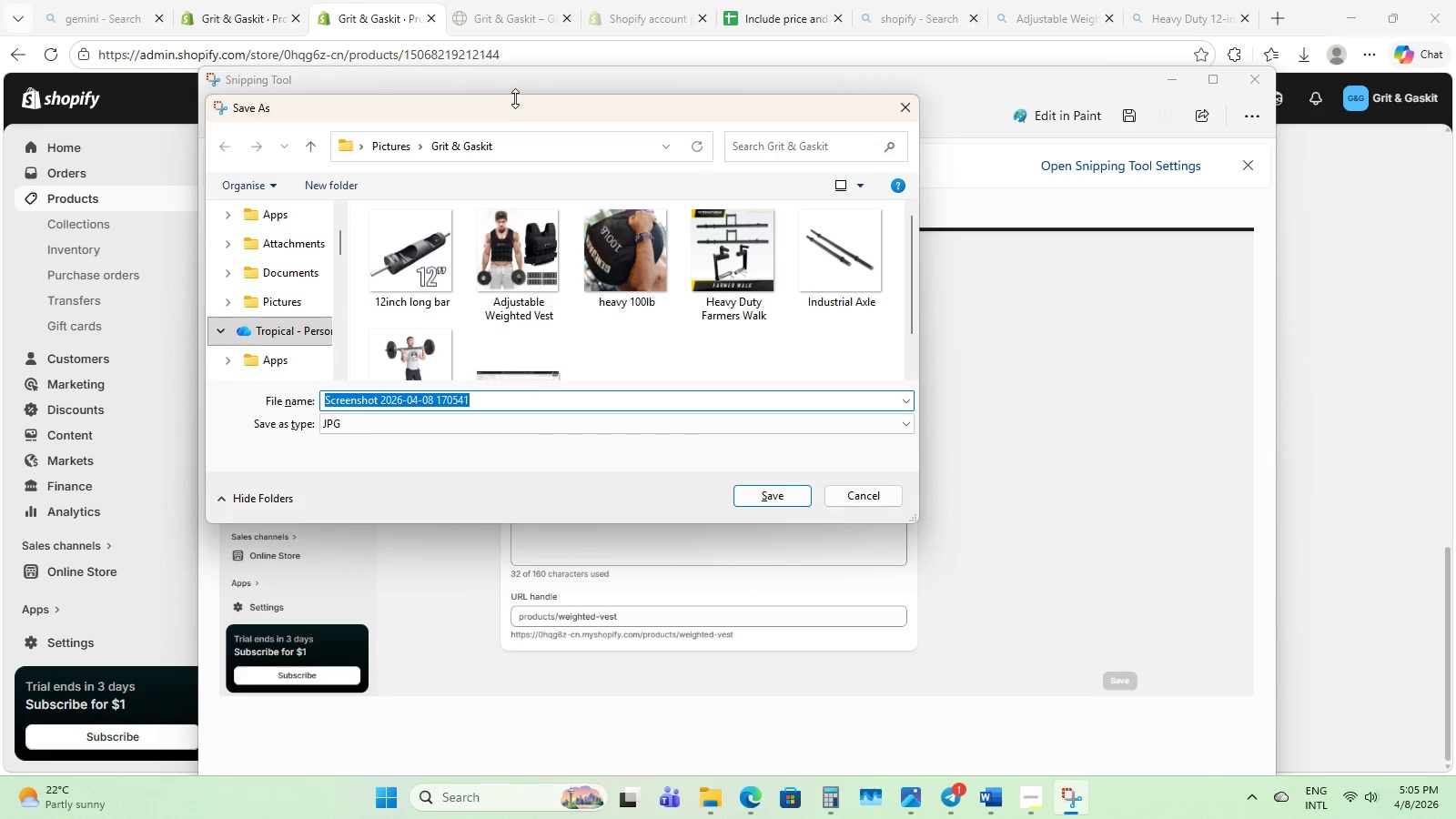 
left_click_drag(start_coordinate=[495, 116], to_coordinate=[910, 273])
 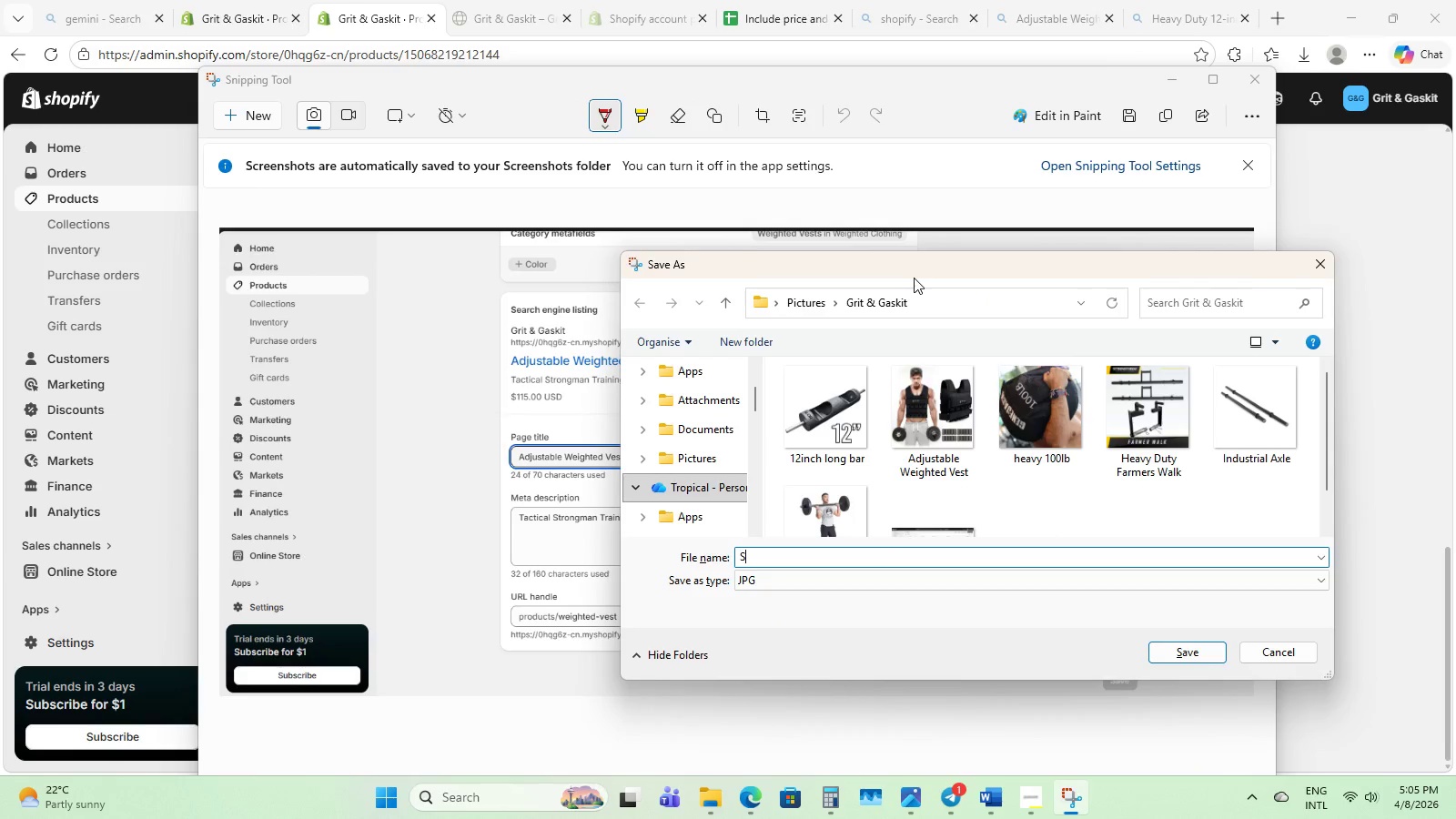 
type(SEP)
key(Backspace)
type(O)
 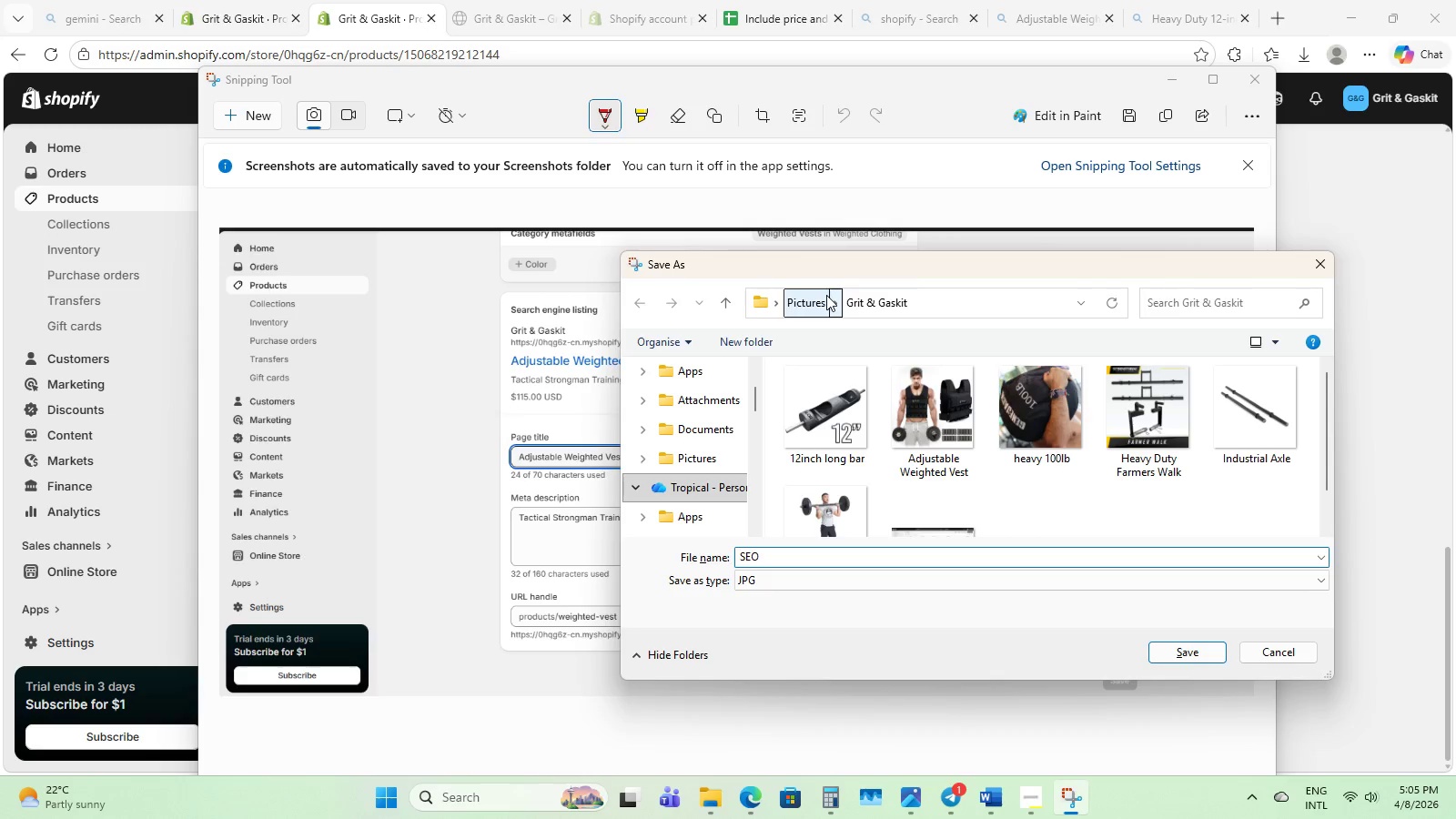 
key(NumpadSubtract)
 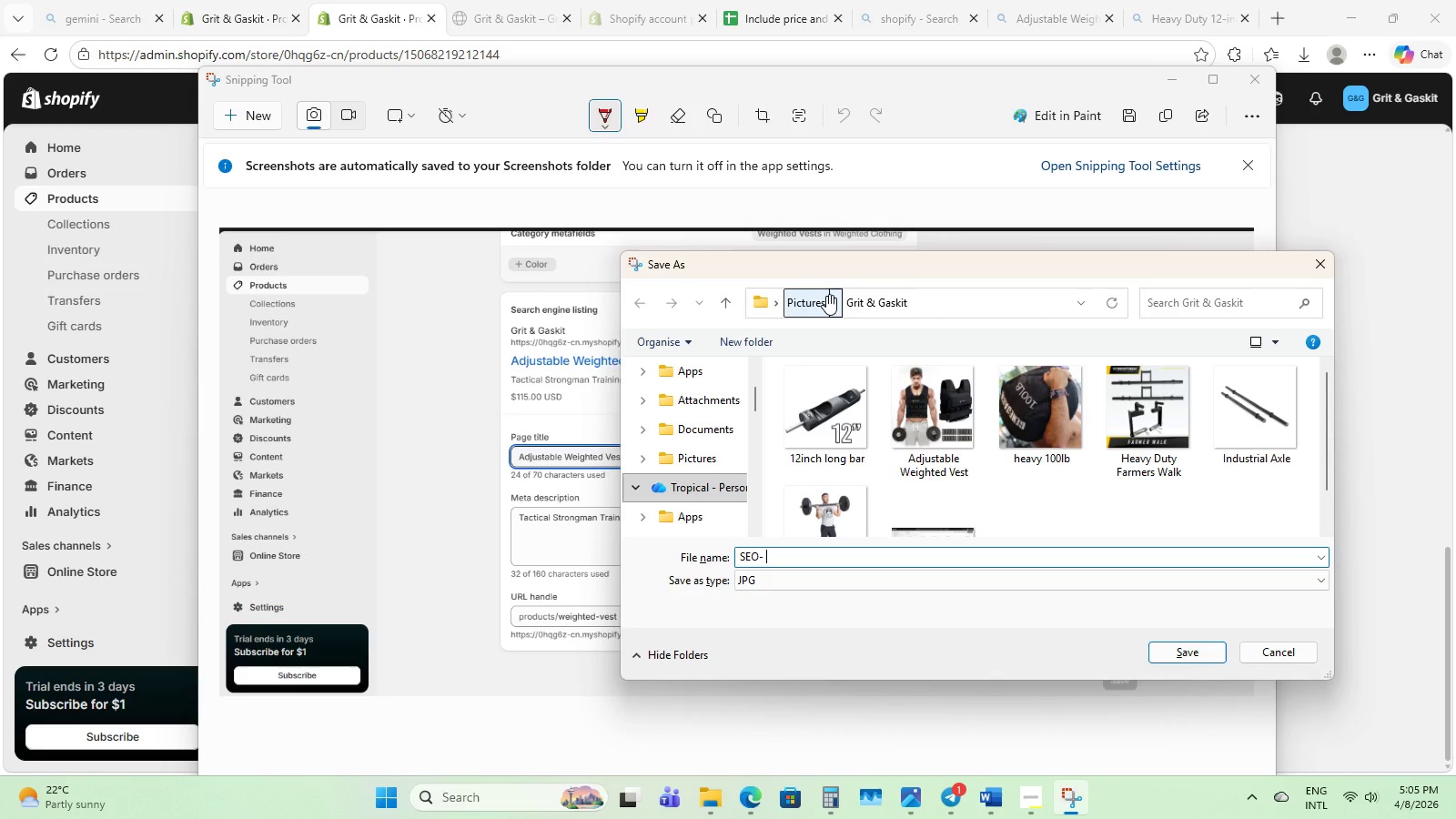 
key(Space)
 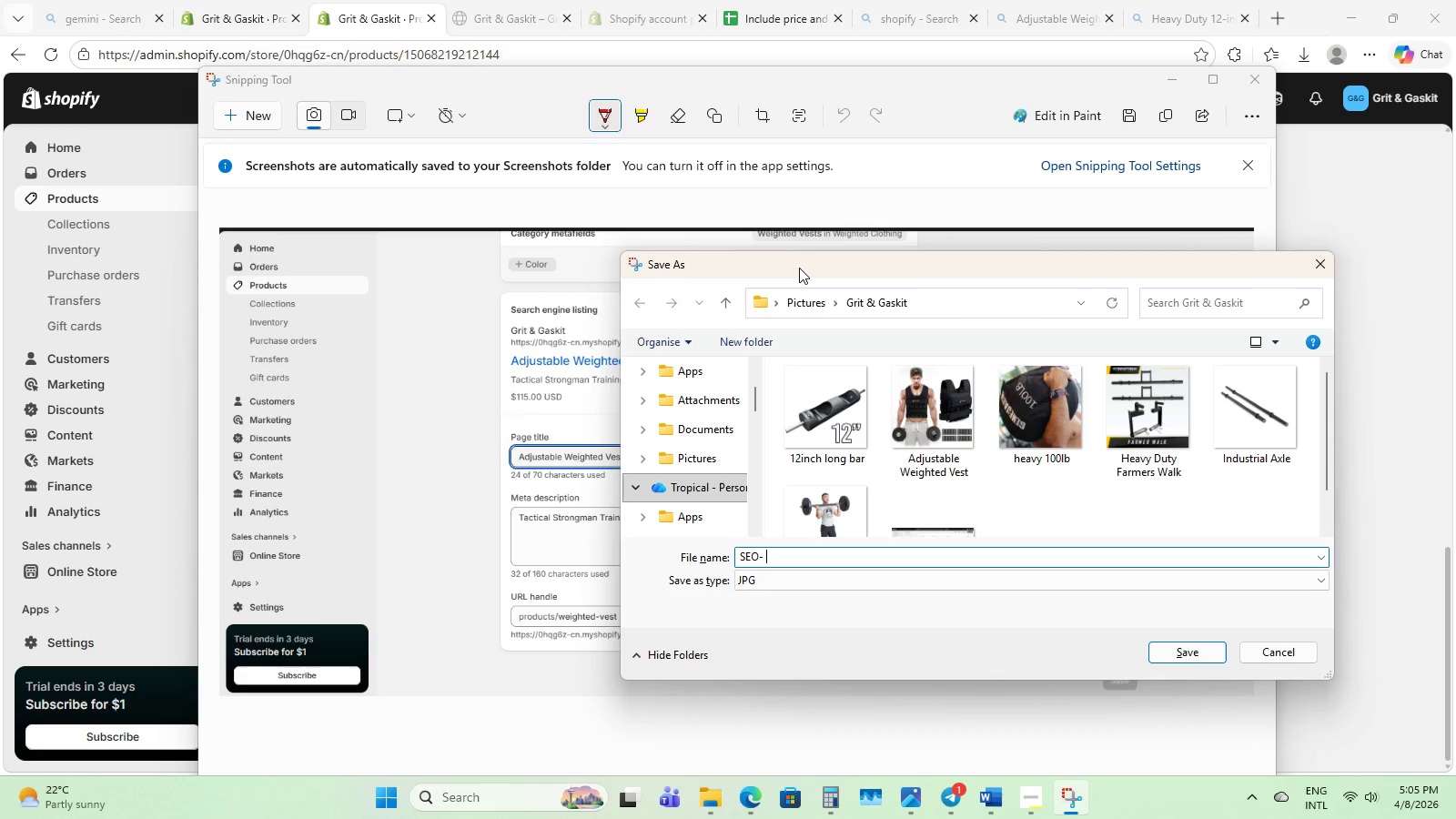 
left_click_drag(start_coordinate=[799, 268], to_coordinate=[920, 258])
 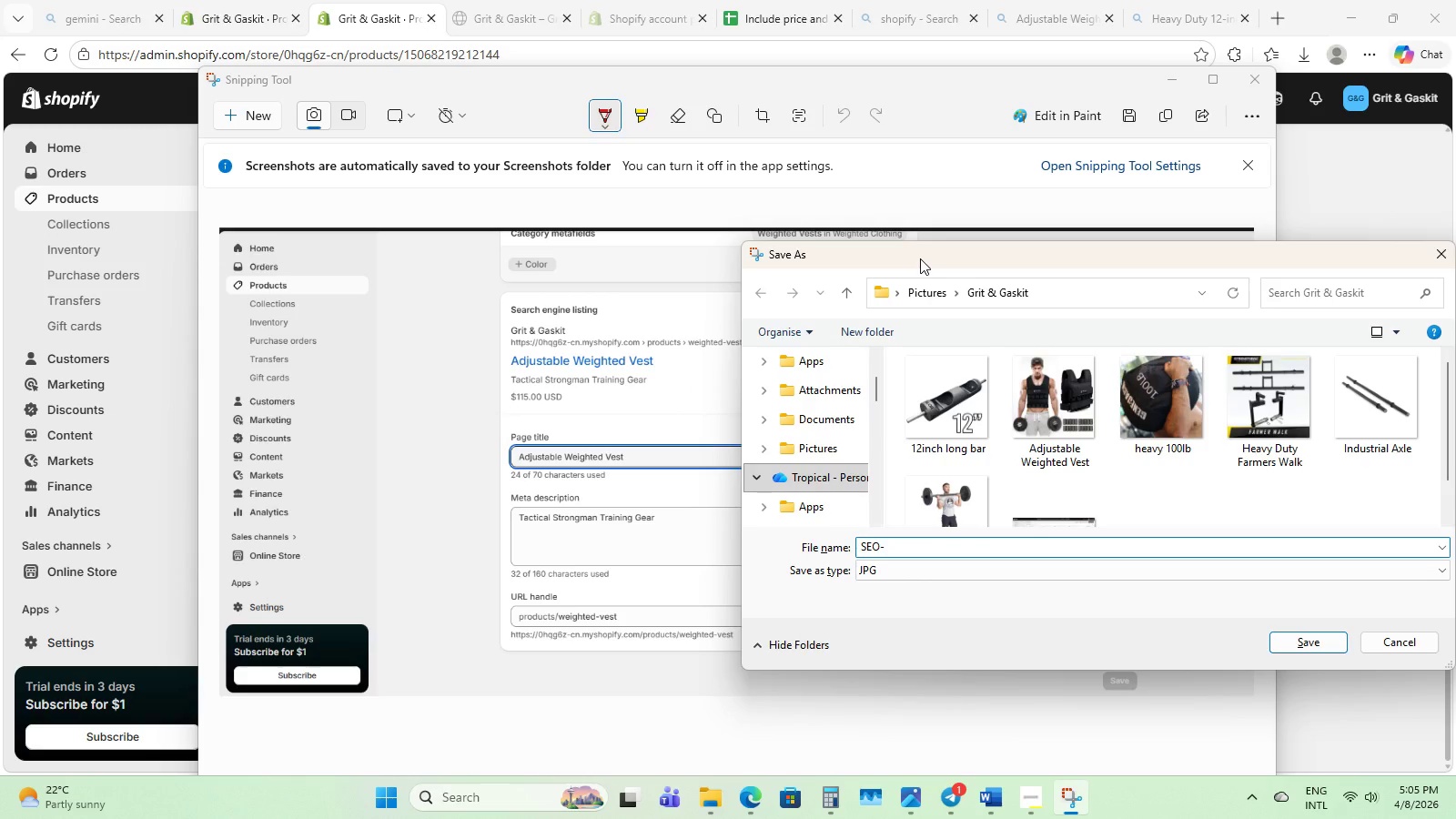 
type(Adjustabek)
key(Backspace)
key(Backspace)
type(le weighted Be)
key(Backspace)
key(Backspace)
type(Vest)
 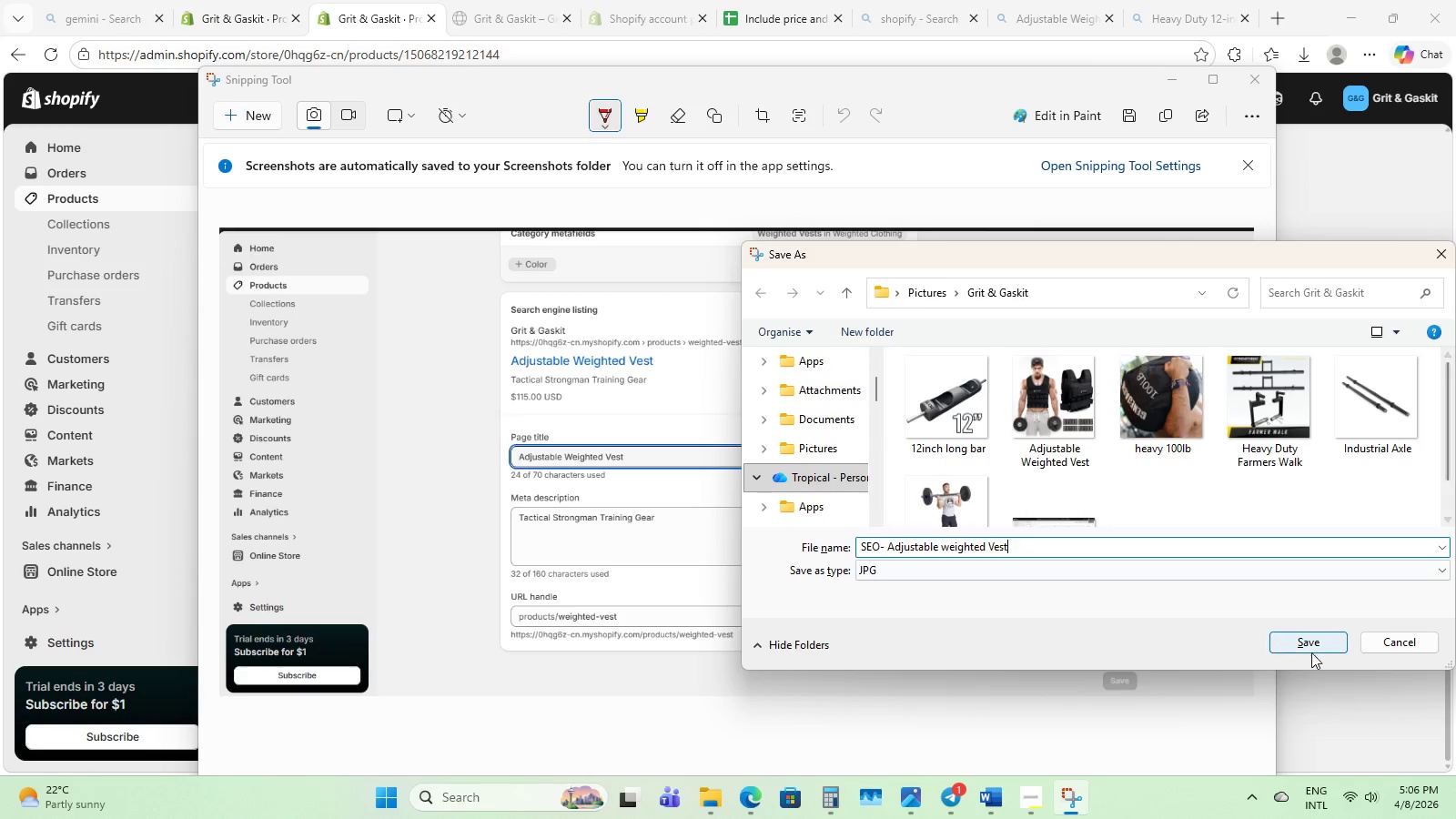 
left_click([1311, 652])
 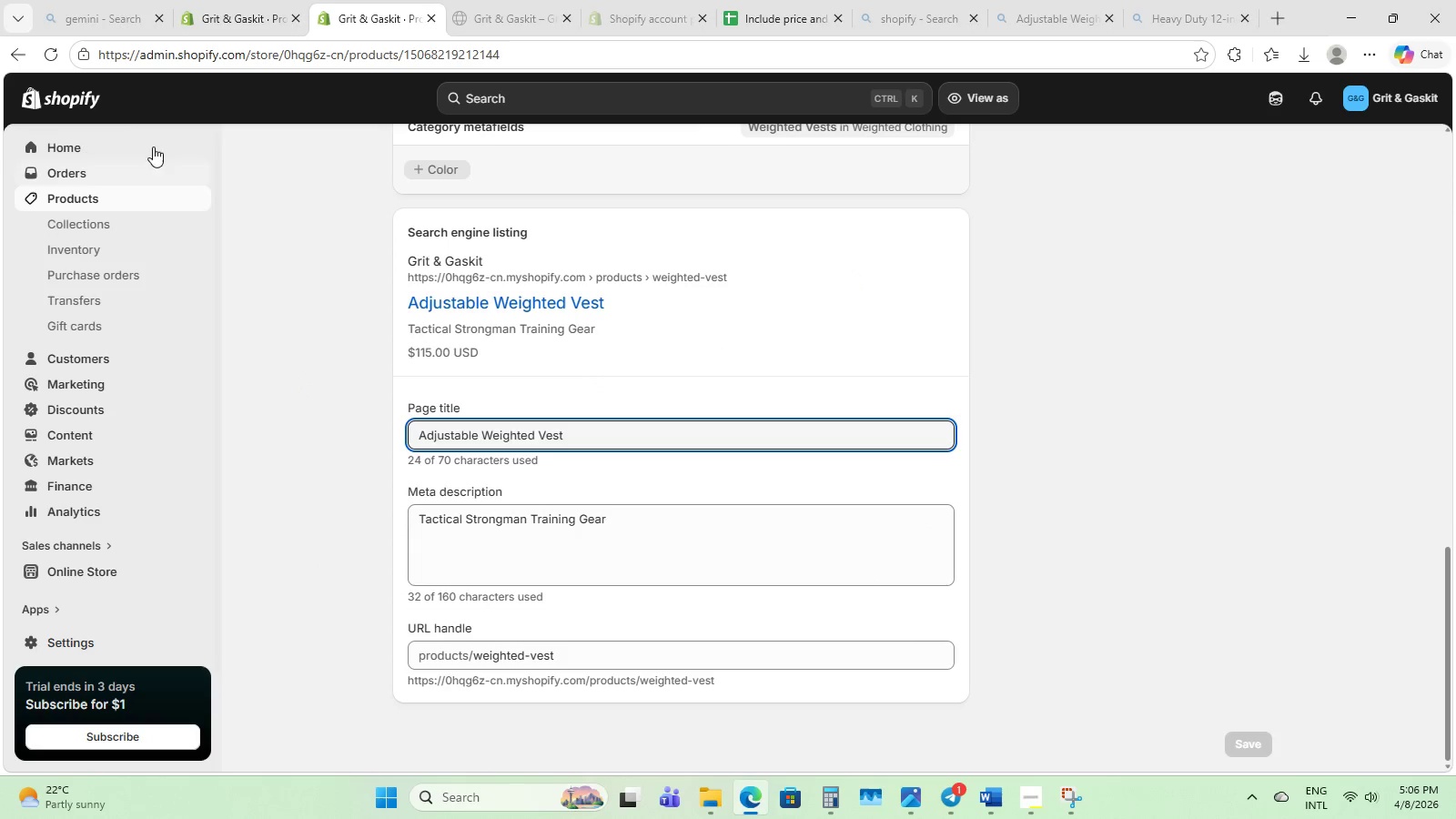 
left_click([101, 204])
 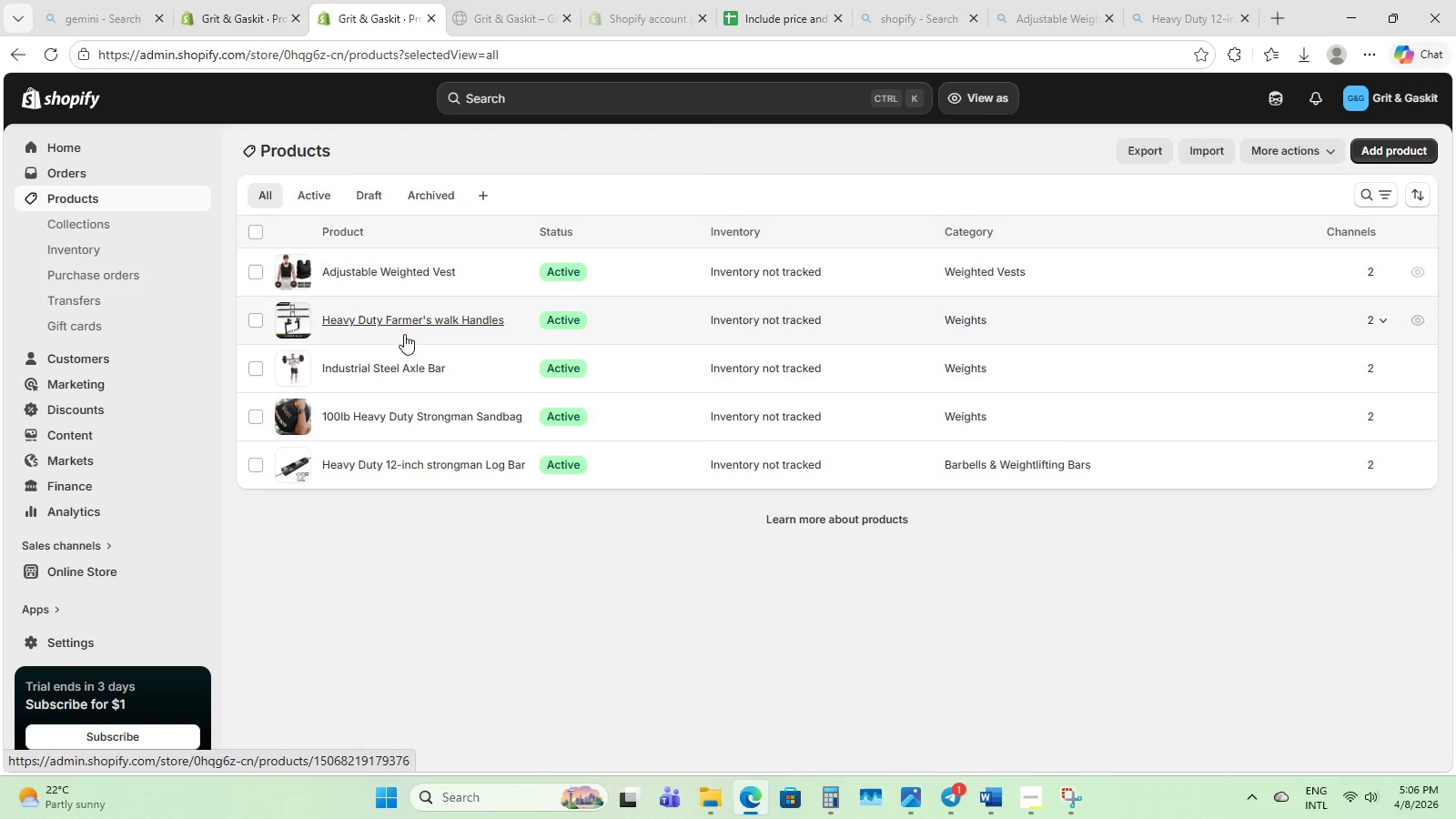 
left_click([400, 323])
 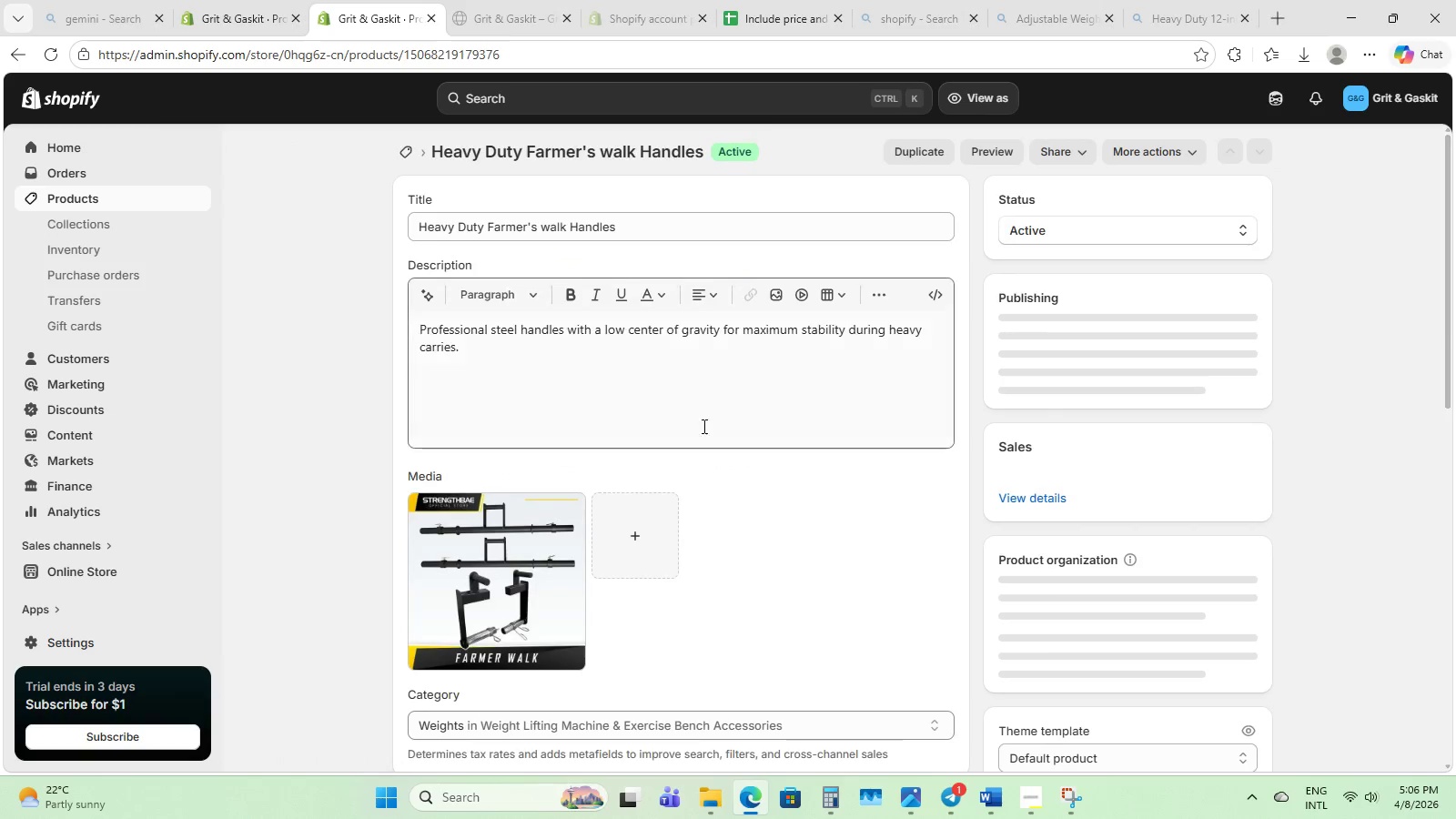 
scroll: coordinate [688, 631], scroll_direction: down, amount: 24.0
 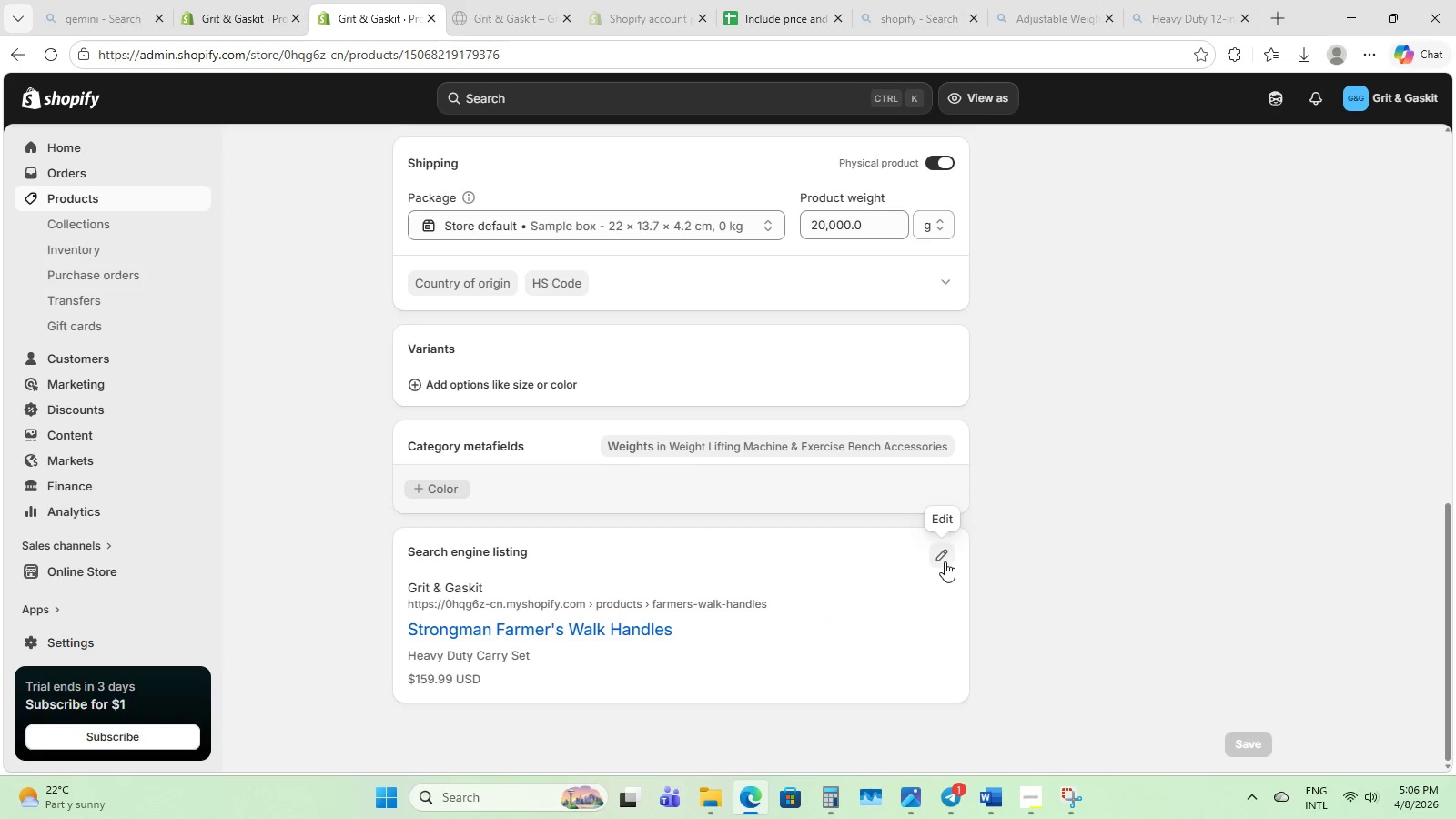 
left_click([944, 561])
 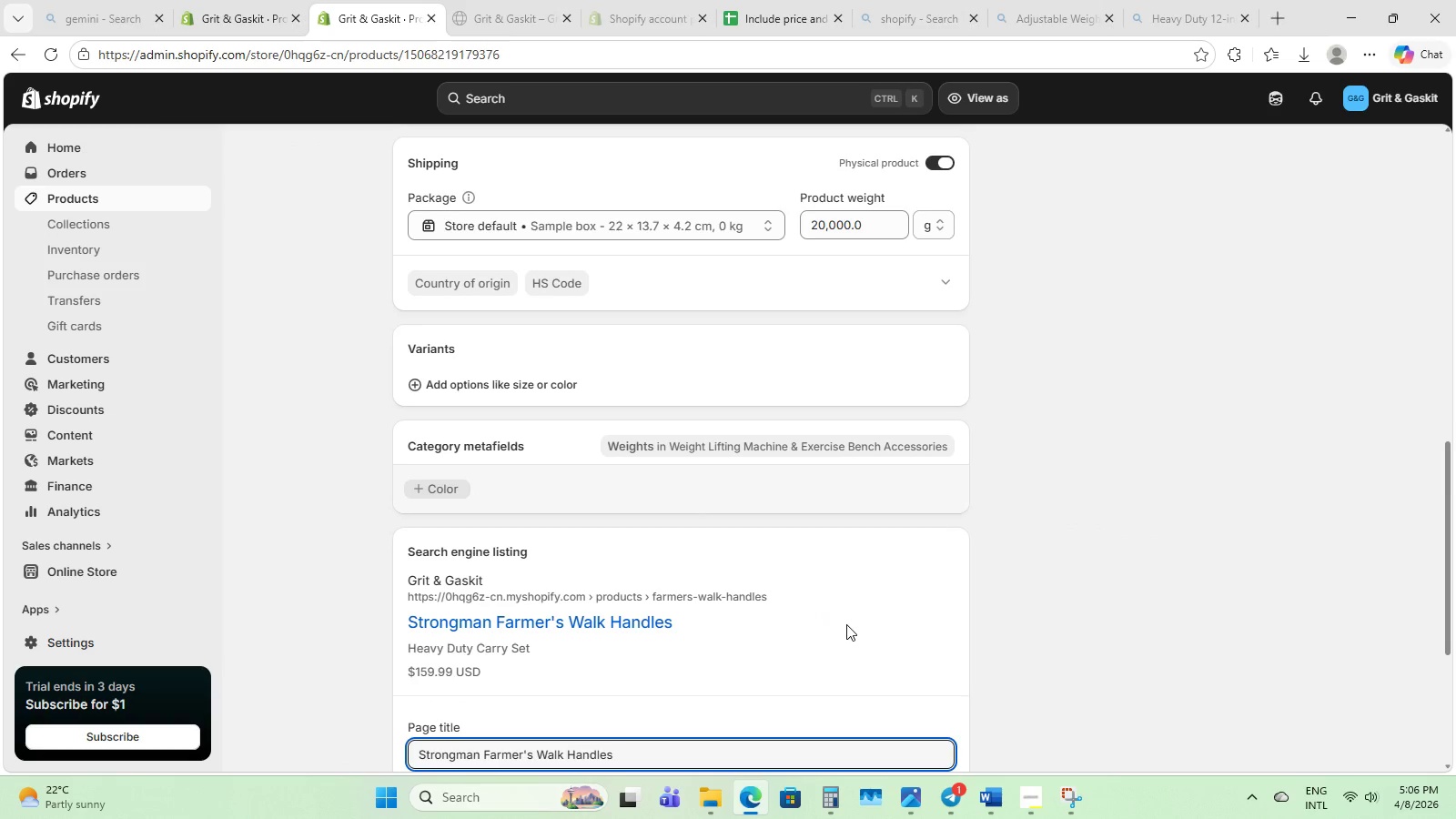 
scroll: coordinate [845, 624], scroll_direction: down, amount: 7.0
 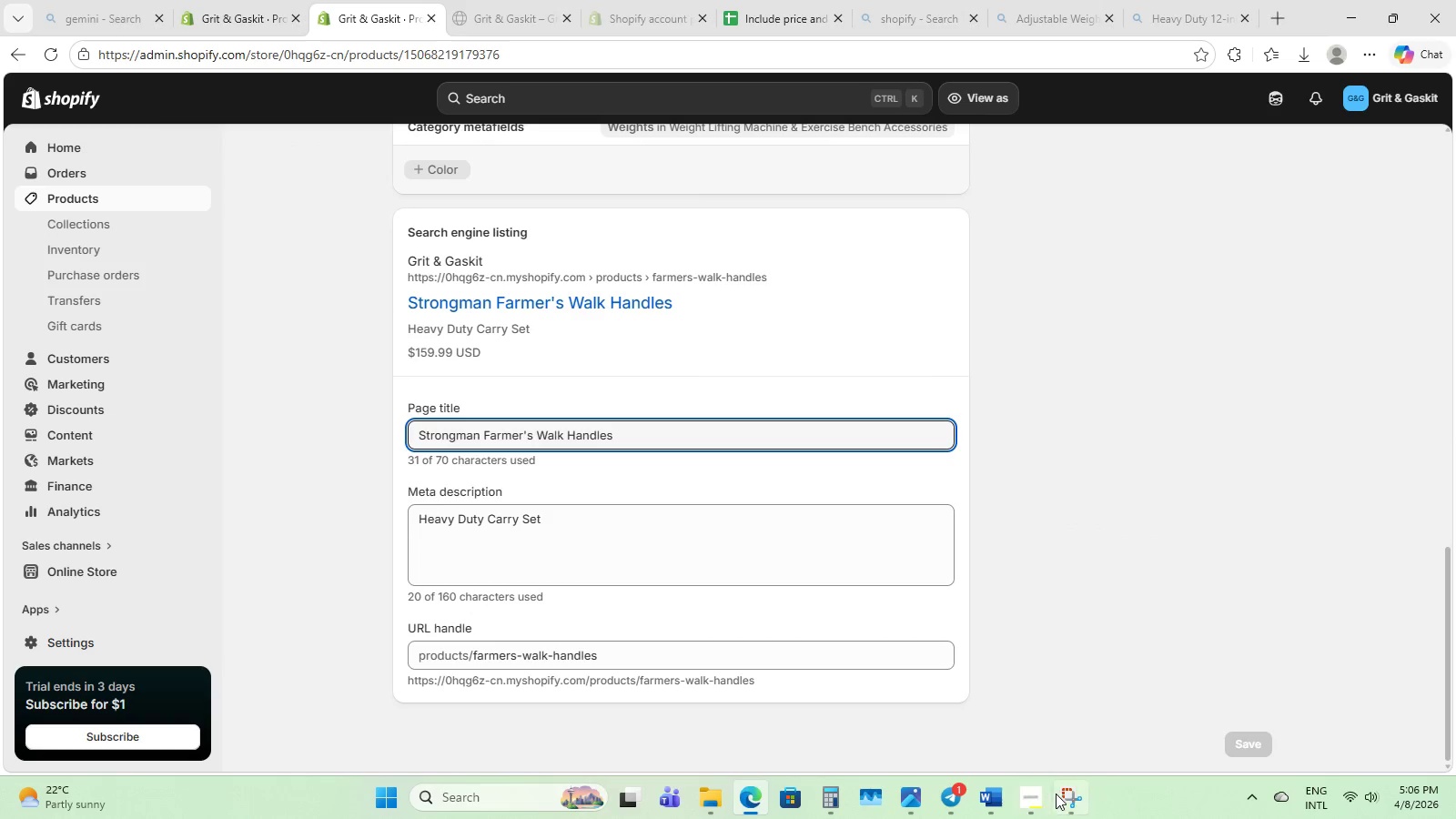 
left_click([1066, 795])
 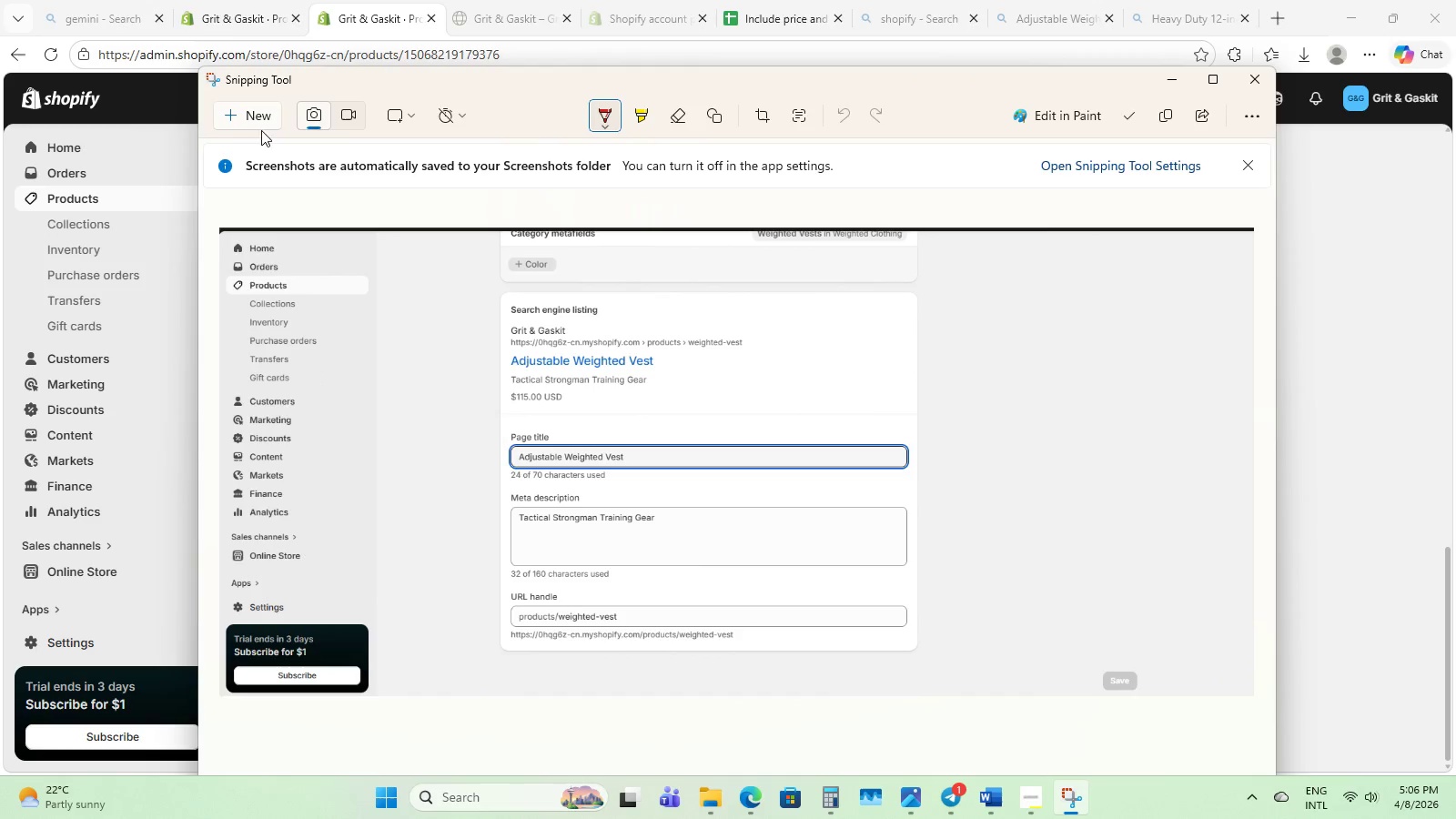 
left_click([249, 115])
 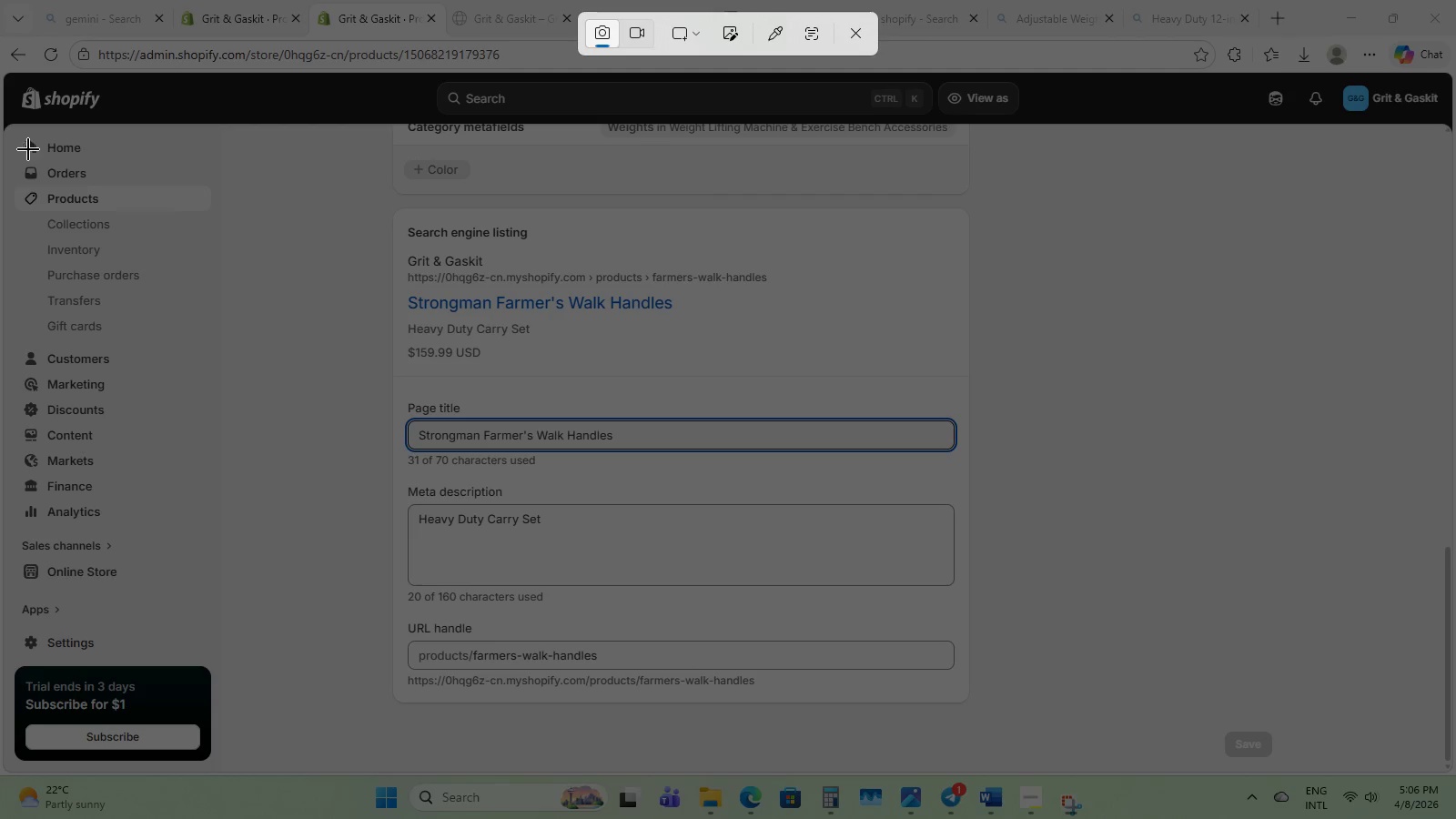 
left_click_drag(start_coordinate=[13, 132], to_coordinate=[1428, 774])
 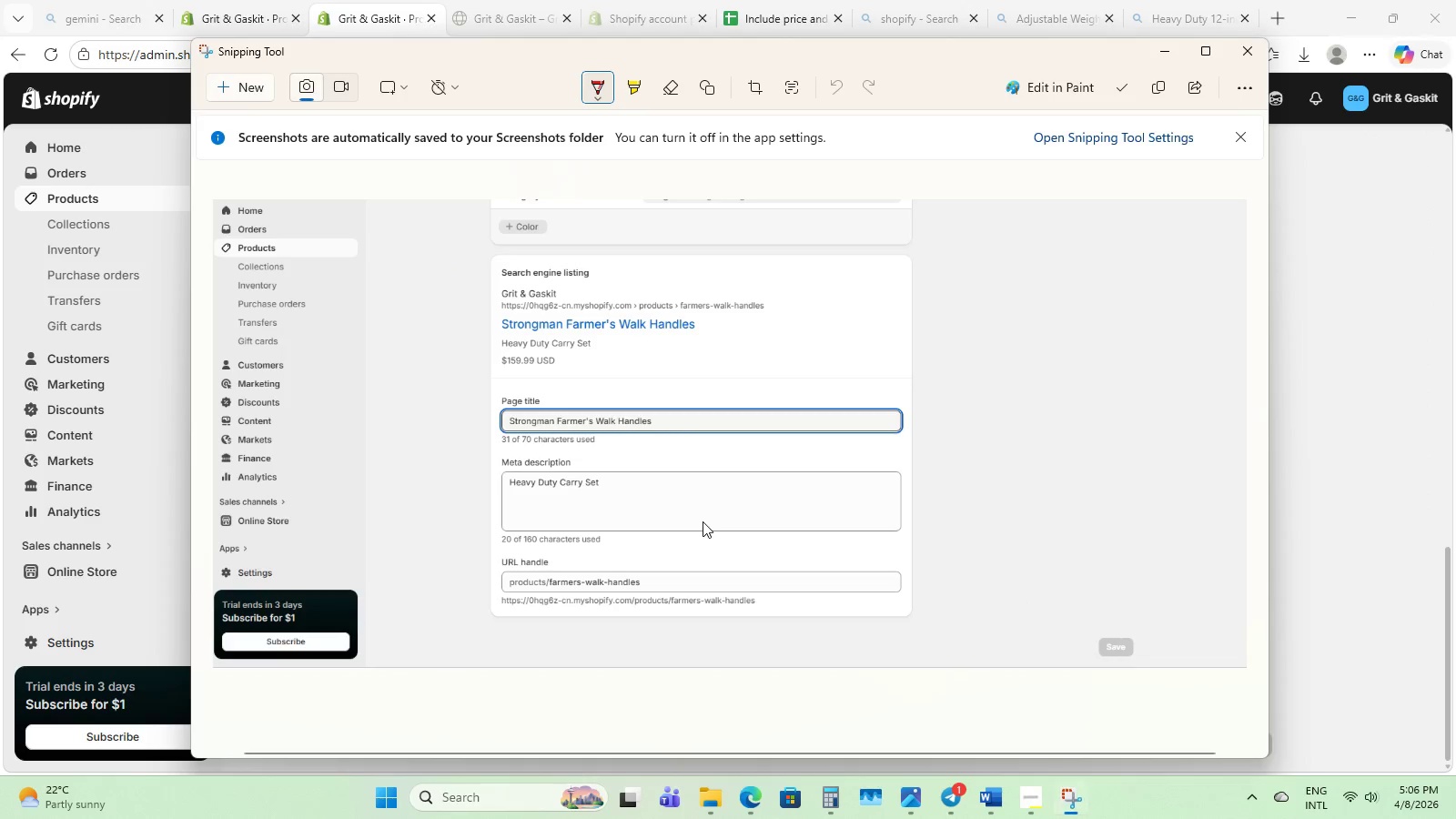 
key(Control+S)
 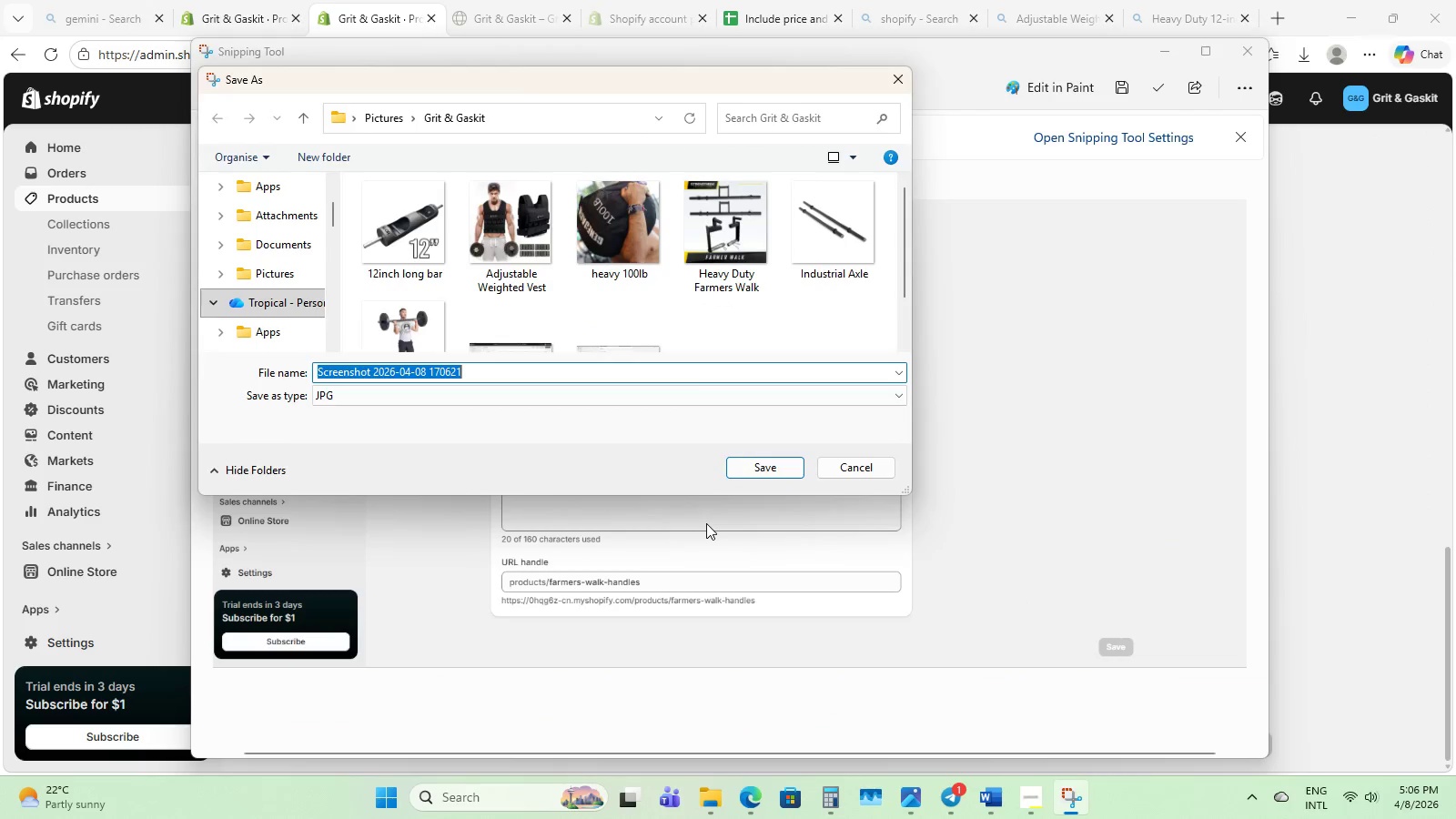 
type(SEO-Heavy Duty Farmers walk)
 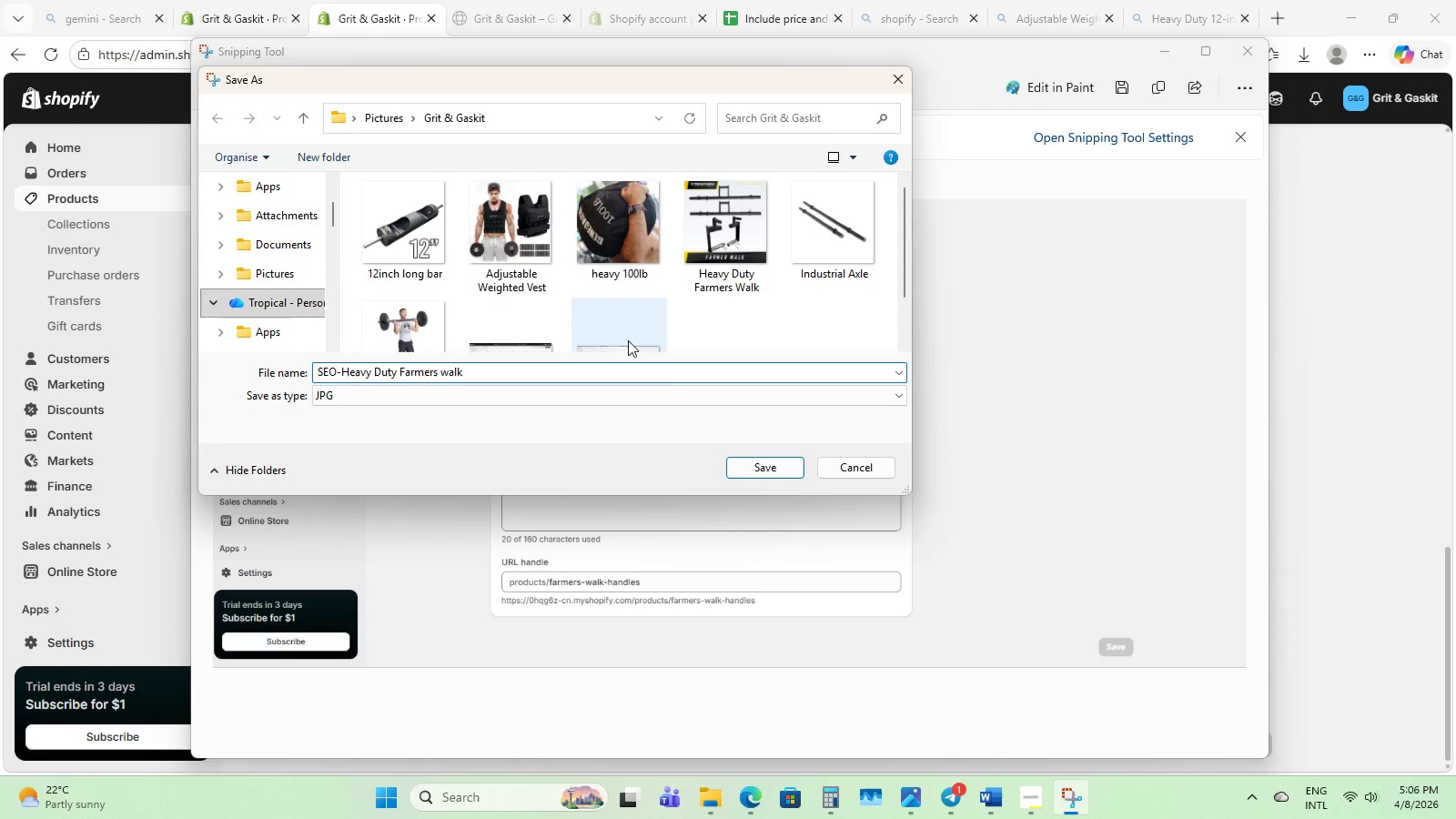 
left_click([773, 466])
 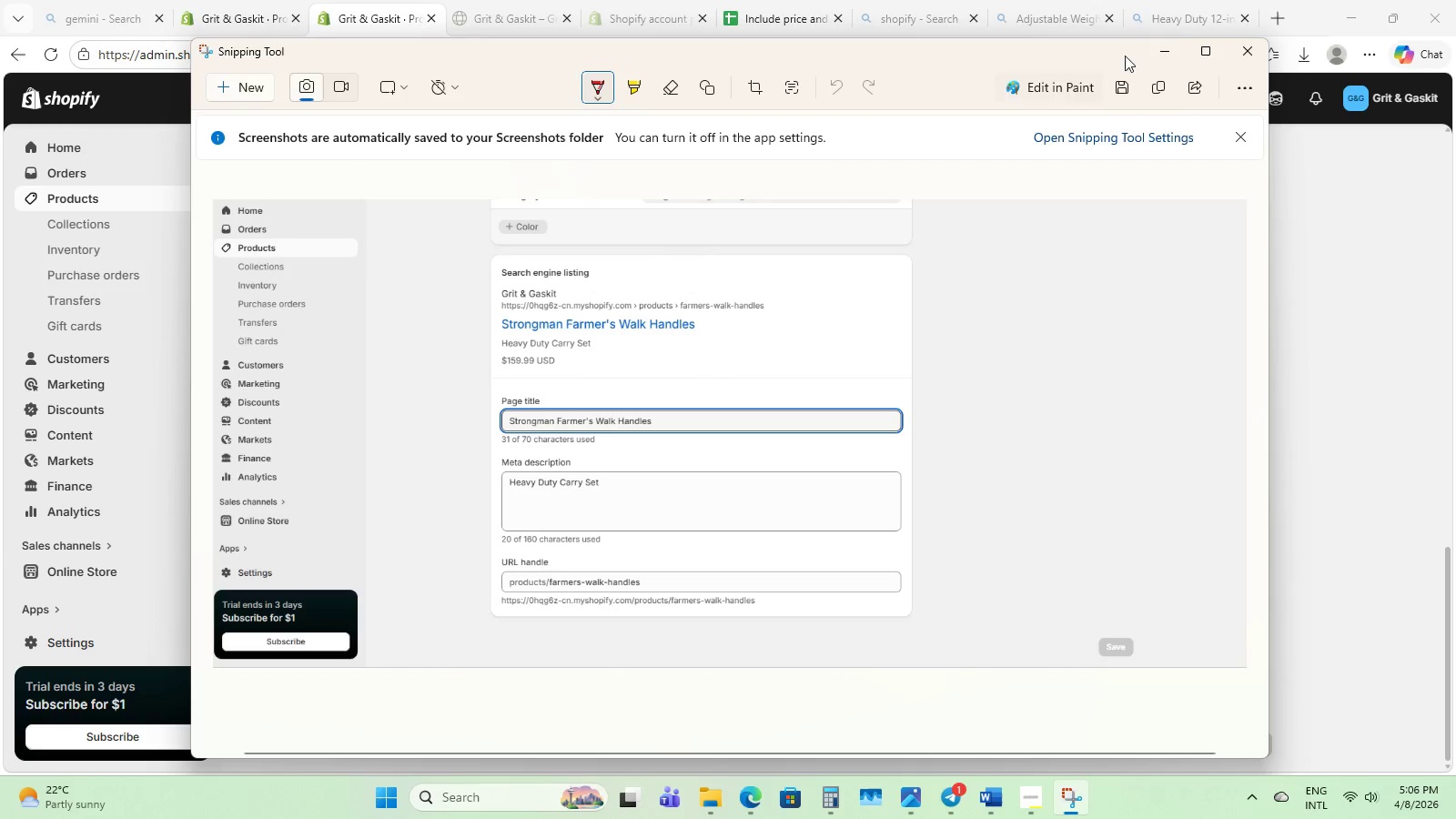 
left_click([1143, 47])
 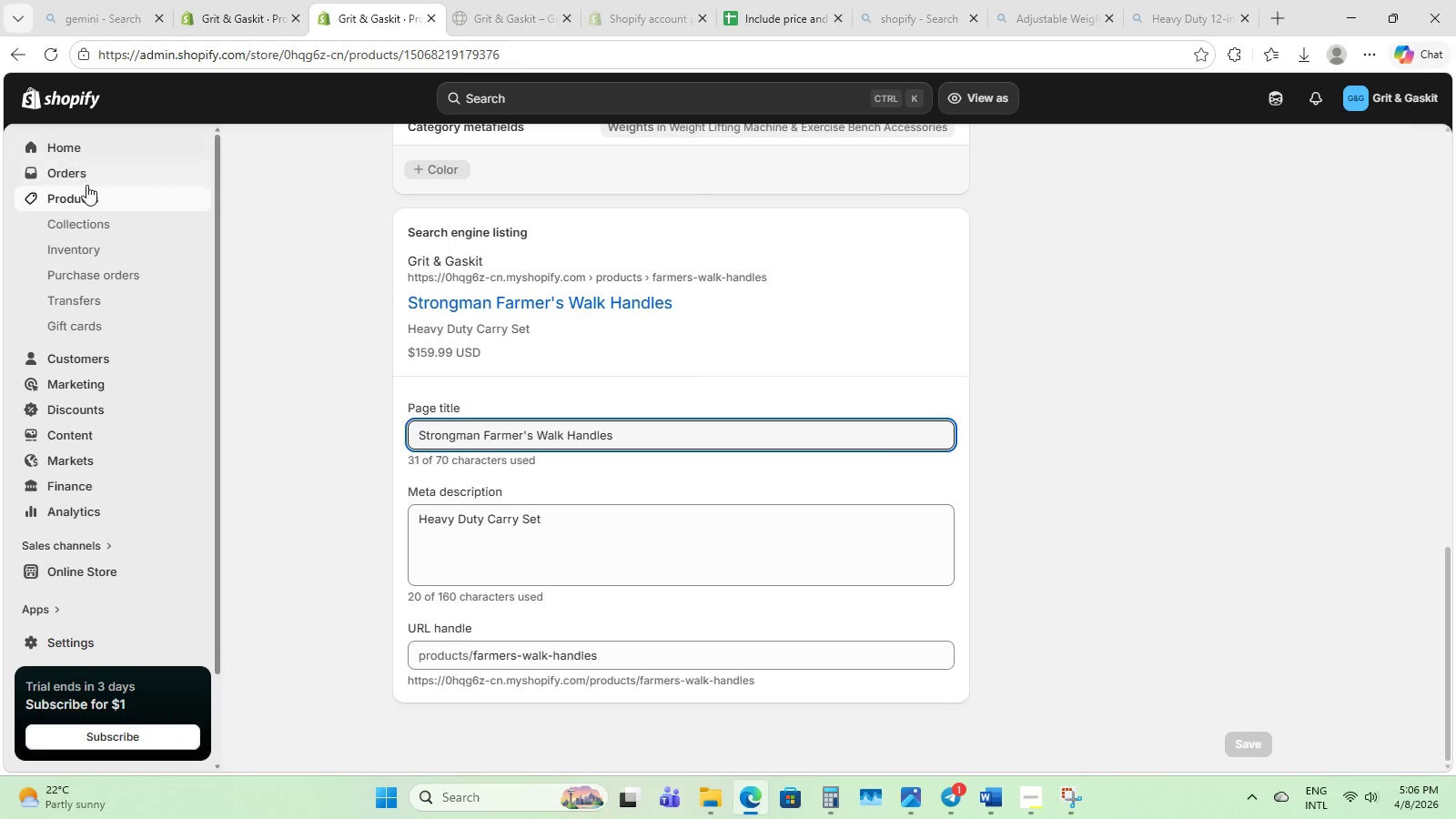 
left_click([93, 195])
 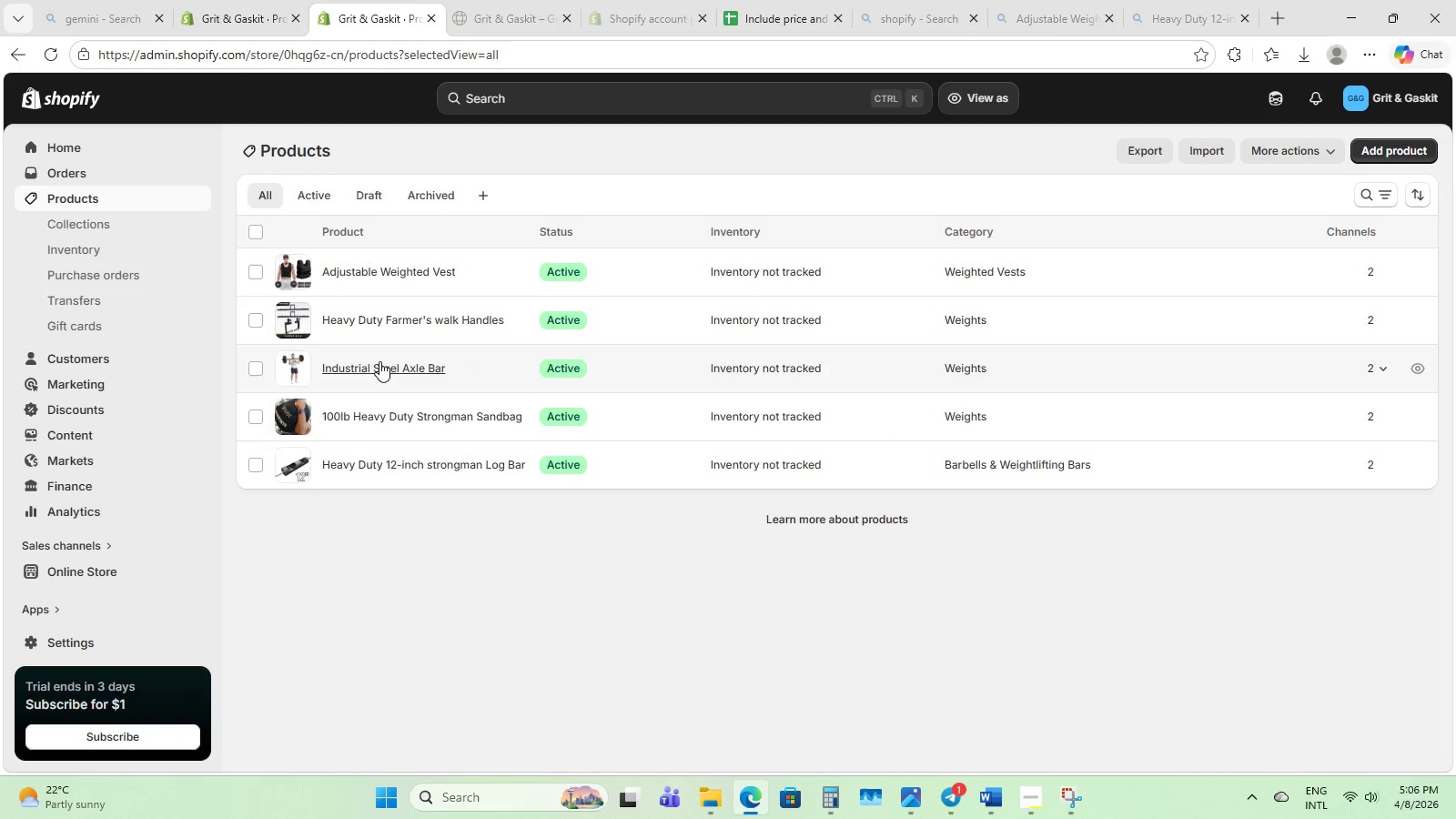 
left_click([379, 362])
 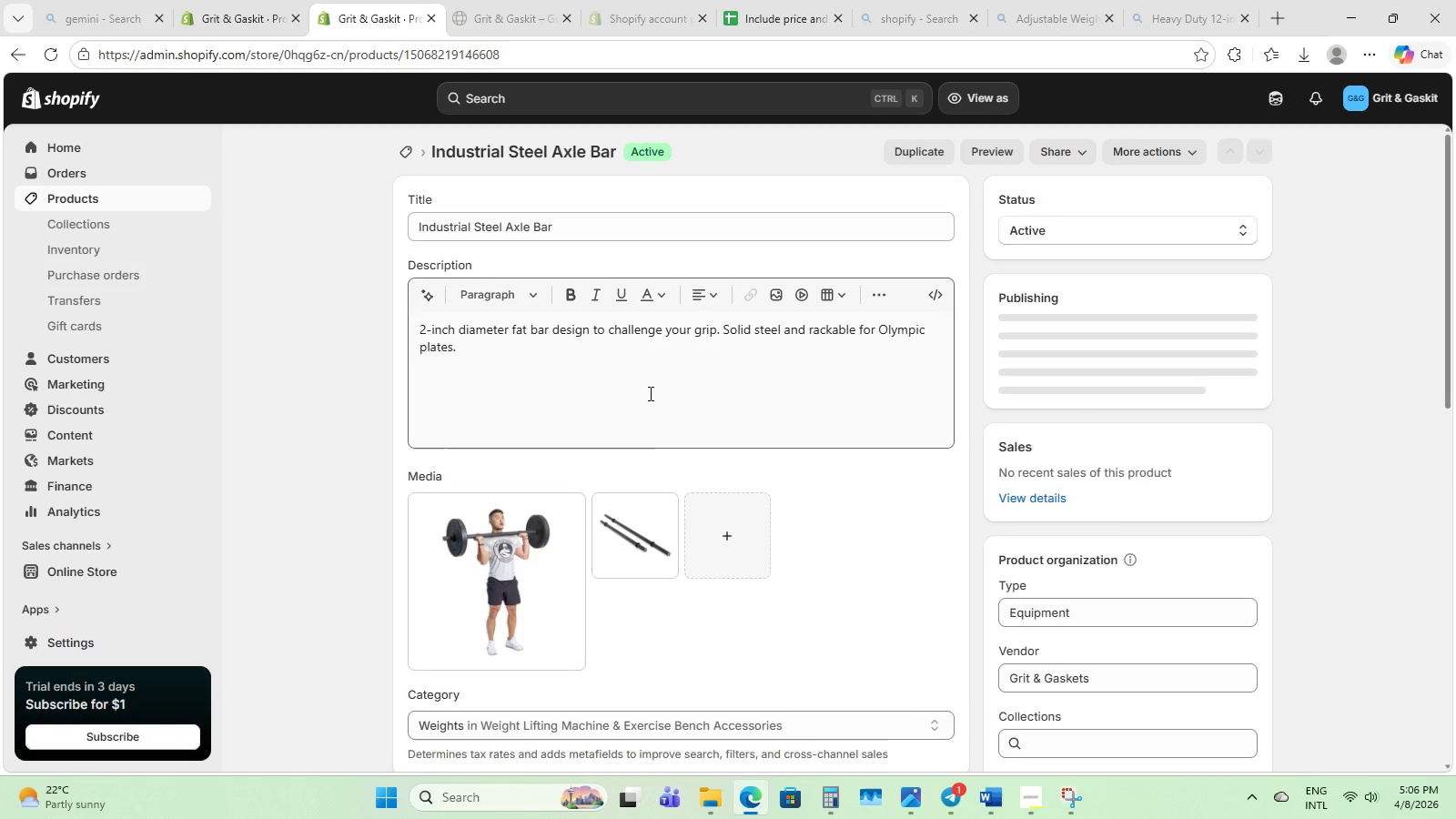 
scroll: coordinate [874, 689], scroll_direction: down, amount: 15.0
 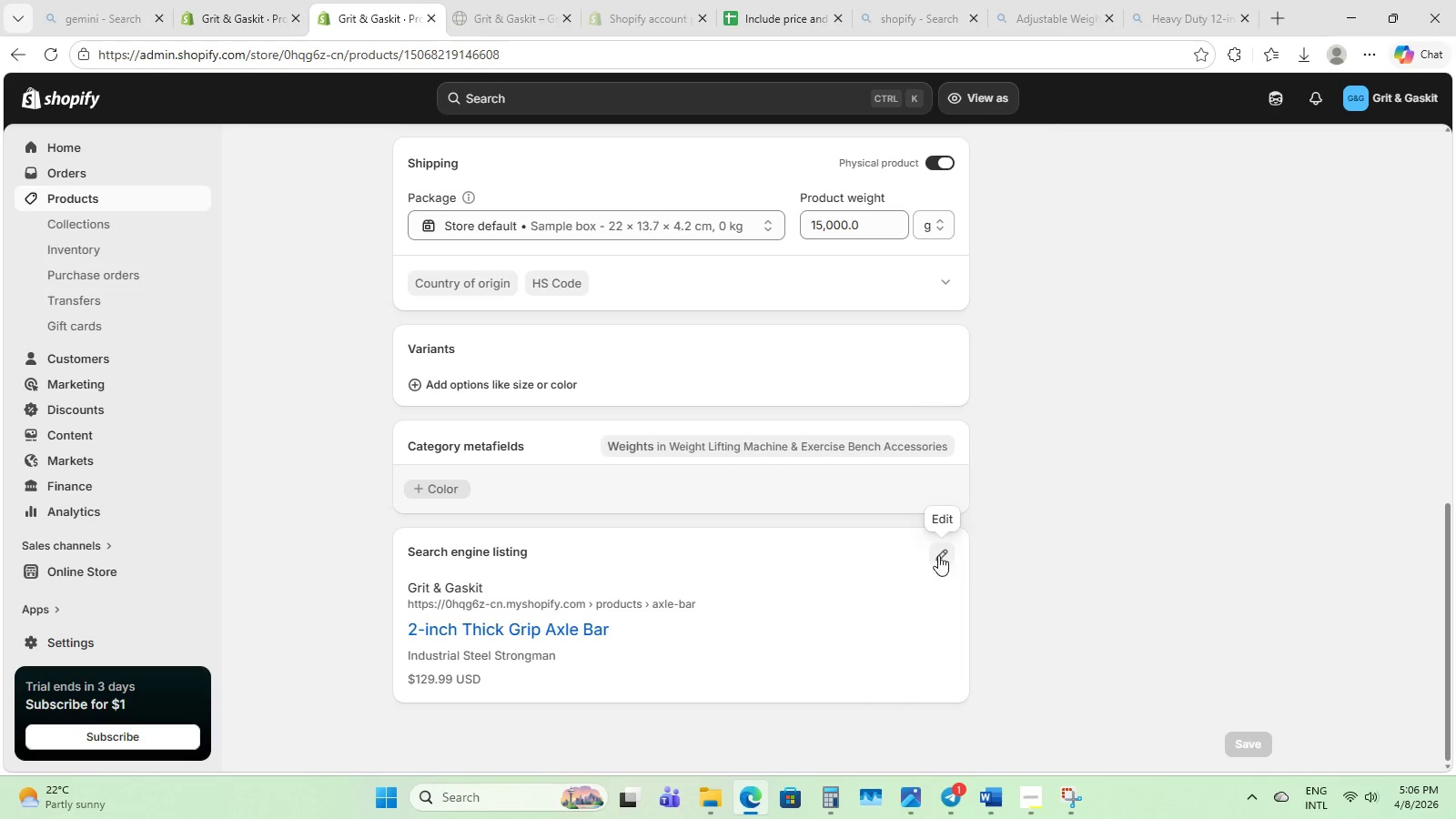 
left_click([938, 554])
 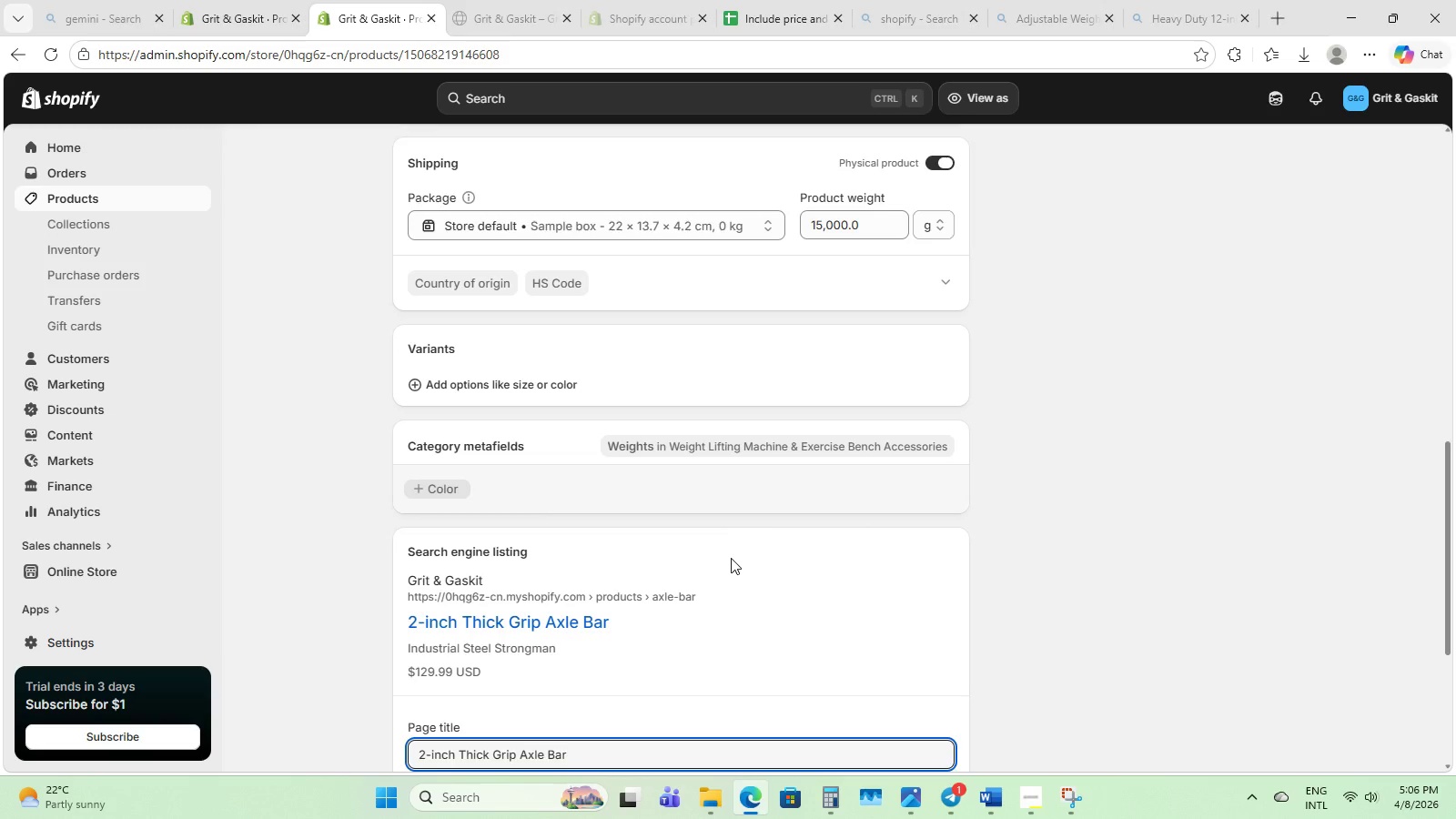 
scroll: coordinate [730, 558], scroll_direction: down, amount: 6.0
 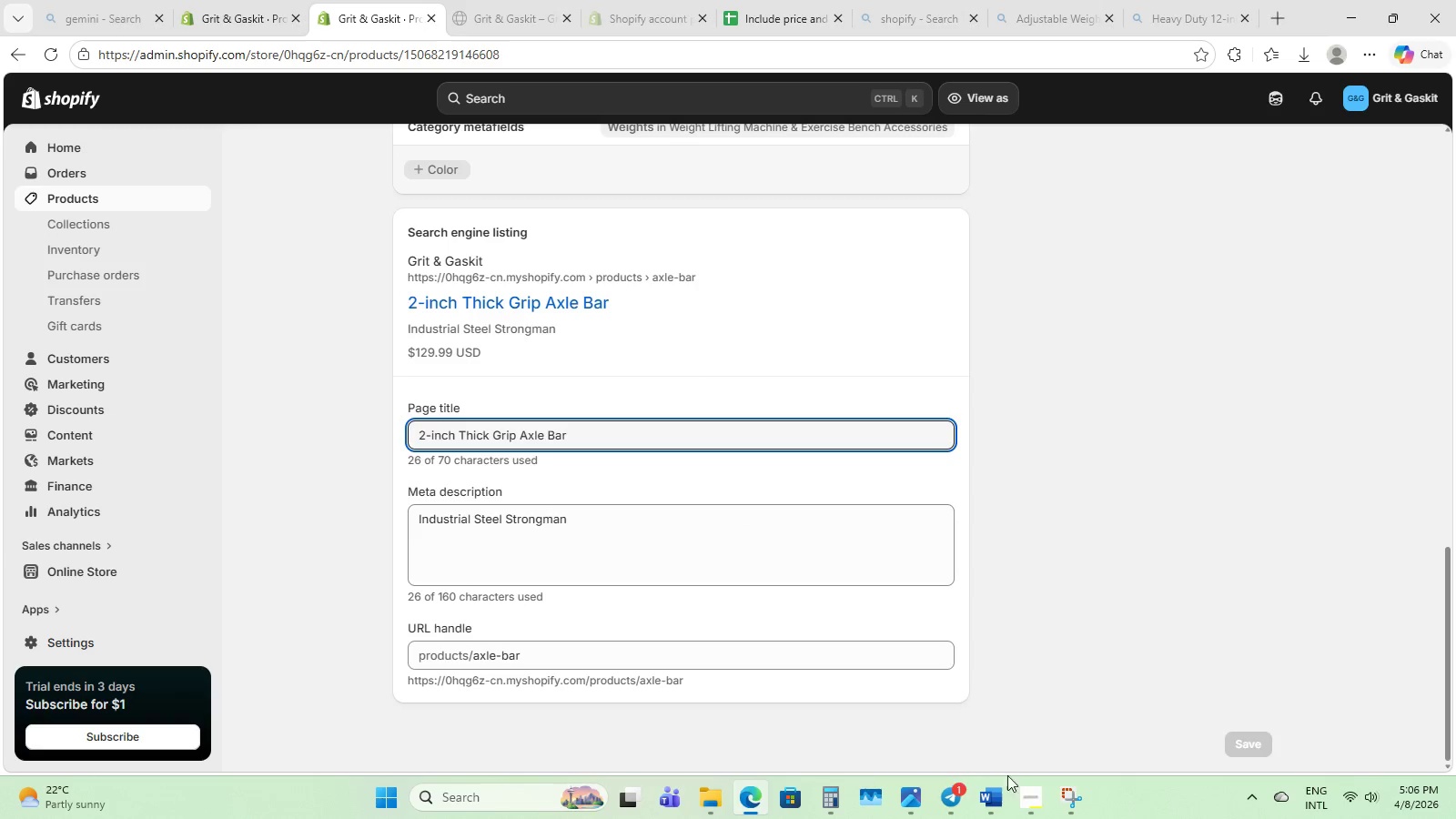 
left_click([1059, 794])
 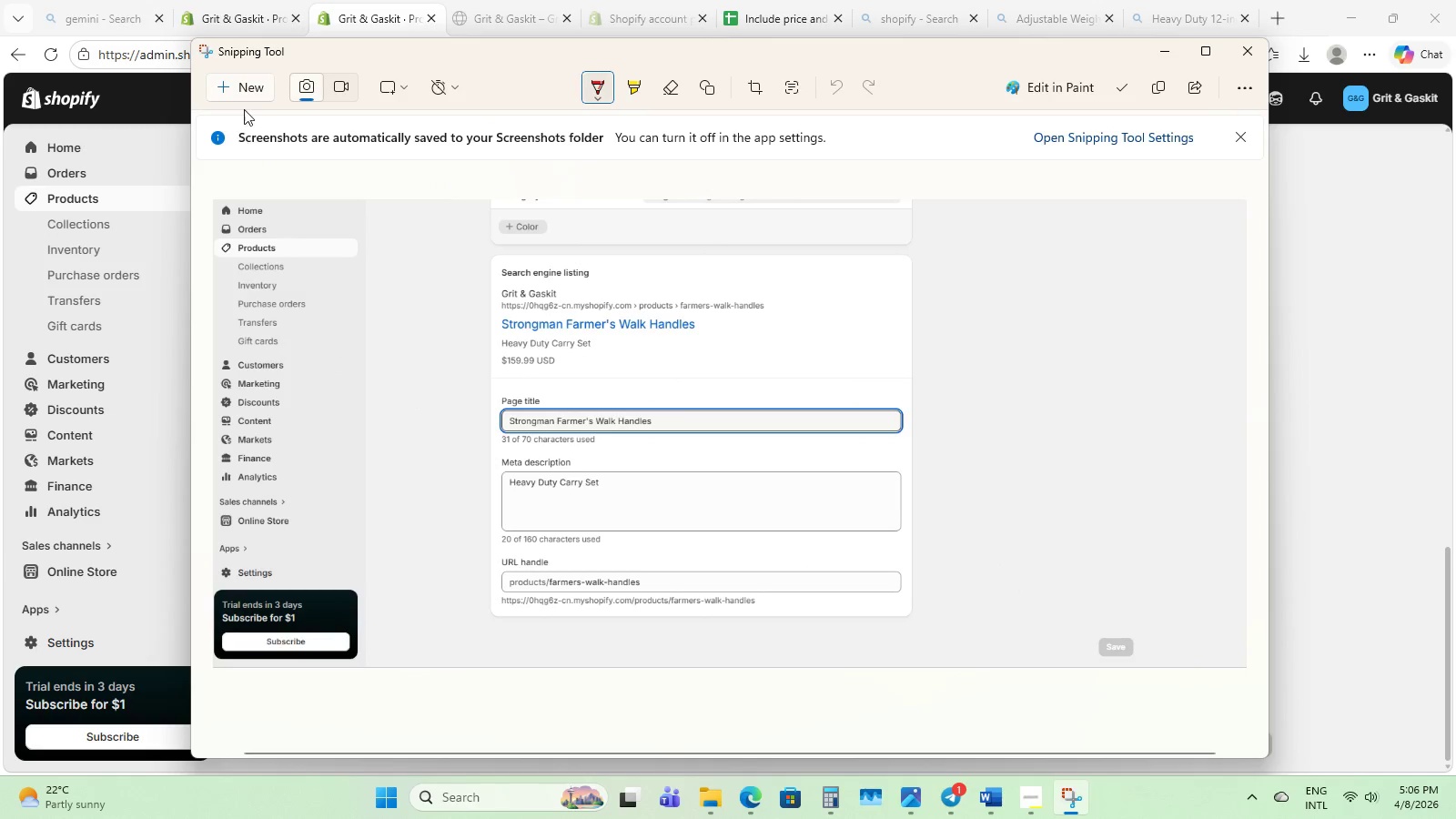 
left_click([239, 97])
 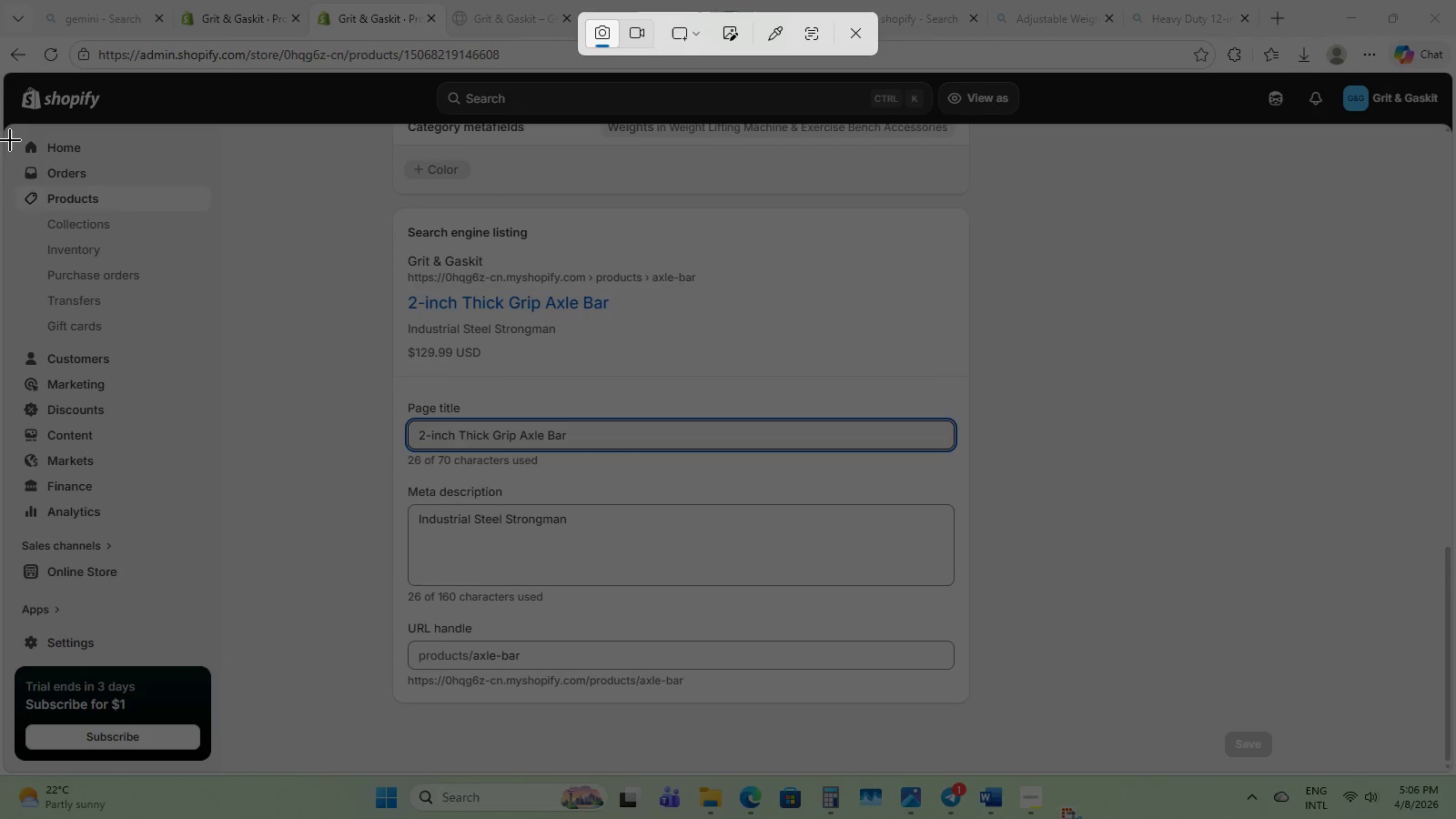 
left_click_drag(start_coordinate=[9, 121], to_coordinate=[1448, 769])
 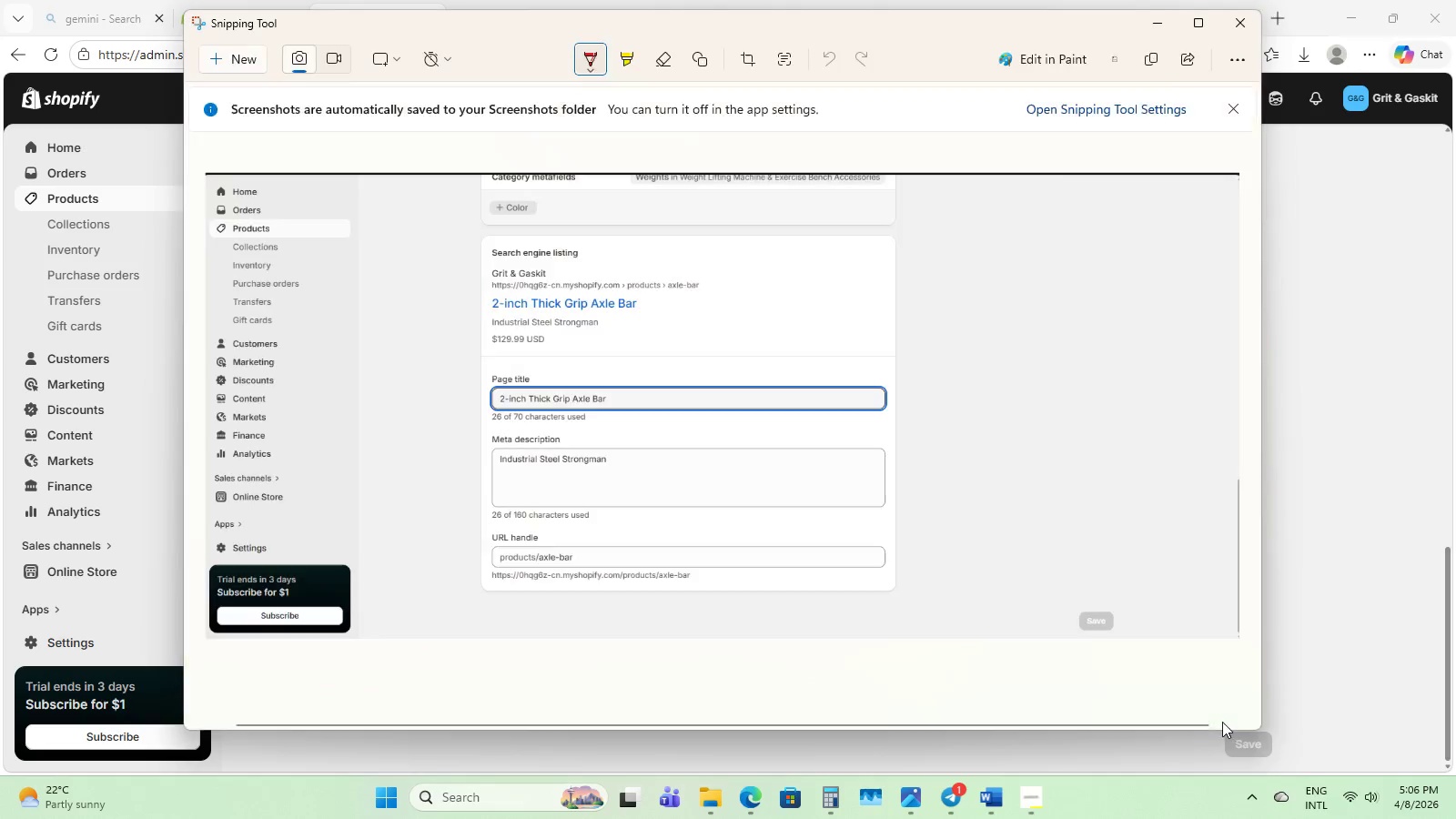 
hold_key(key=ControlLeft, duration=1.5)
 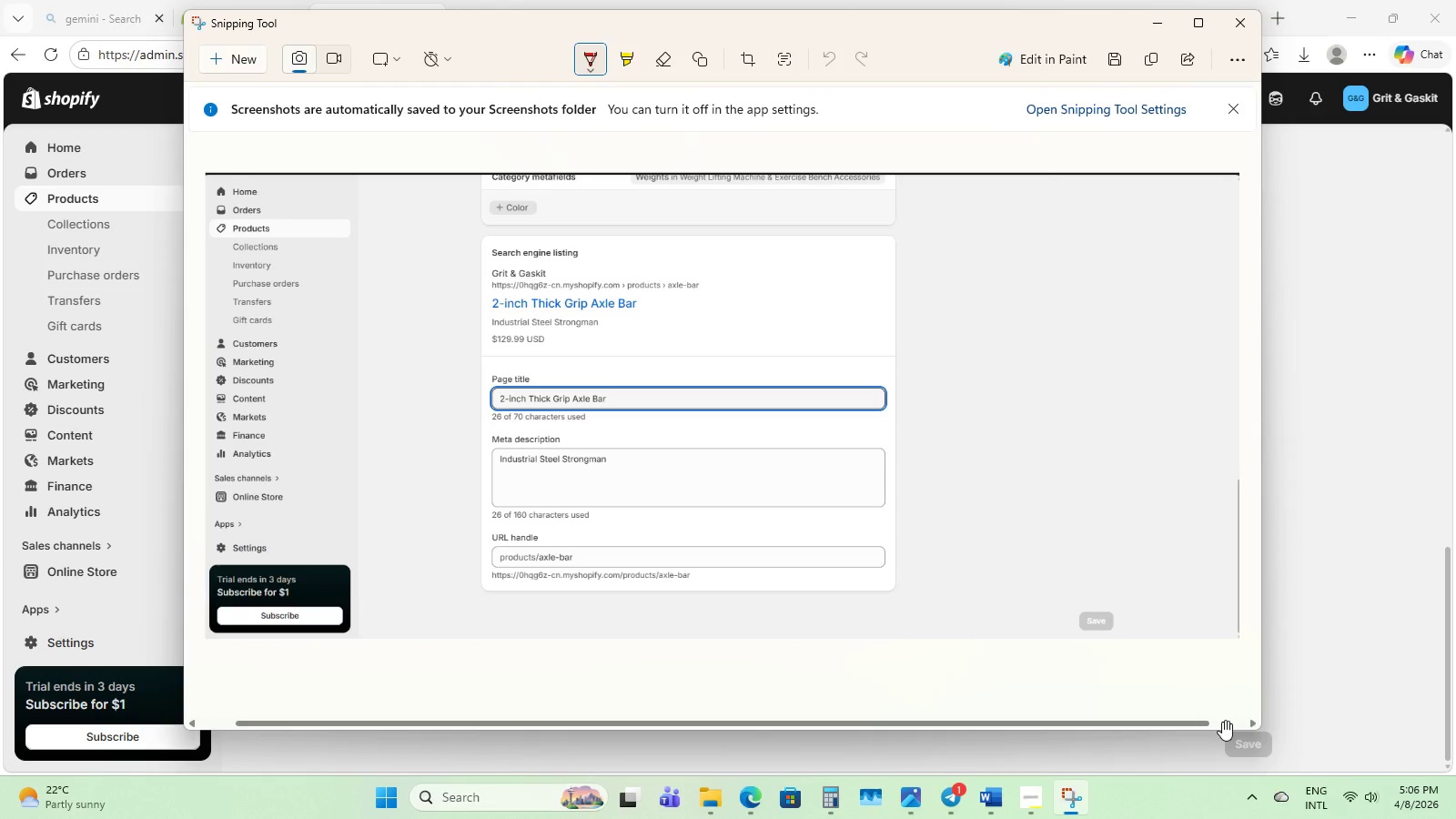 
key(Control+S)
 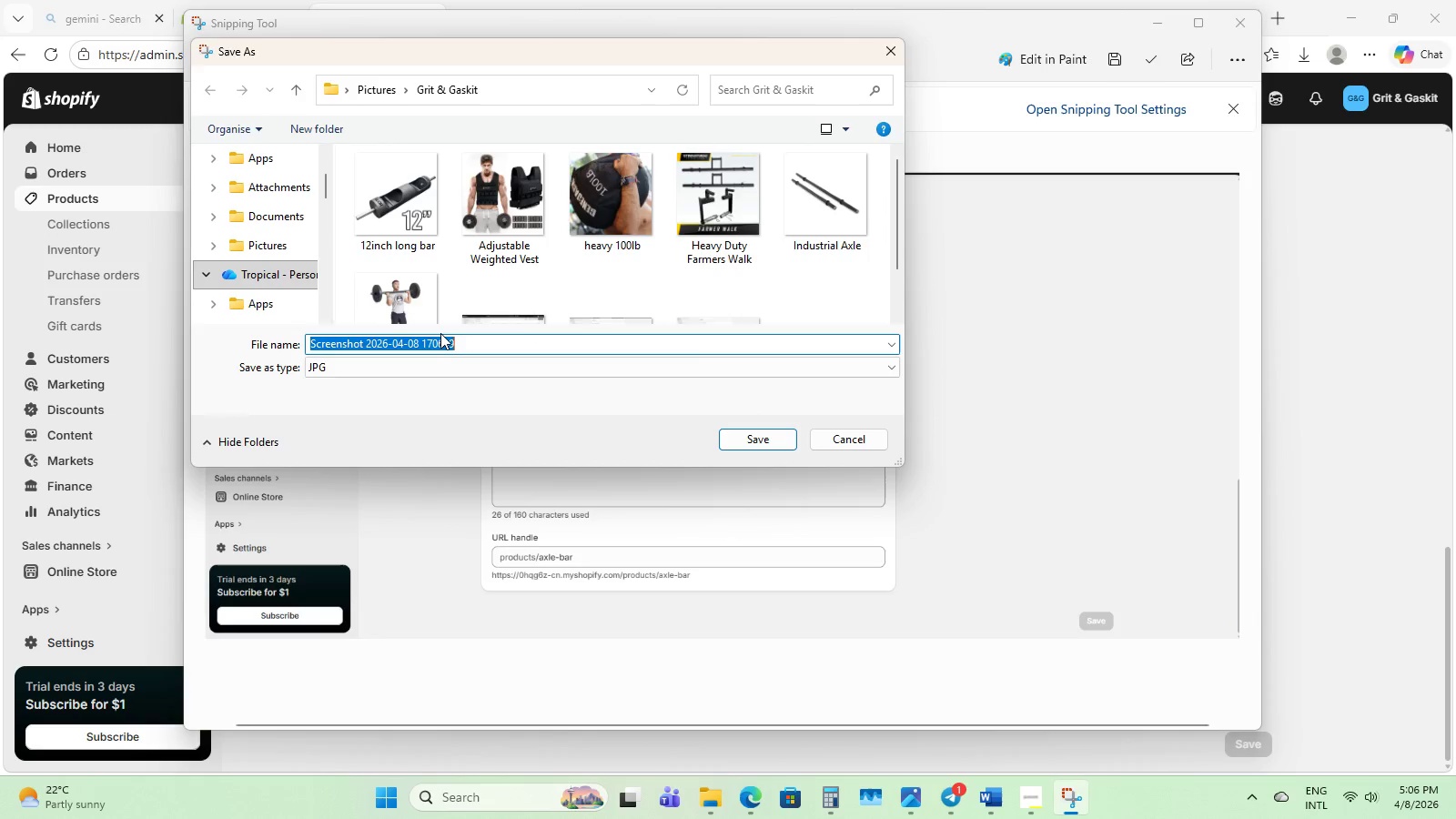 
type(SEO-Indust)
key(Backspace)
type(trial)
 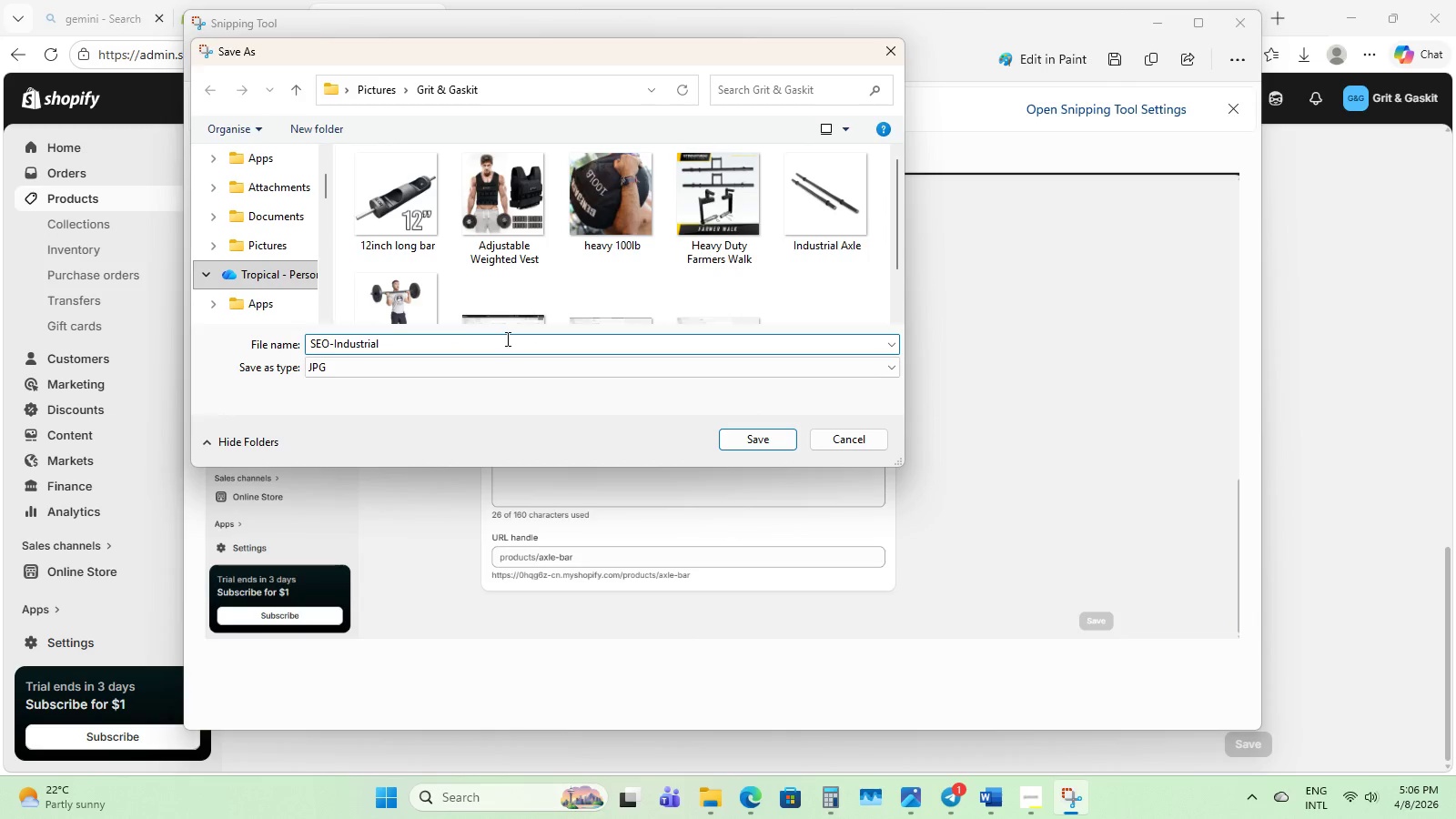 
left_click([777, 441])
 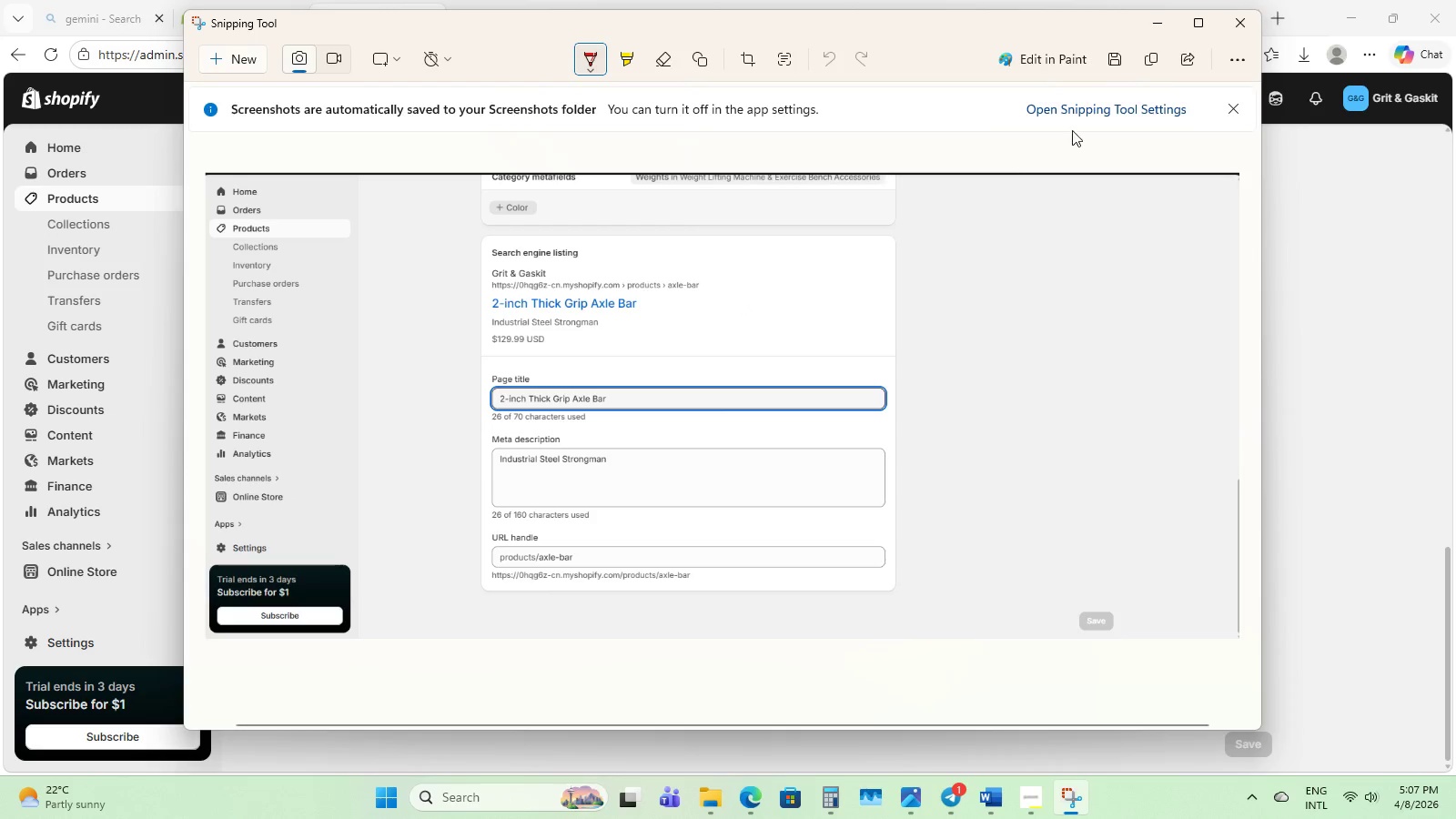 
wait(5.61)
 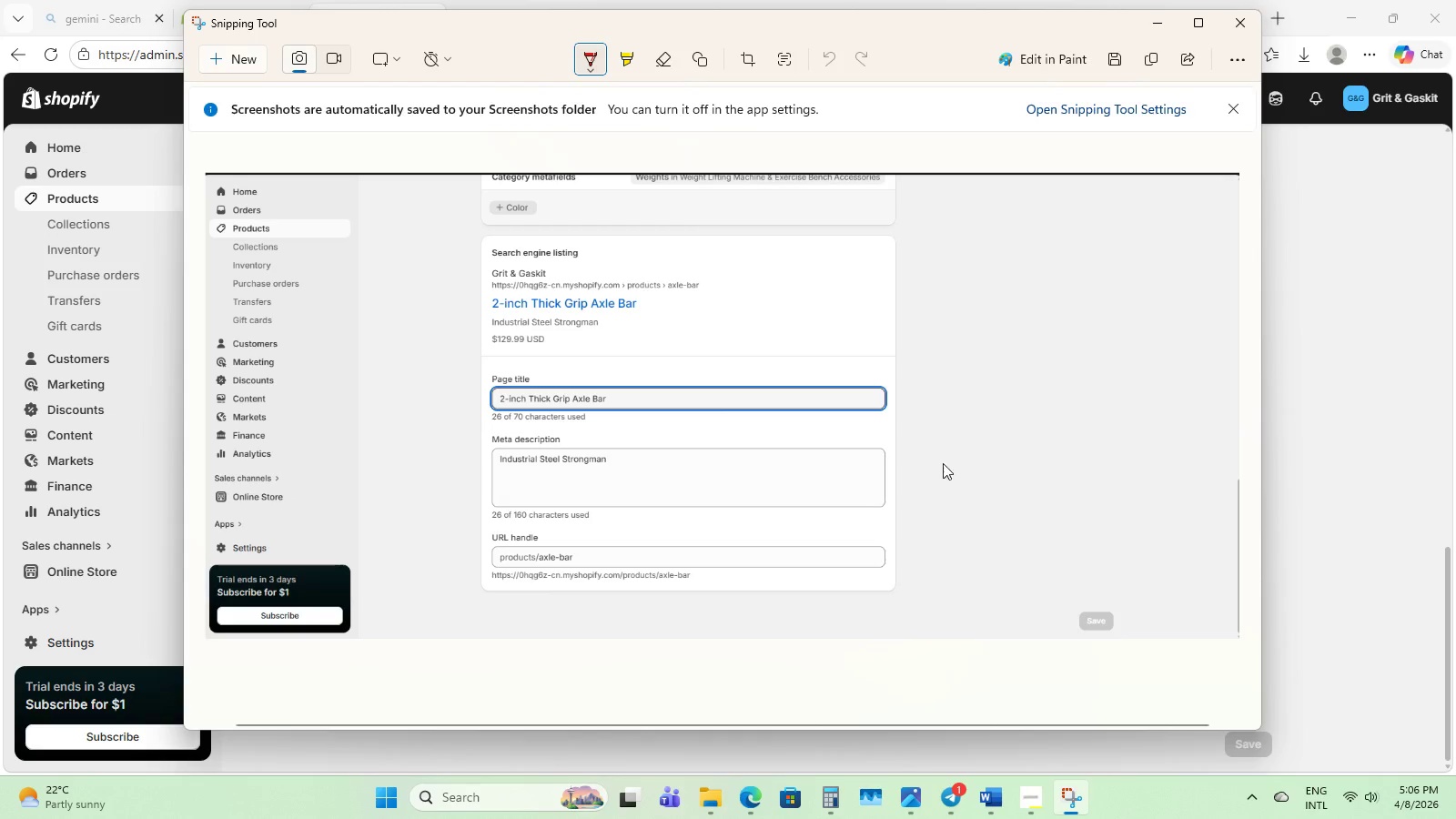 
left_click([1165, 30])
 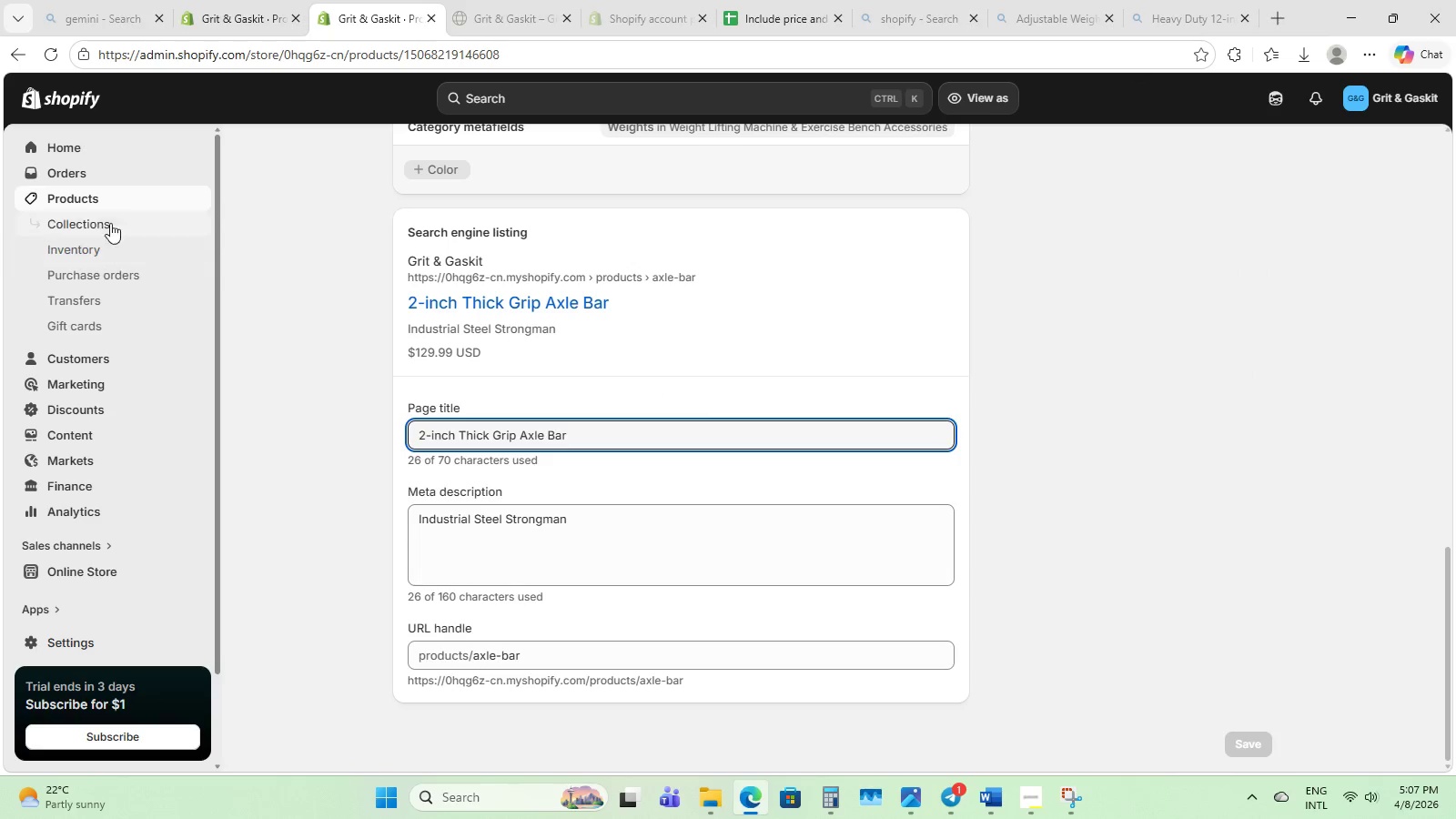 
left_click([111, 197])
 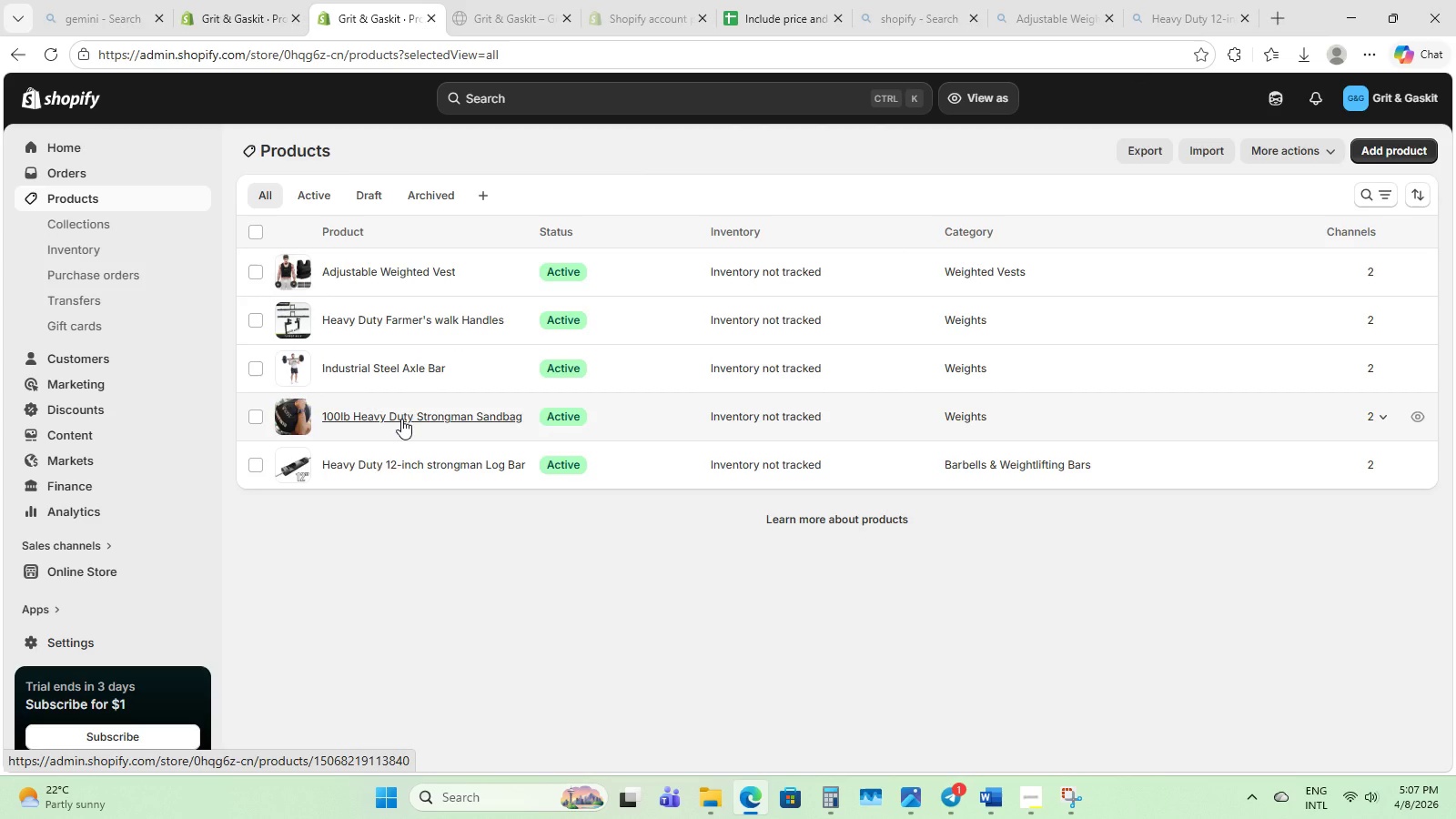 
left_click([401, 419])
 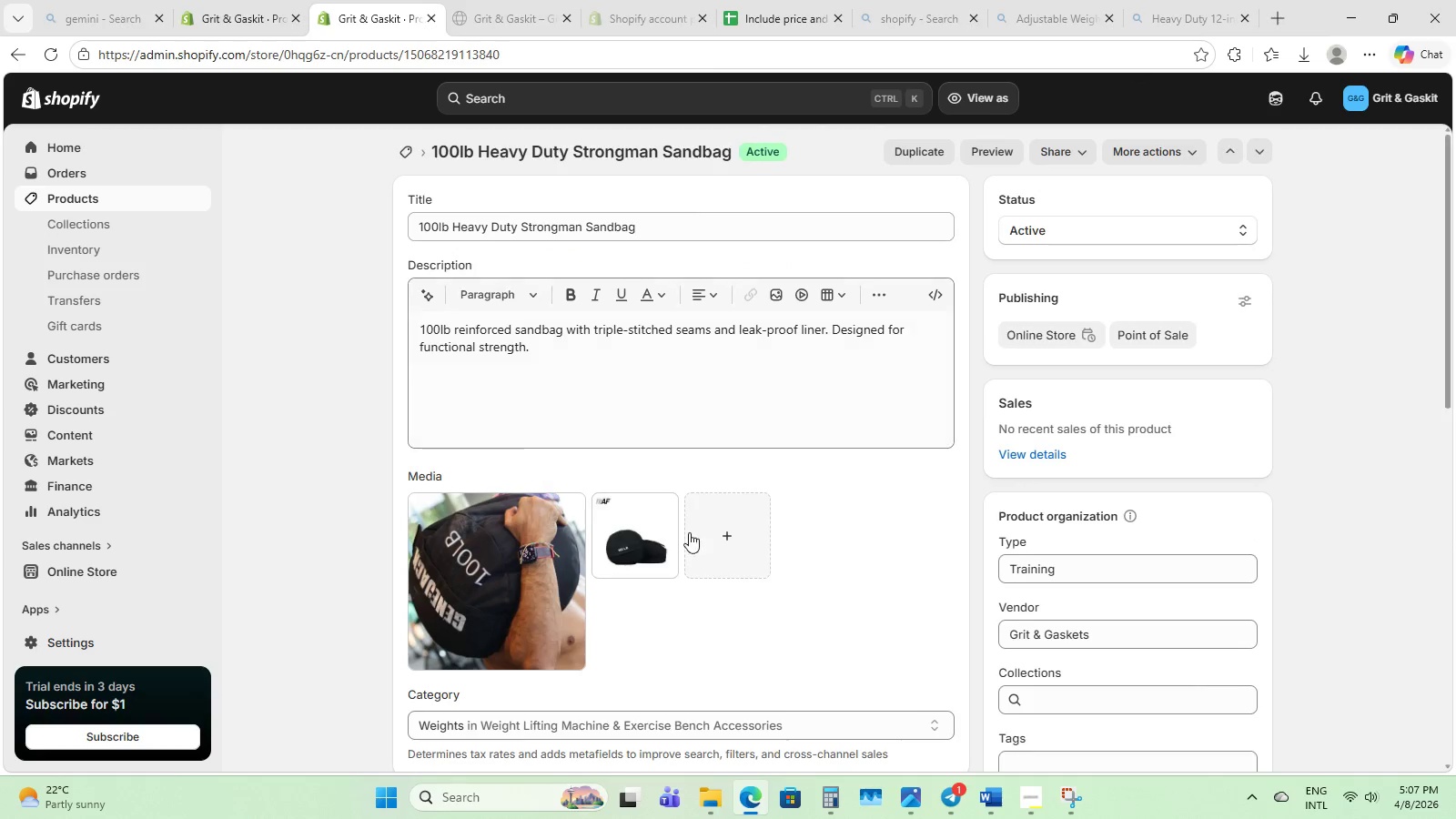 
scroll: coordinate [713, 560], scroll_direction: down, amount: 13.0
 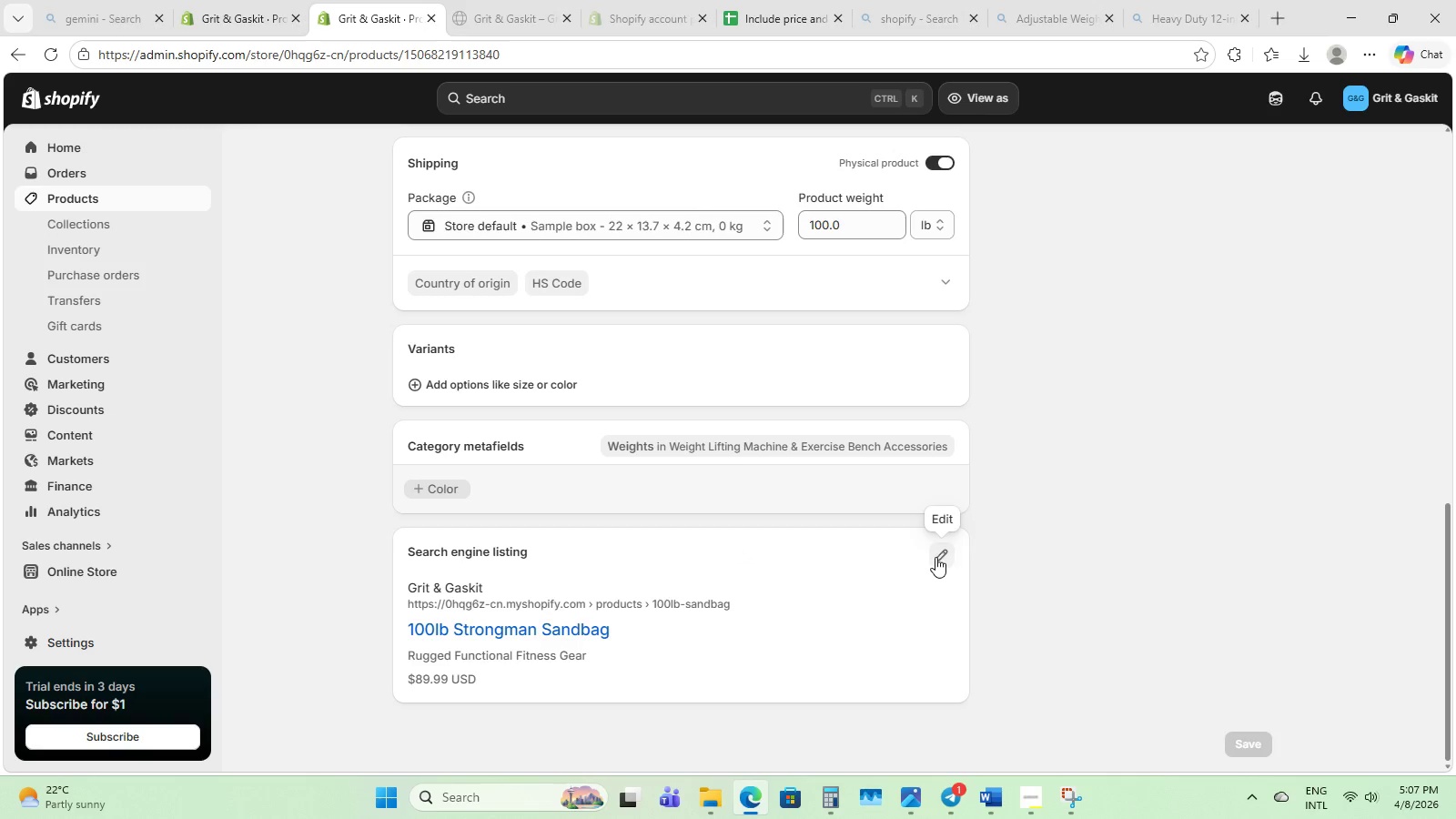 
left_click([935, 557])
 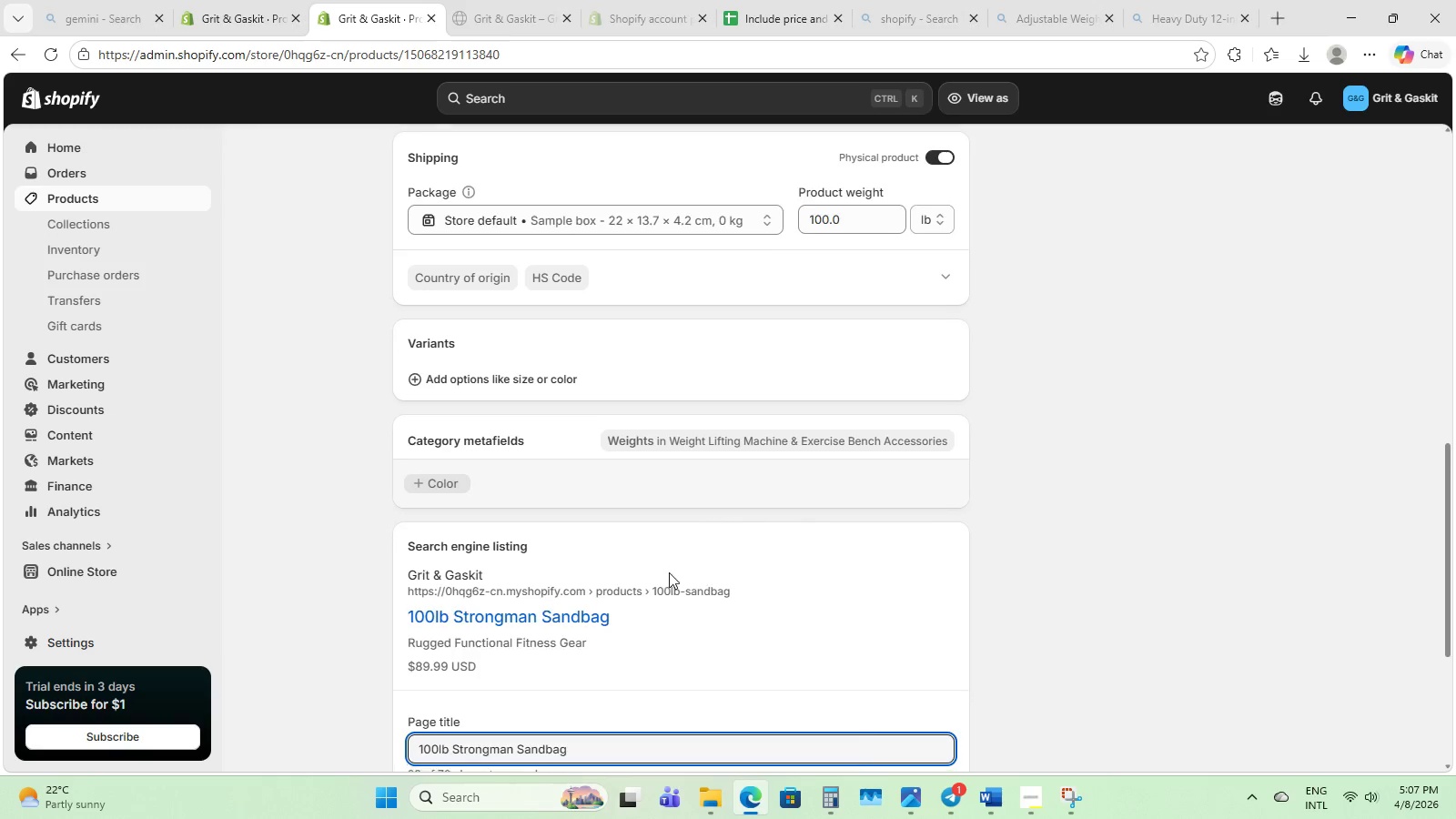 
scroll: coordinate [667, 576], scroll_direction: down, amount: 7.0
 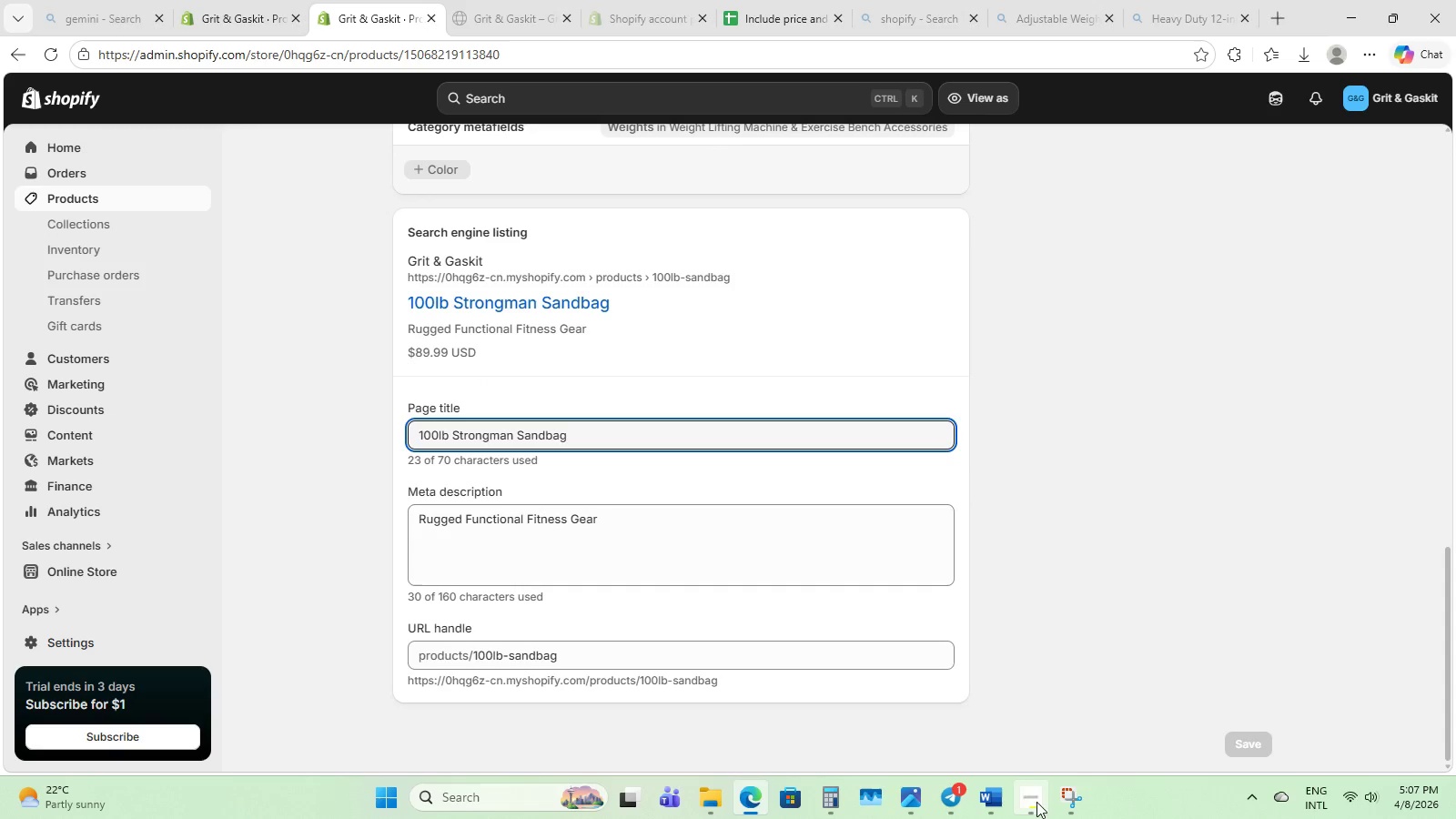 
left_click([1059, 802])
 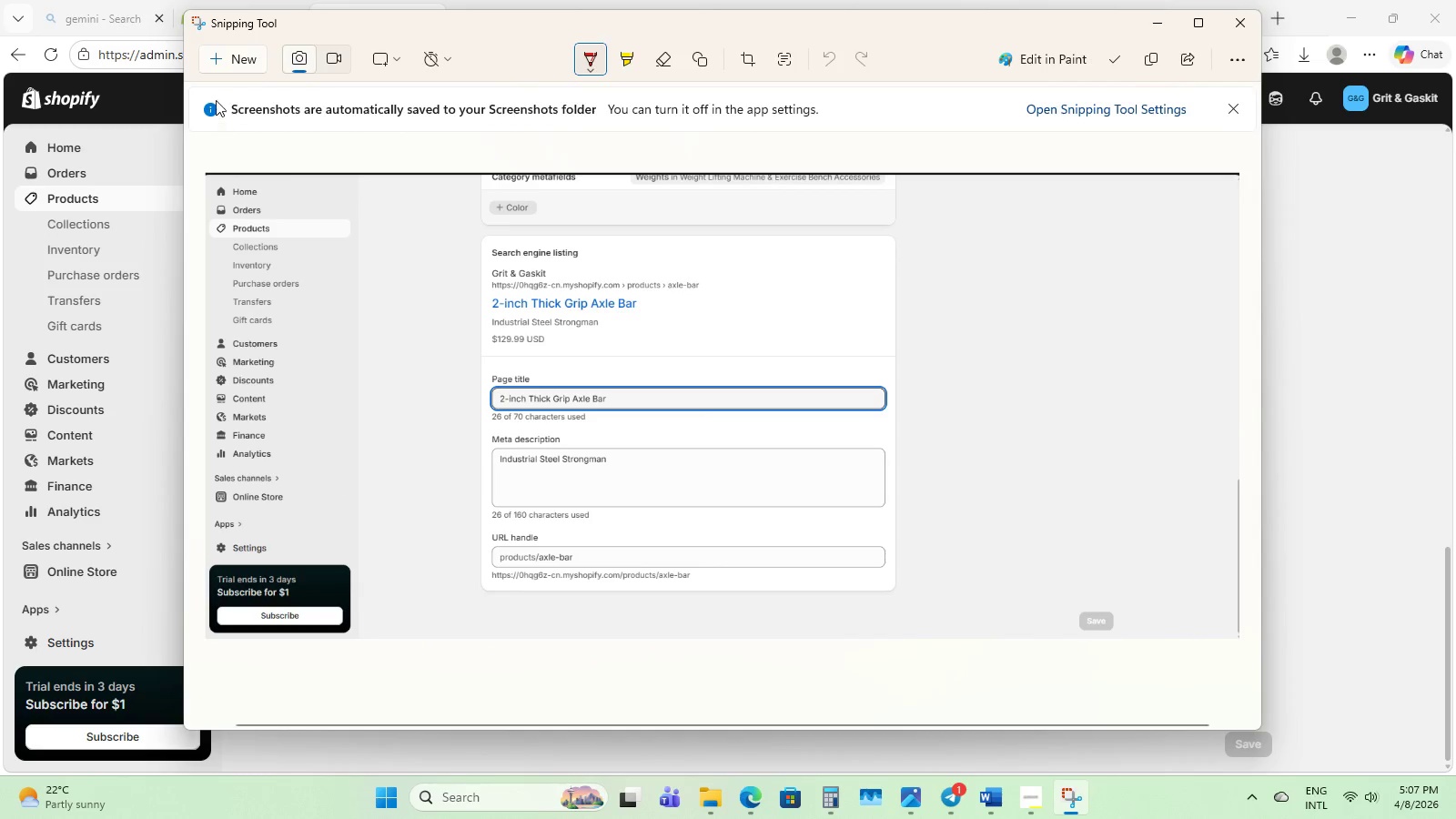 
left_click([222, 55])
 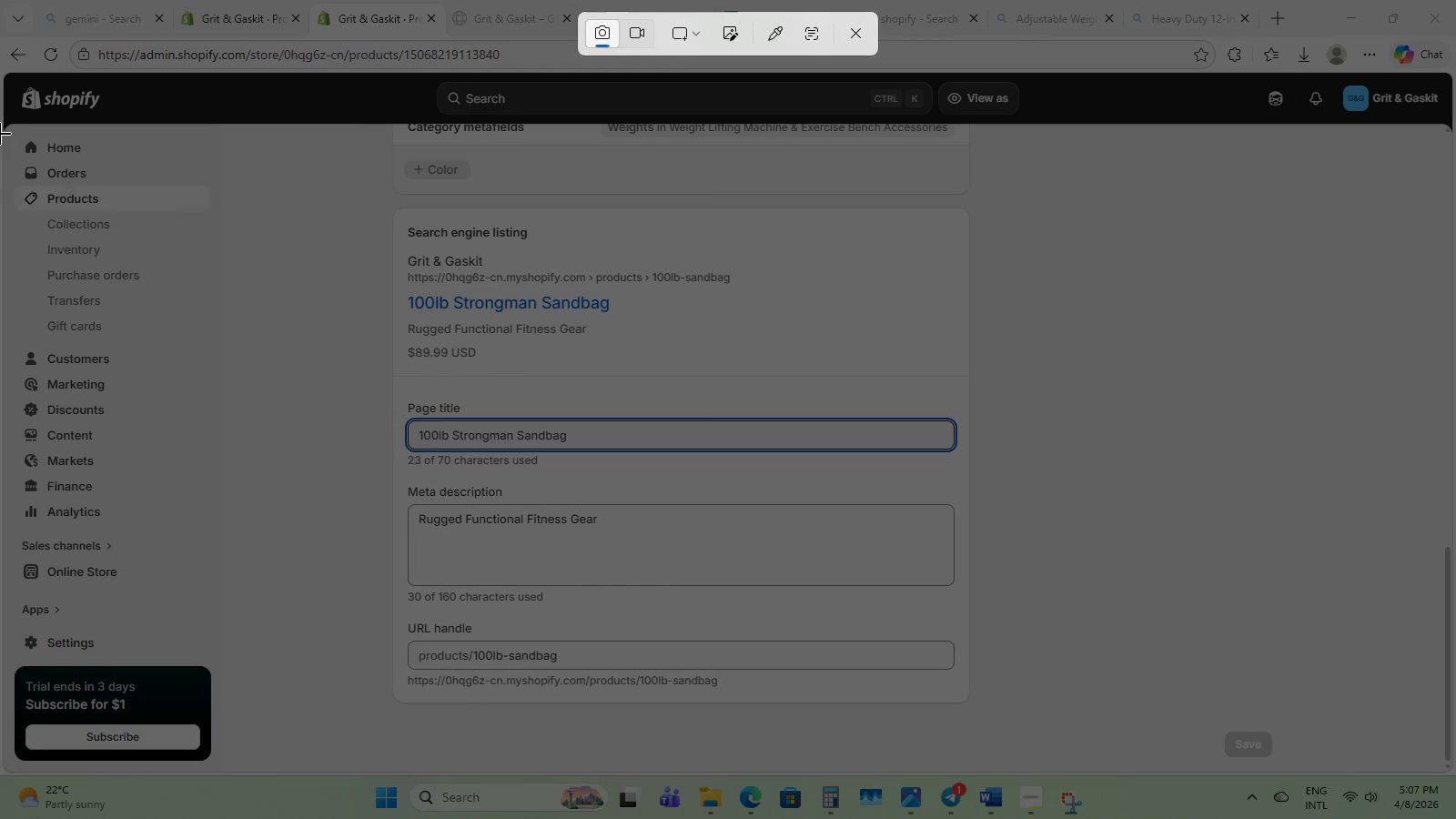 
left_click_drag(start_coordinate=[0, 131], to_coordinate=[1455, 766])
 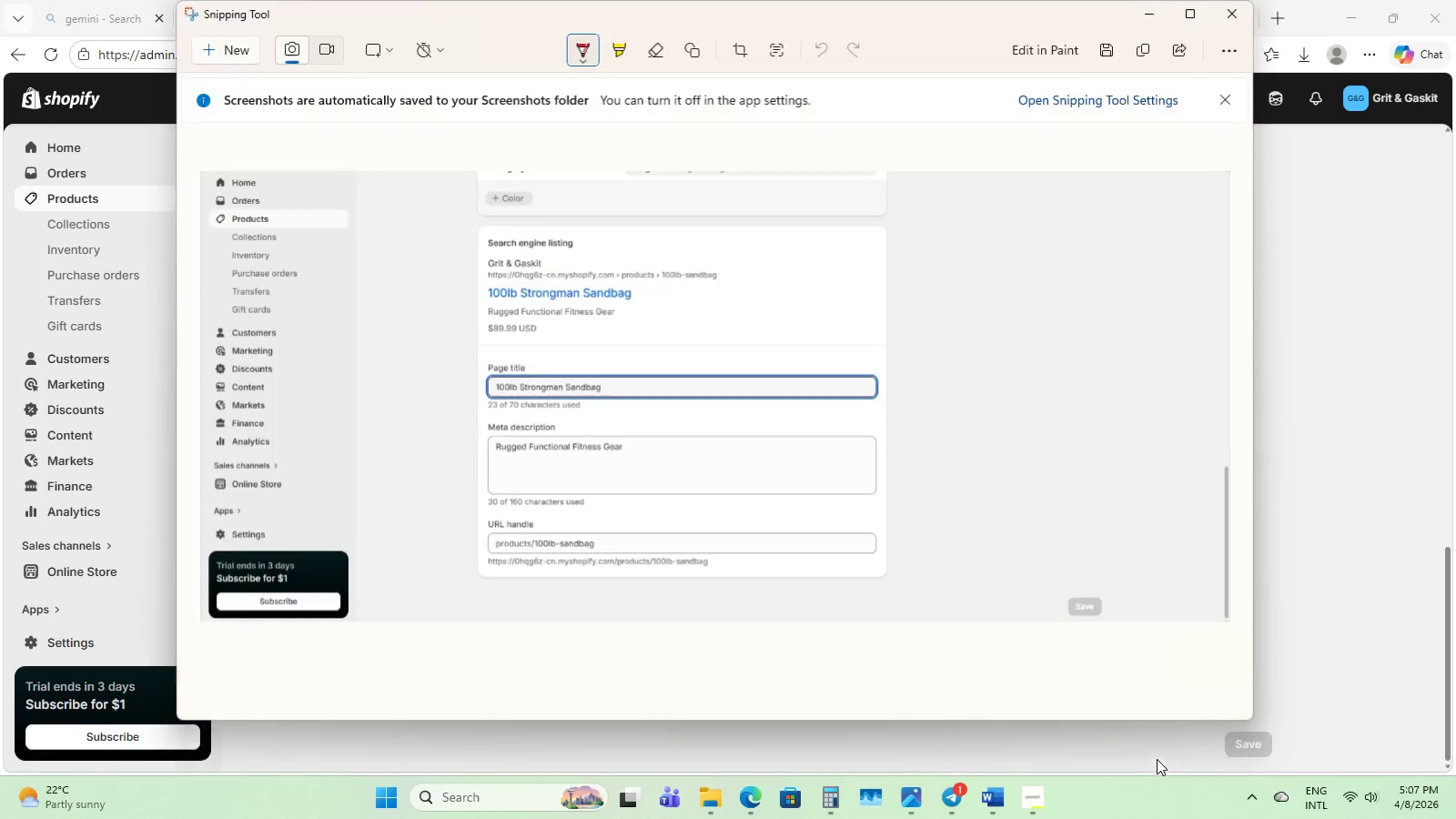 
key(Control+S)
 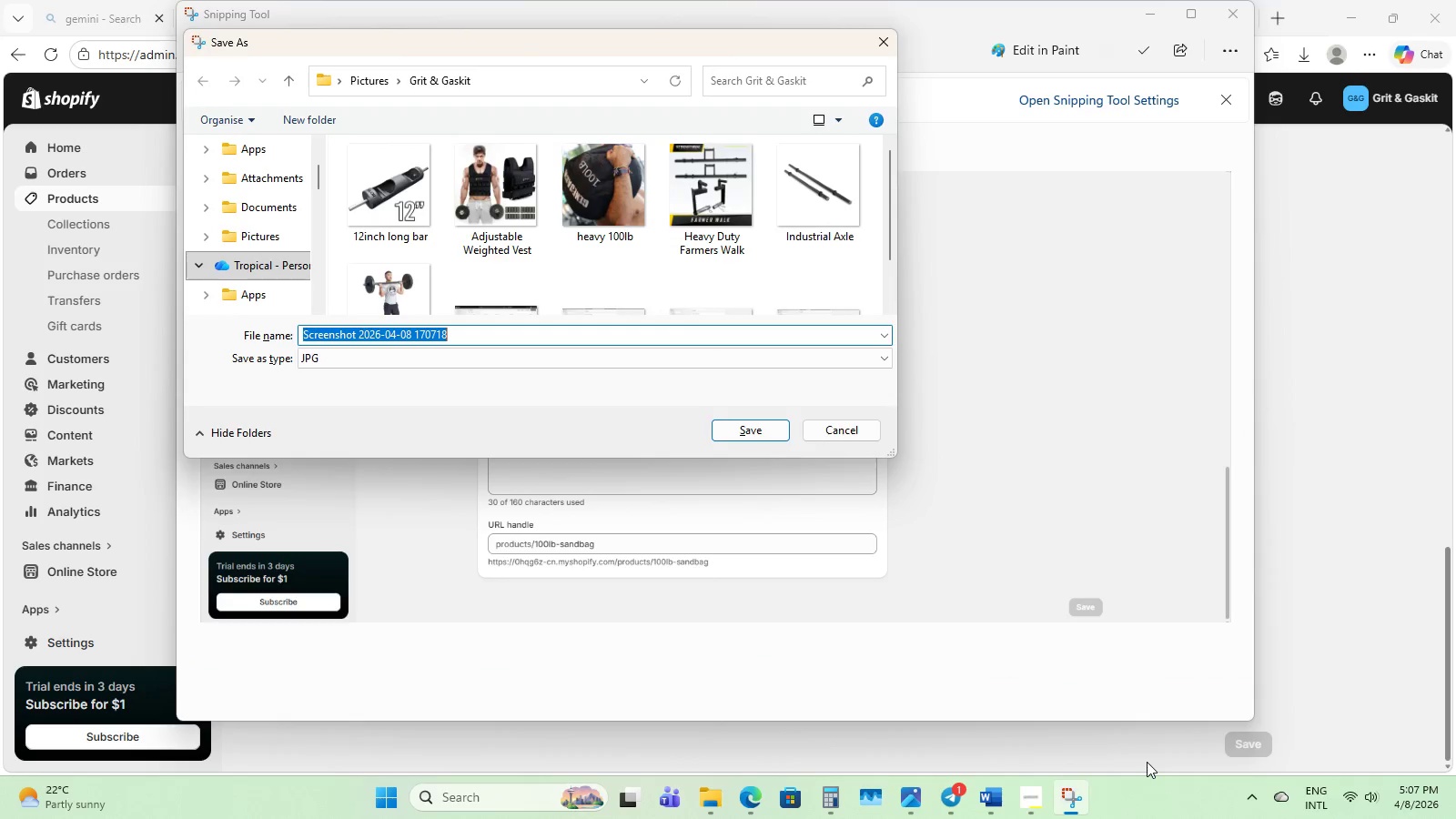 
type(100lb heavy duty)
 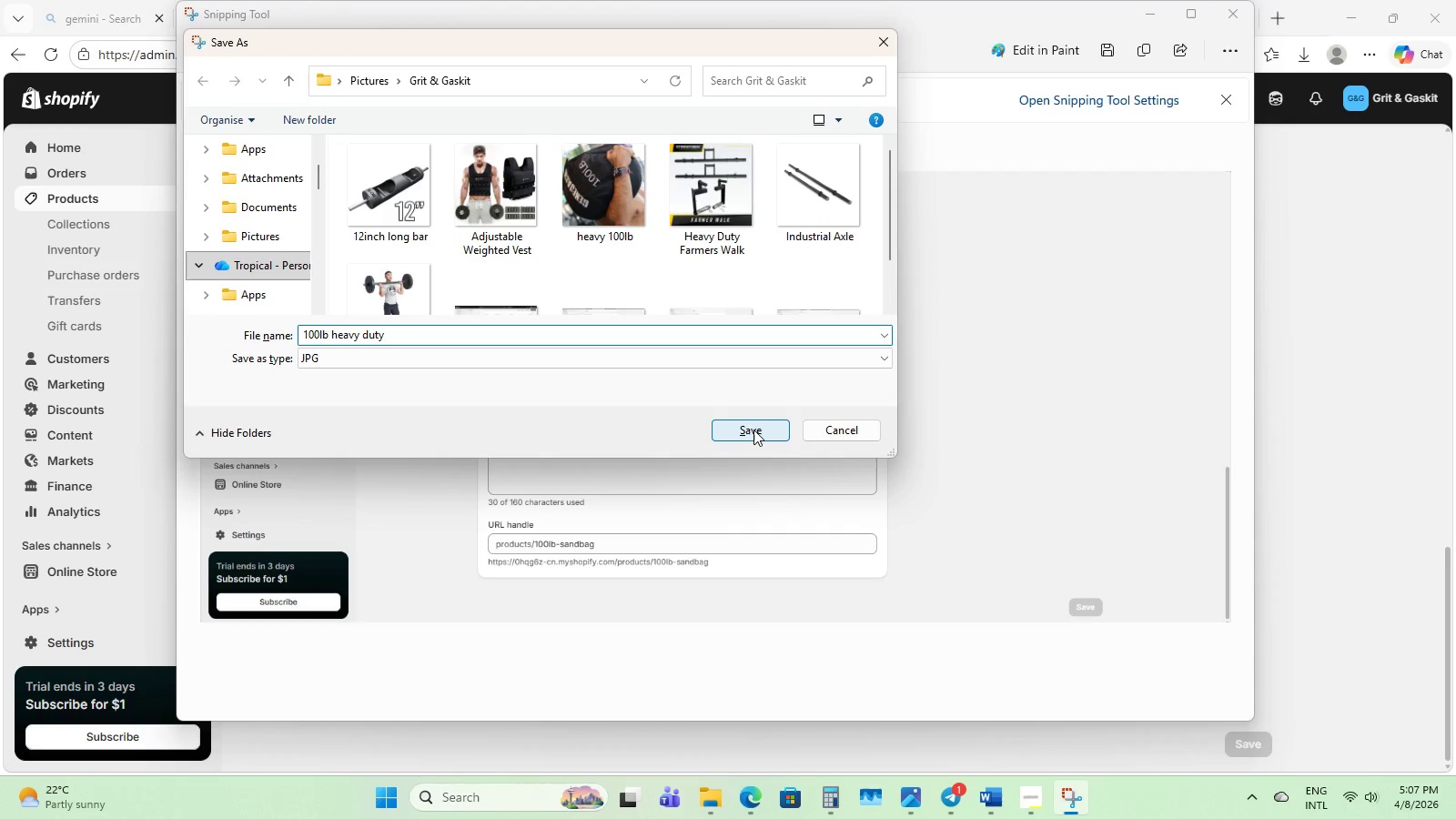 
left_click([753, 430])
 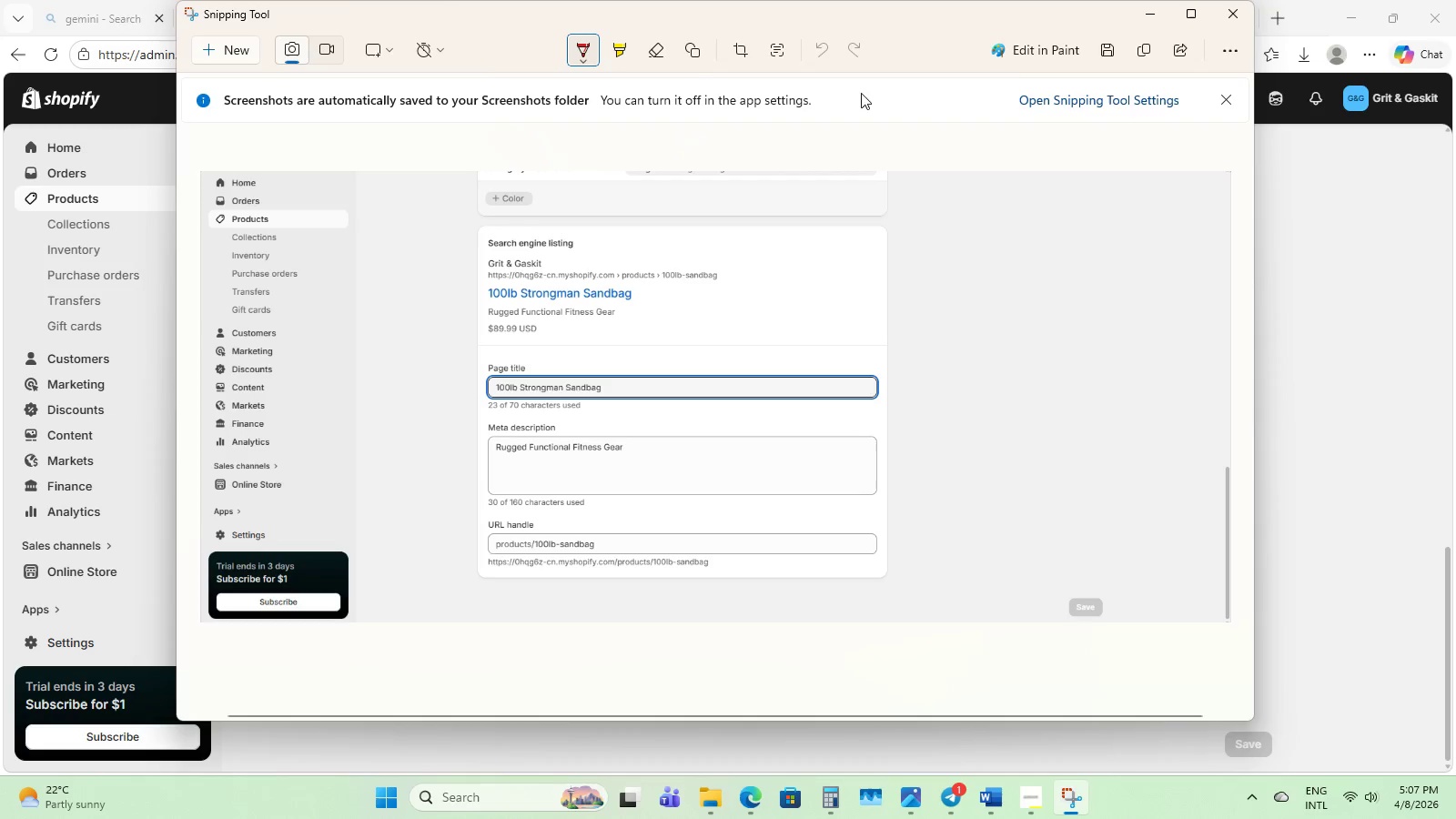 
left_click([1136, 14])
 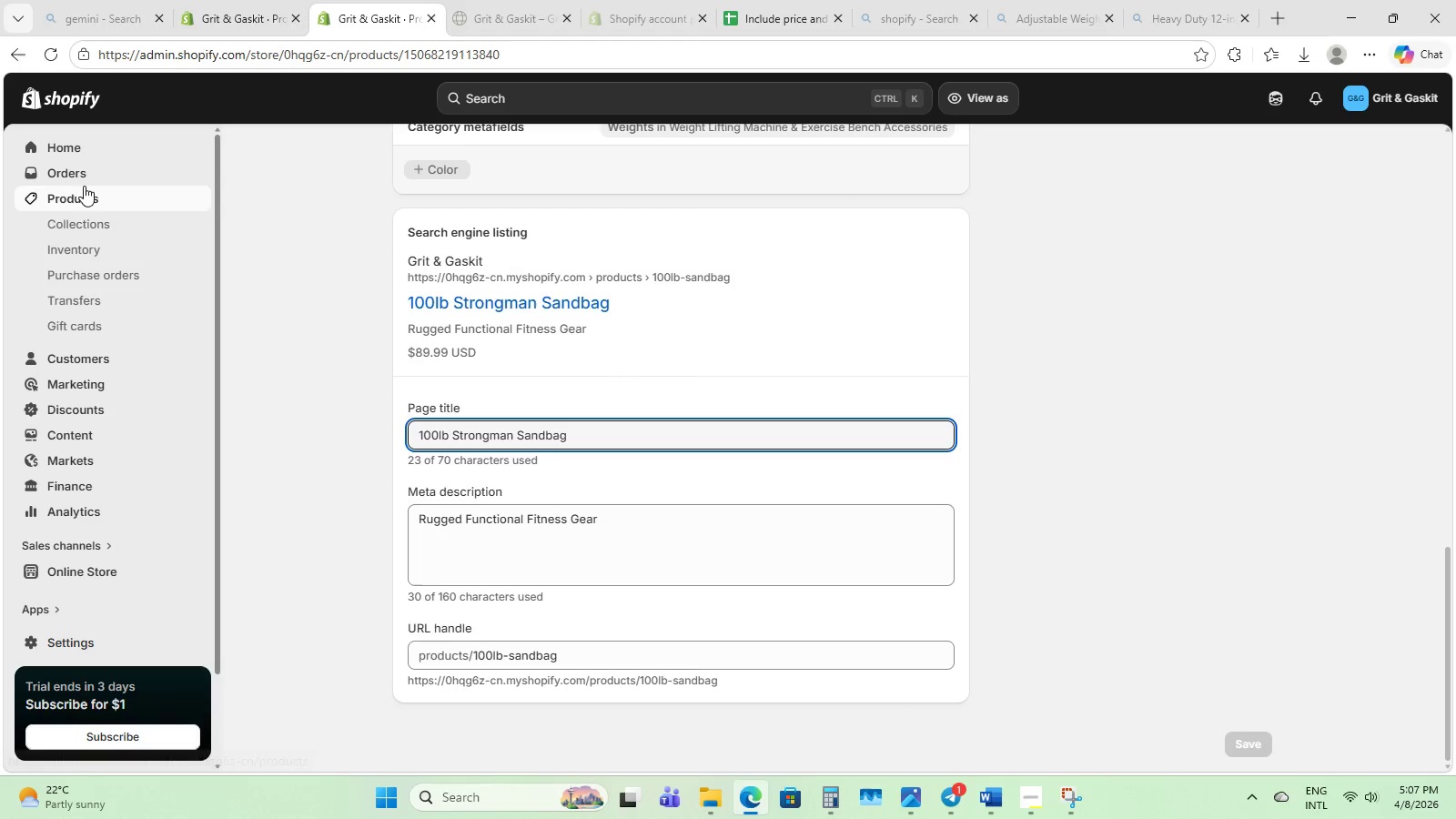 
left_click([80, 201])
 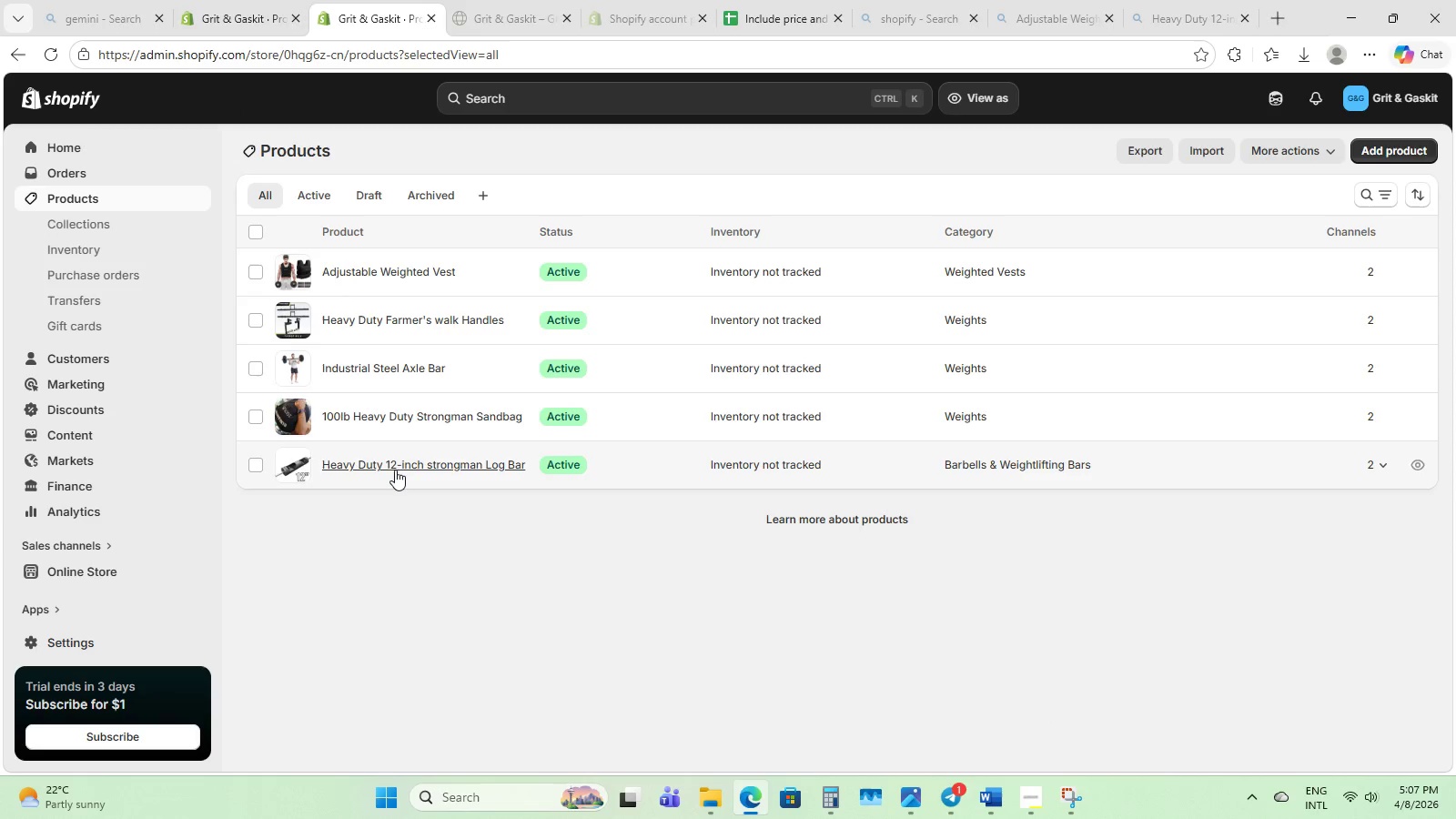 
left_click([393, 470])
 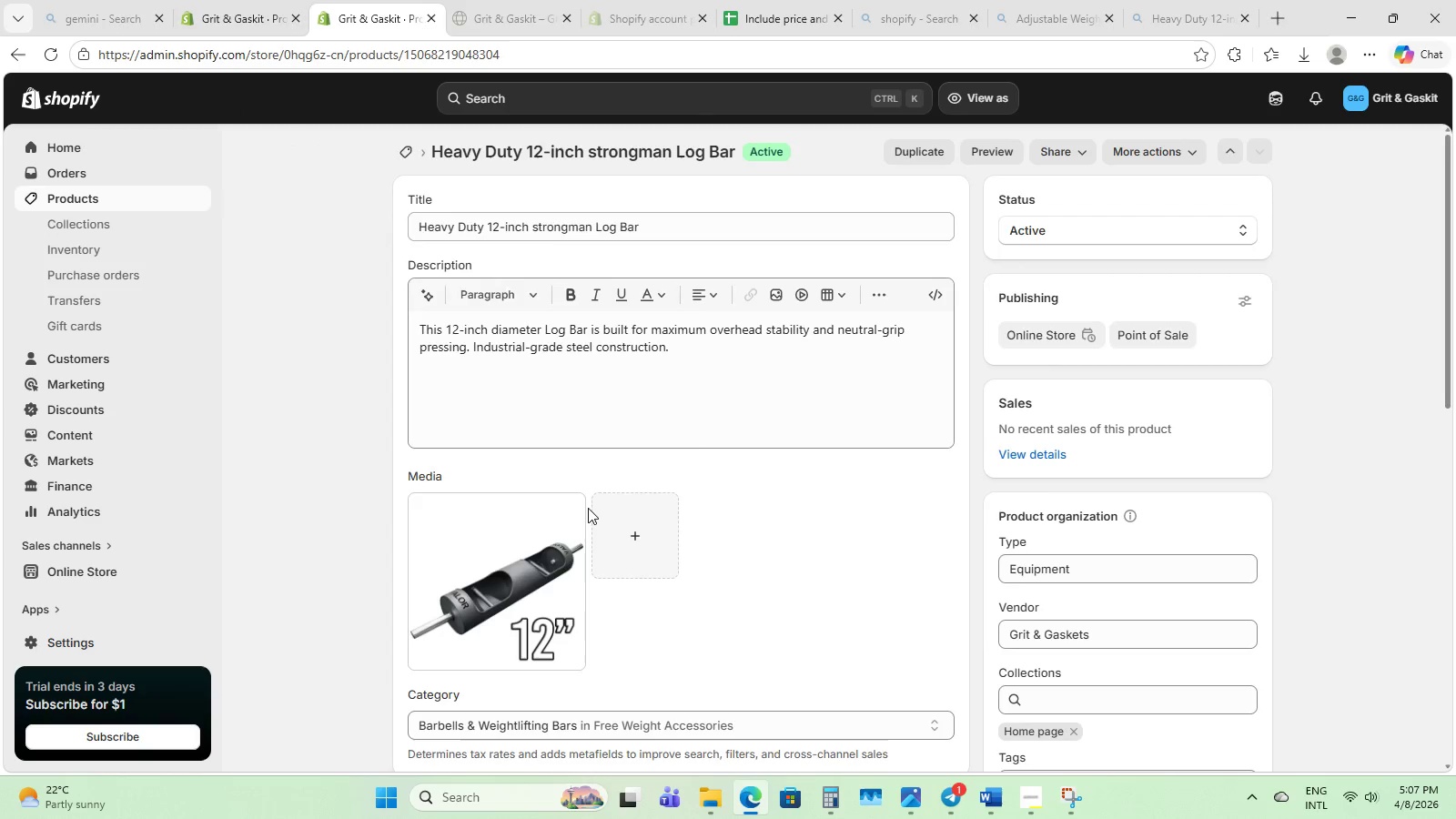 
scroll: coordinate [588, 508], scroll_direction: none, amount: 0.0
 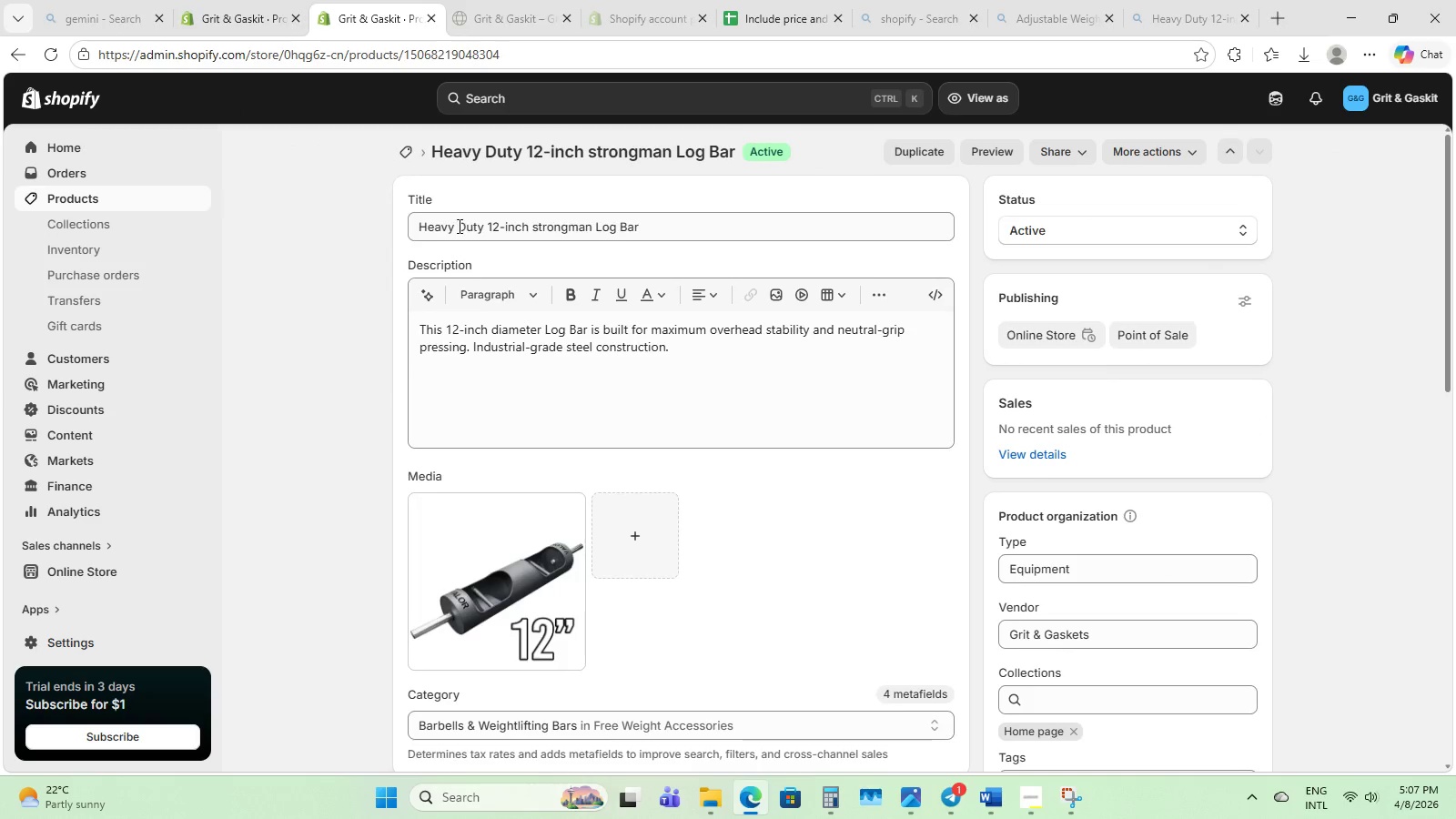 
scroll: coordinate [462, 229], scroll_direction: up, amount: 2.0
 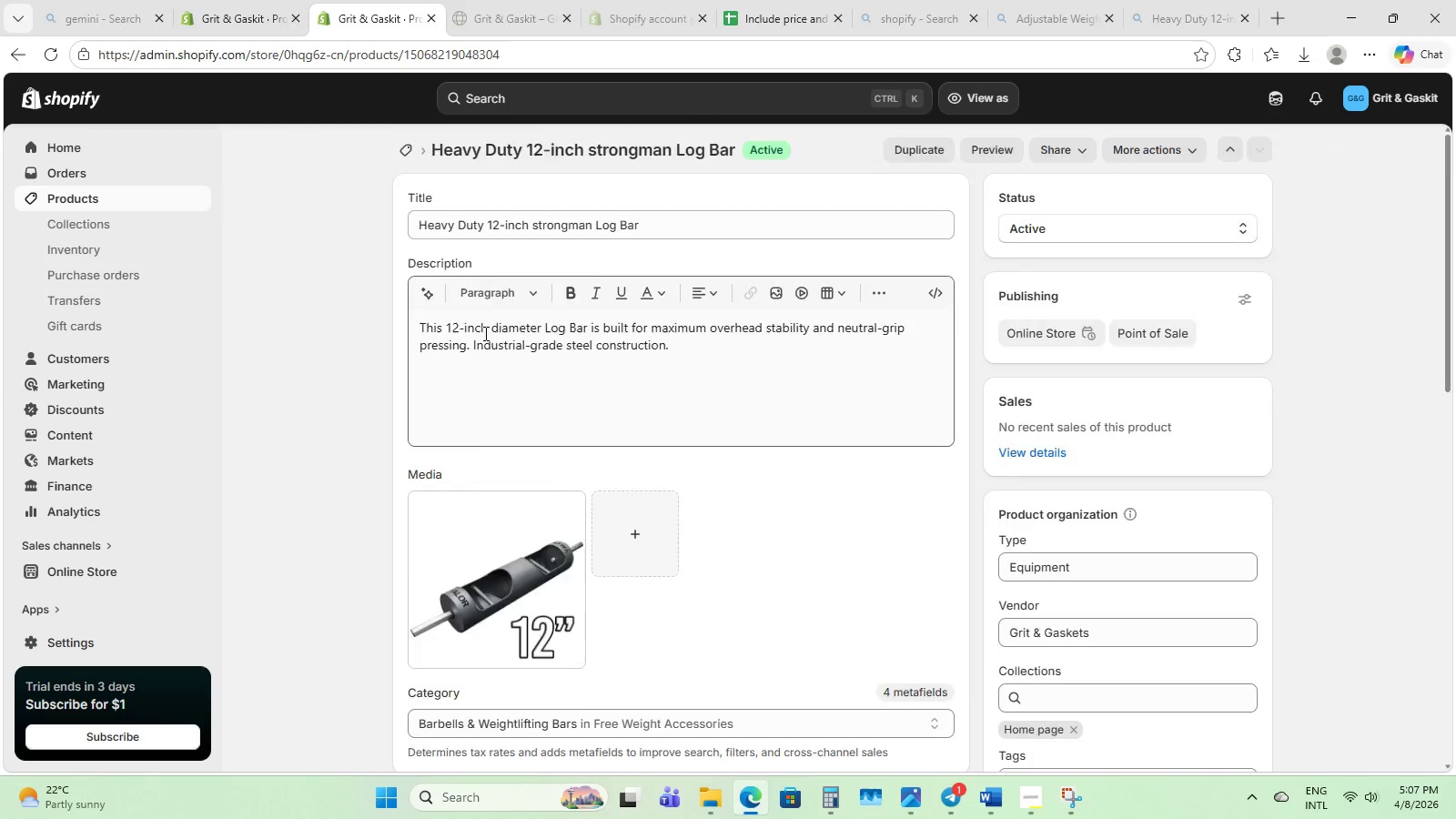 
scroll: coordinate [546, 476], scroll_direction: down, amount: 13.0
 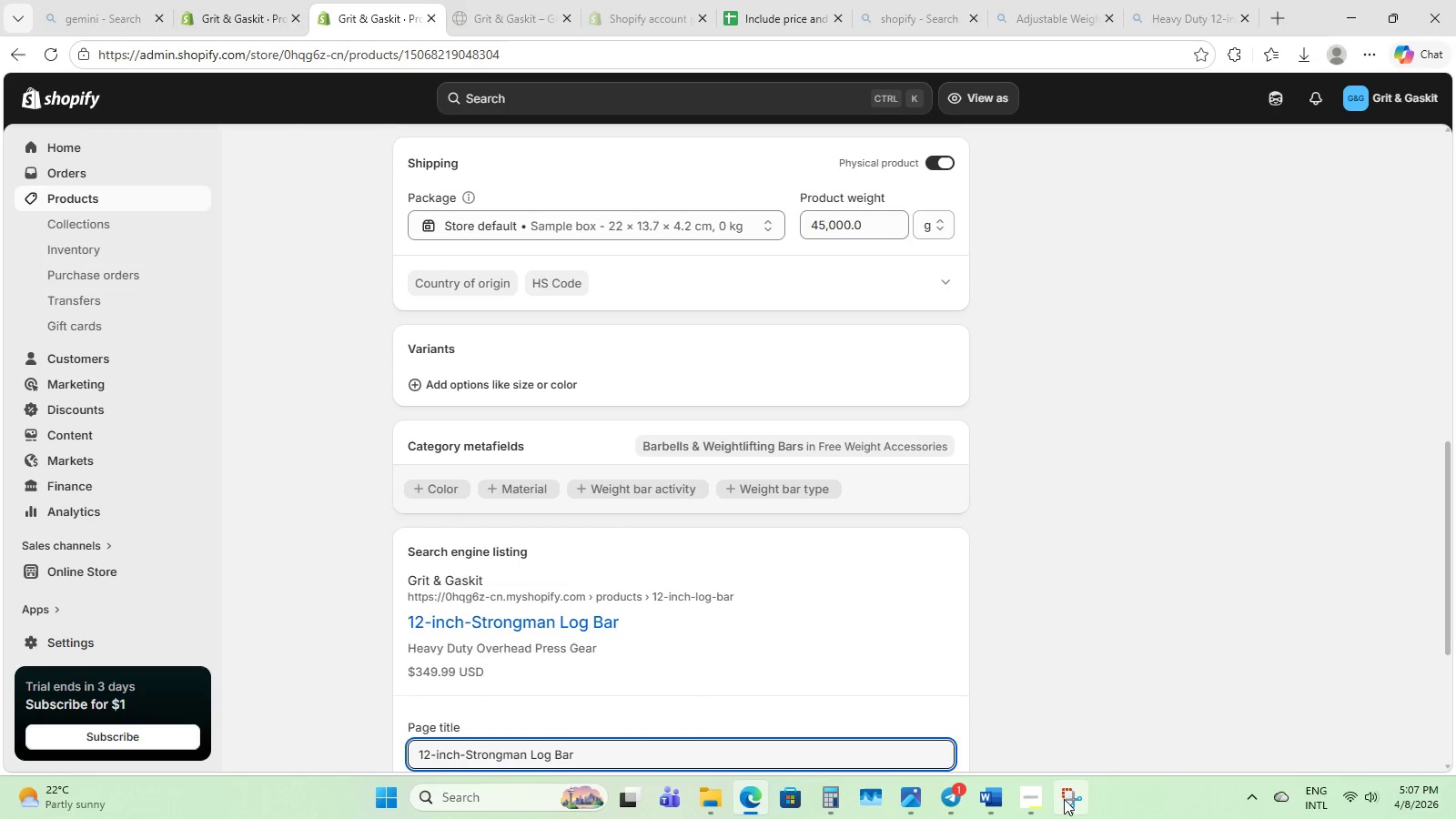 
left_click([1064, 799])
 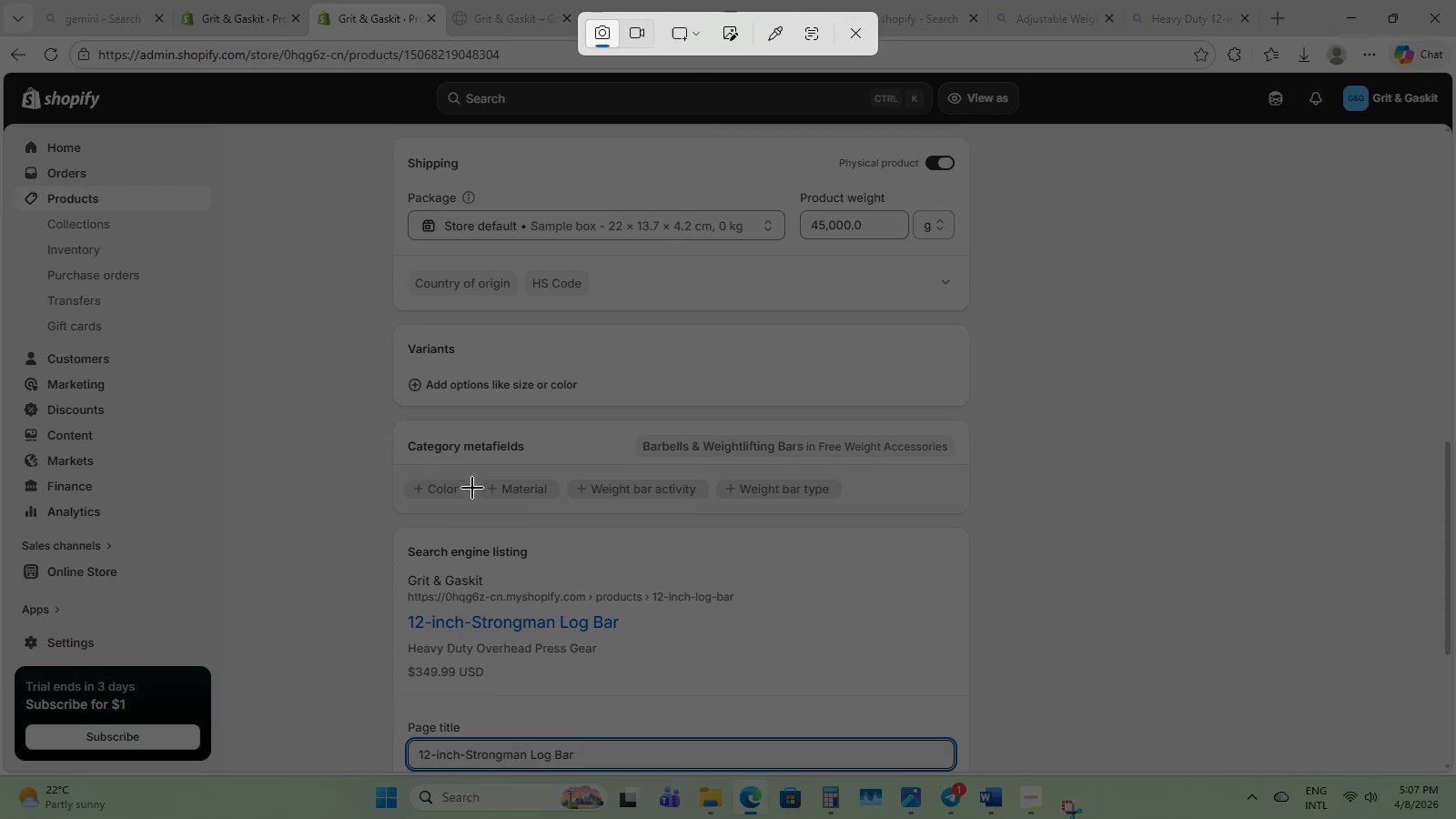 
scroll: coordinate [480, 514], scroll_direction: down, amount: 3.0
 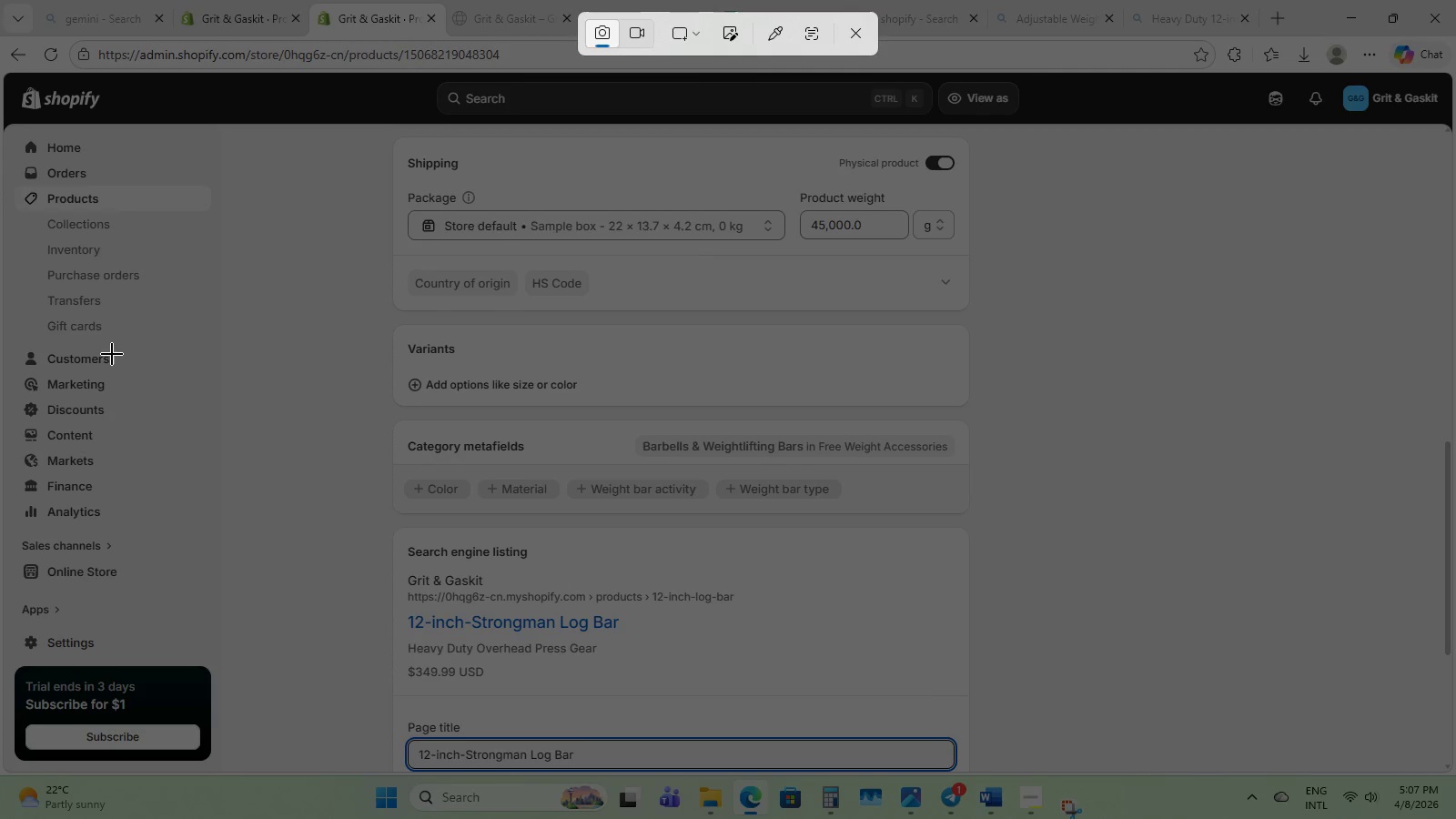 
key(Escape)
 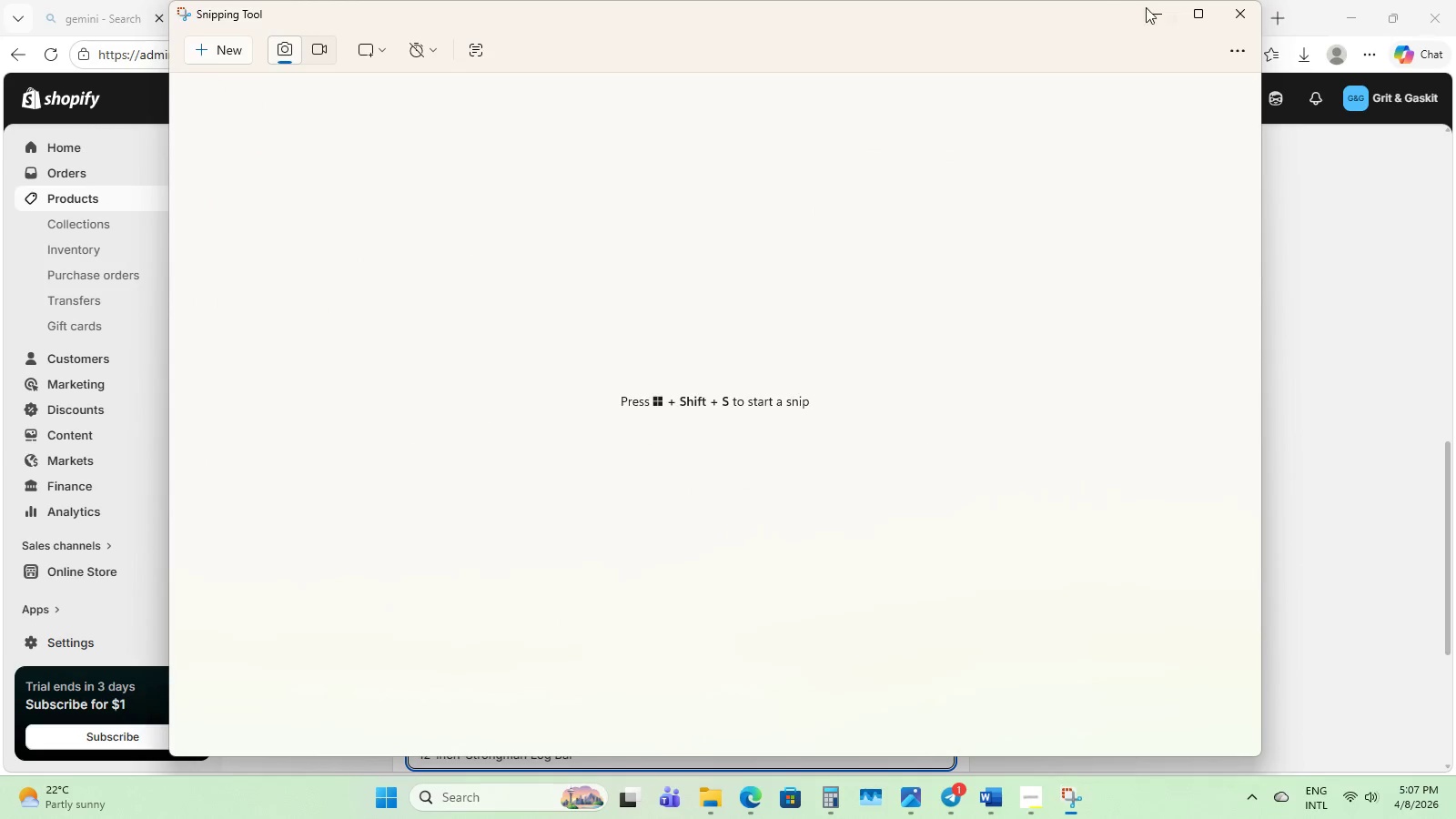 
left_click([1149, 10])
 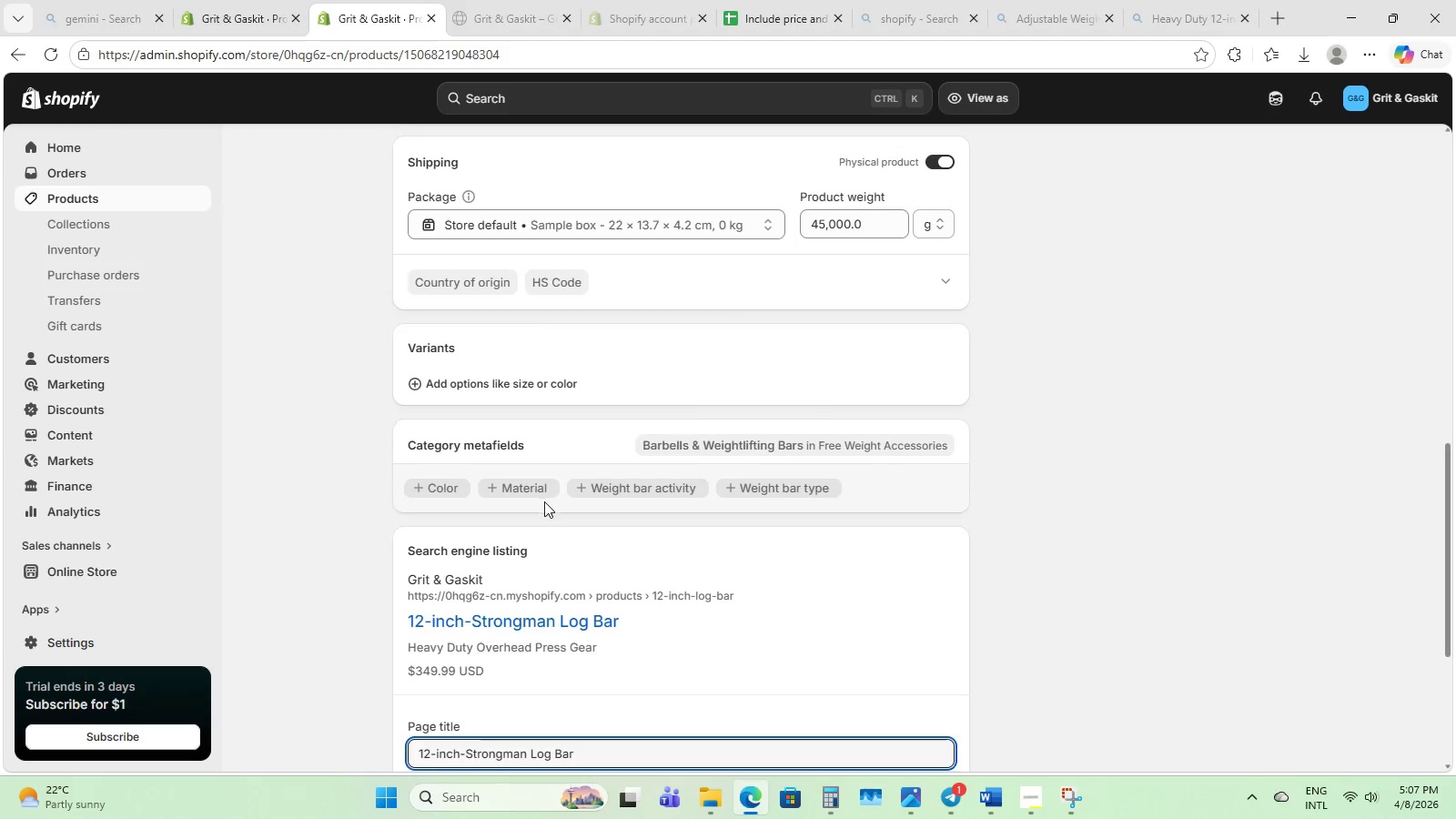 
scroll: coordinate [544, 501], scroll_direction: down, amount: 6.0
 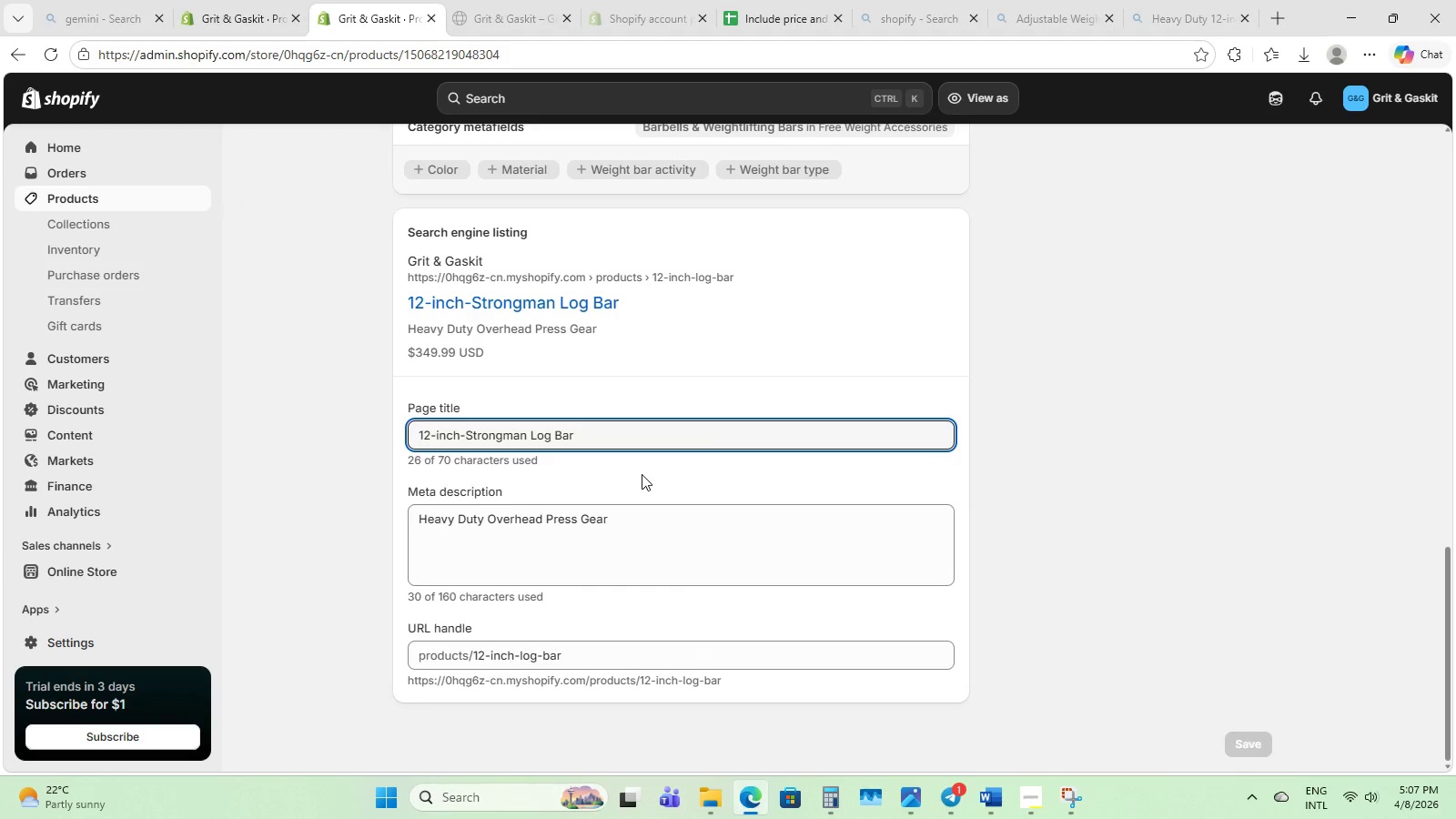 
scroll: coordinate [642, 474], scroll_direction: up, amount: 1.0
 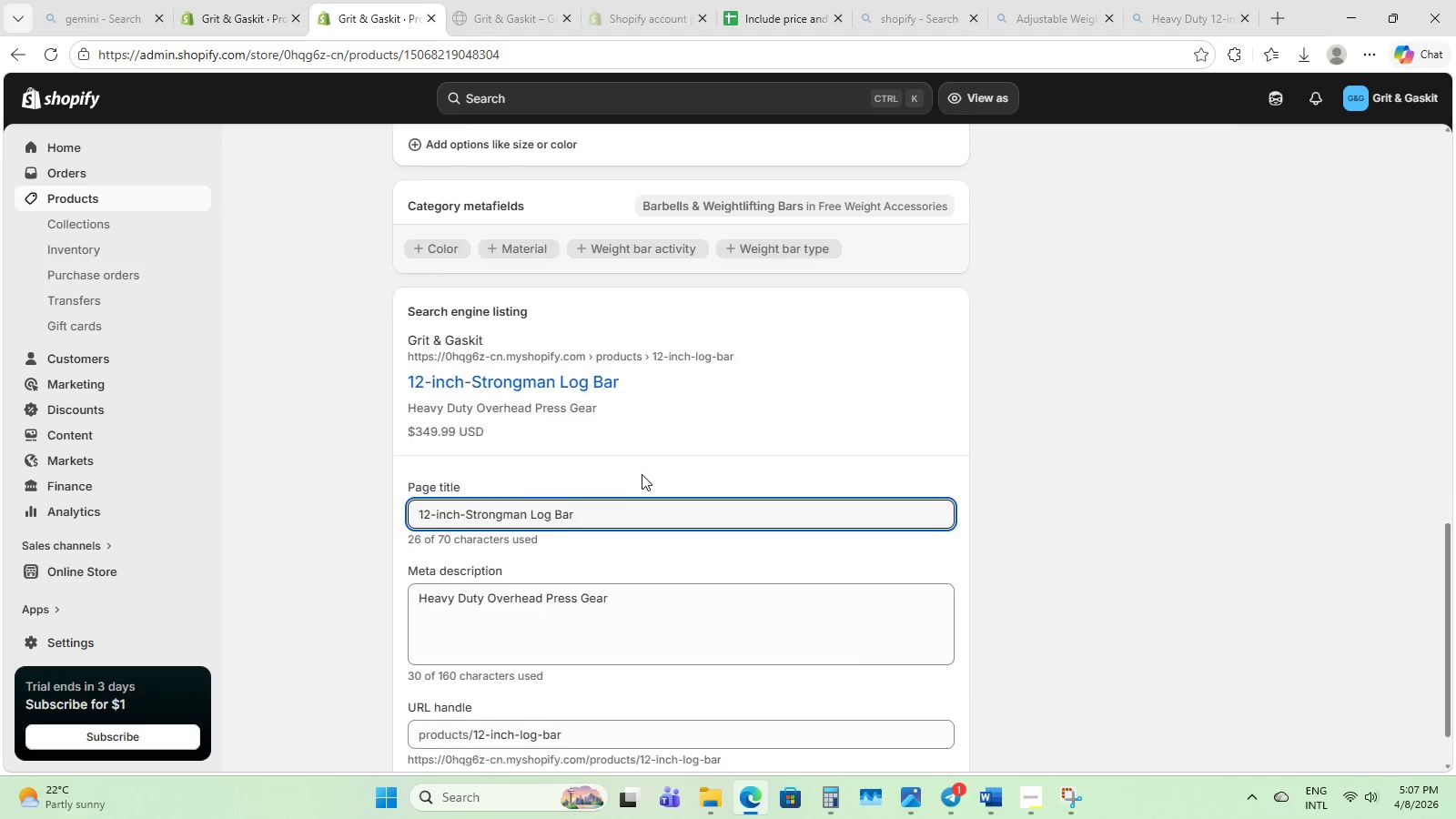 
scroll: coordinate [642, 474], scroll_direction: down, amount: 1.0
 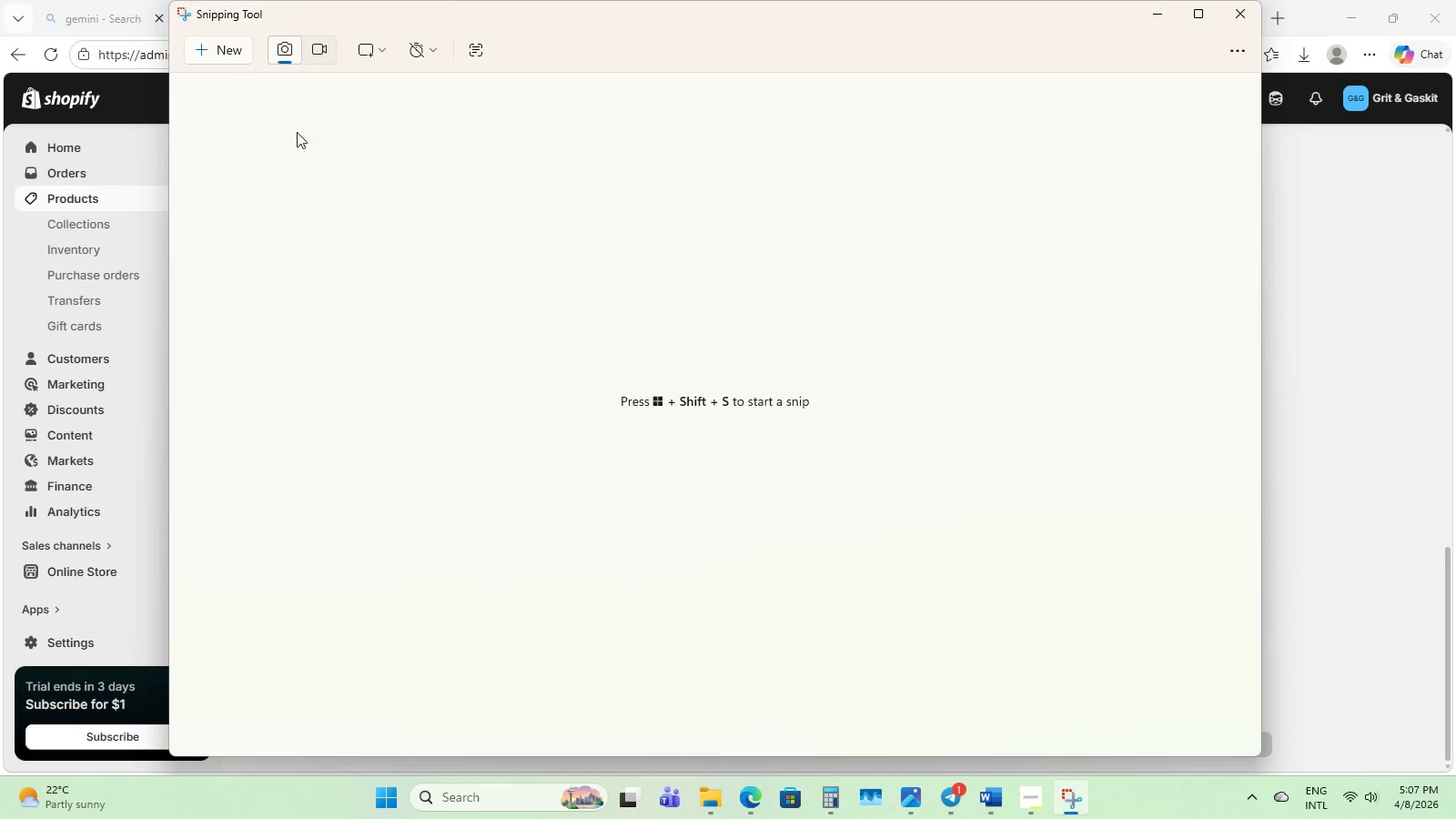 
left_click([225, 55])
 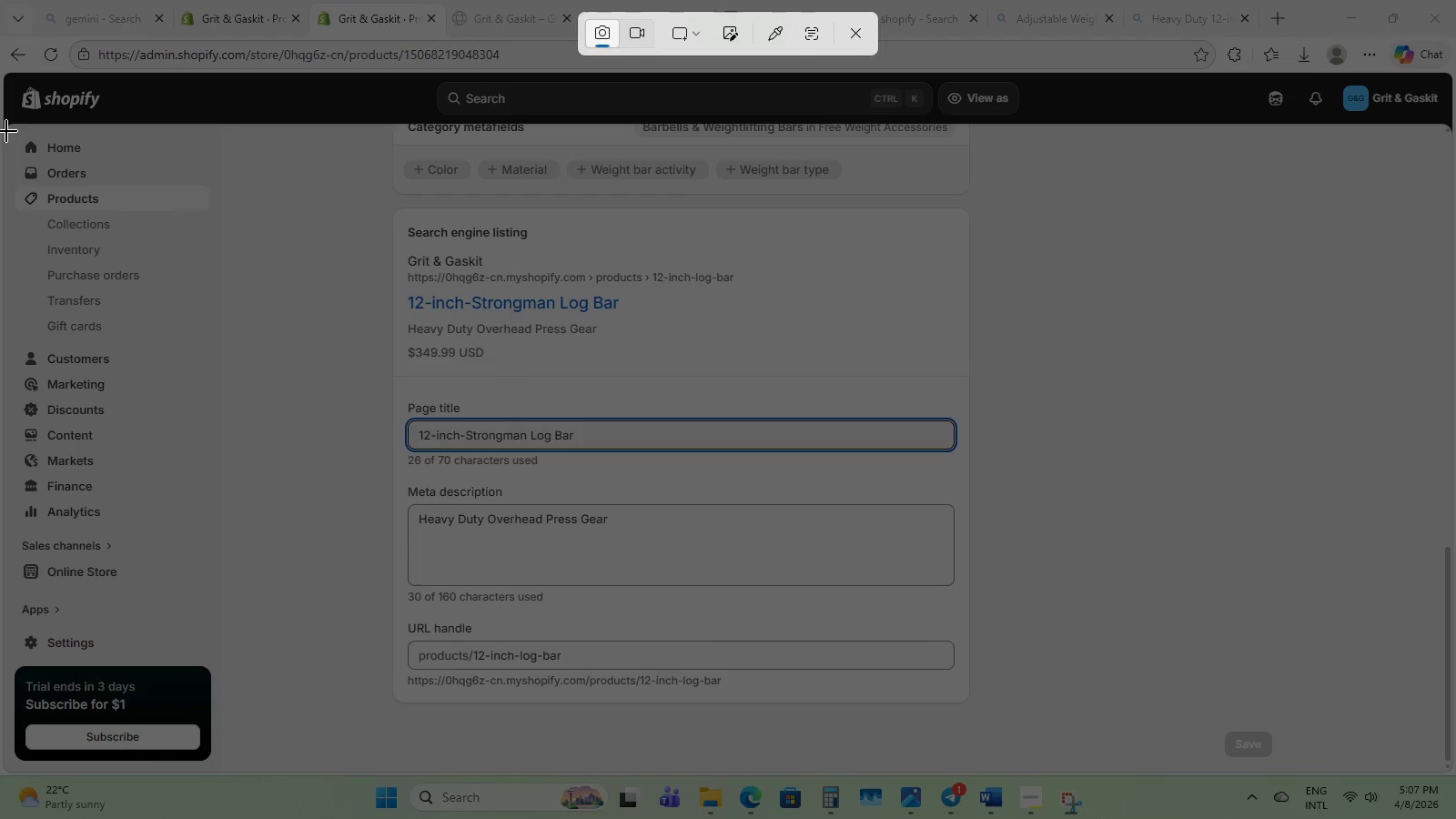 
left_click_drag(start_coordinate=[5, 125], to_coordinate=[1425, 763])
 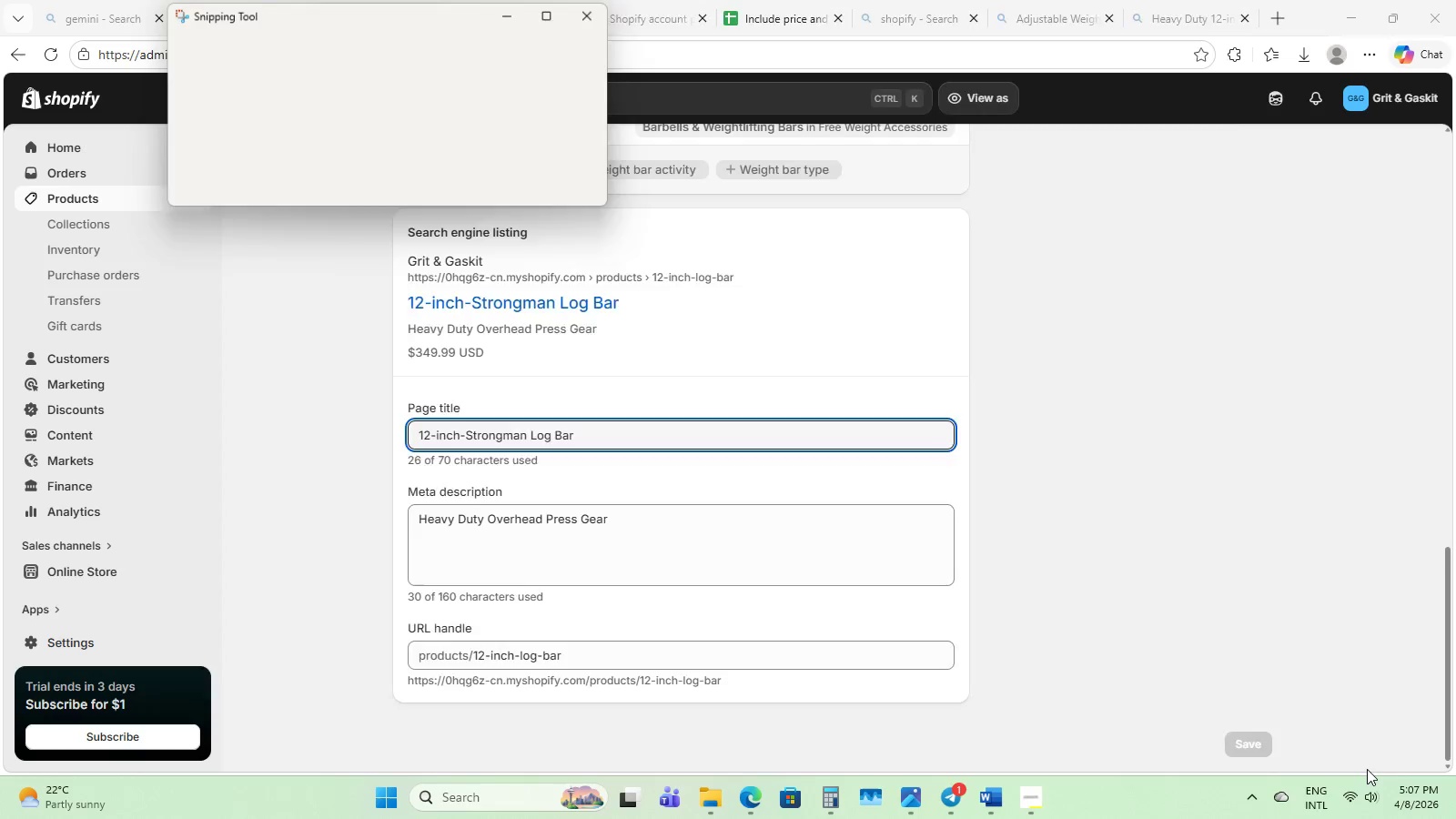 
key(Control+S)
 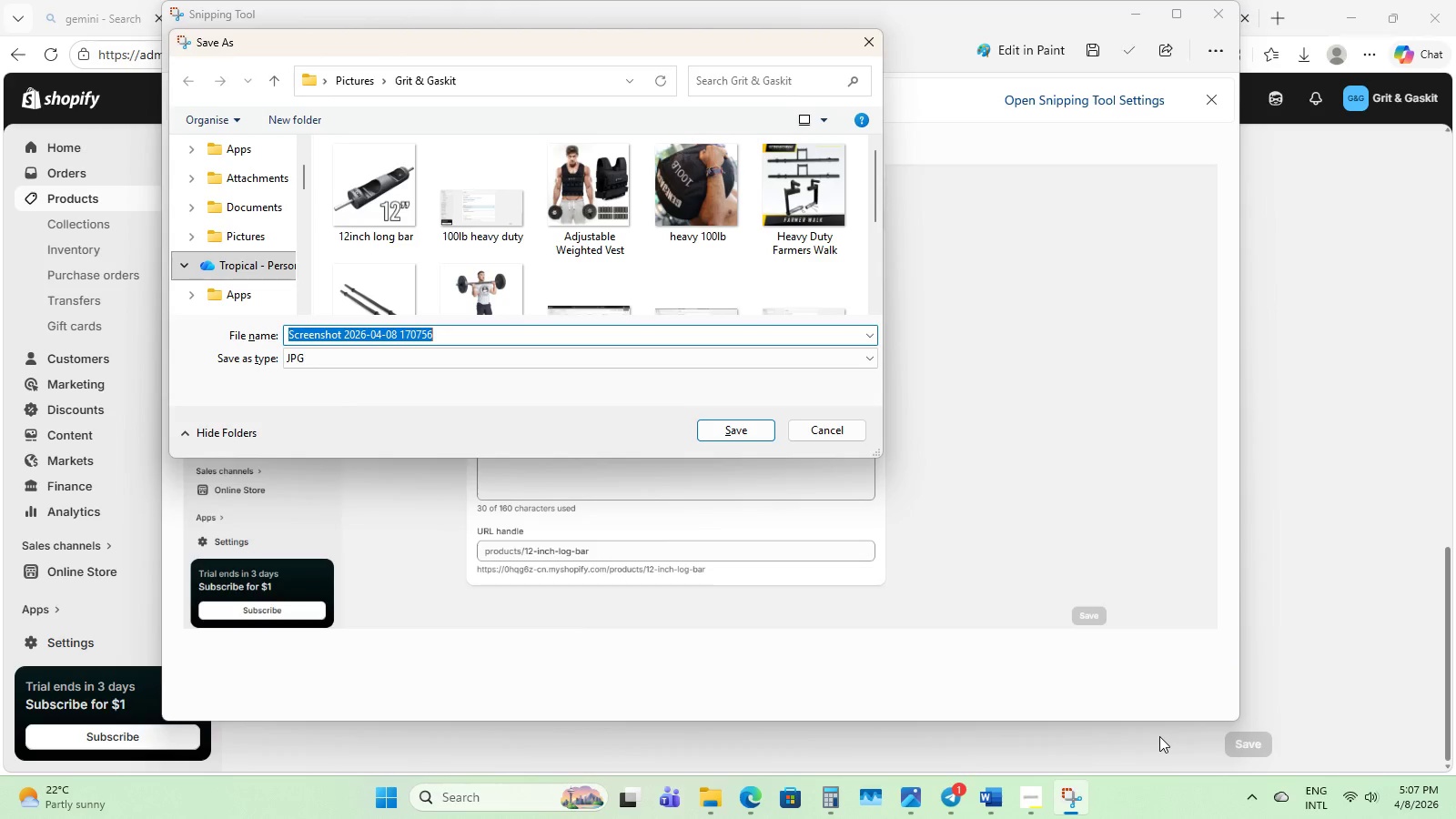 
type(SEO-)
 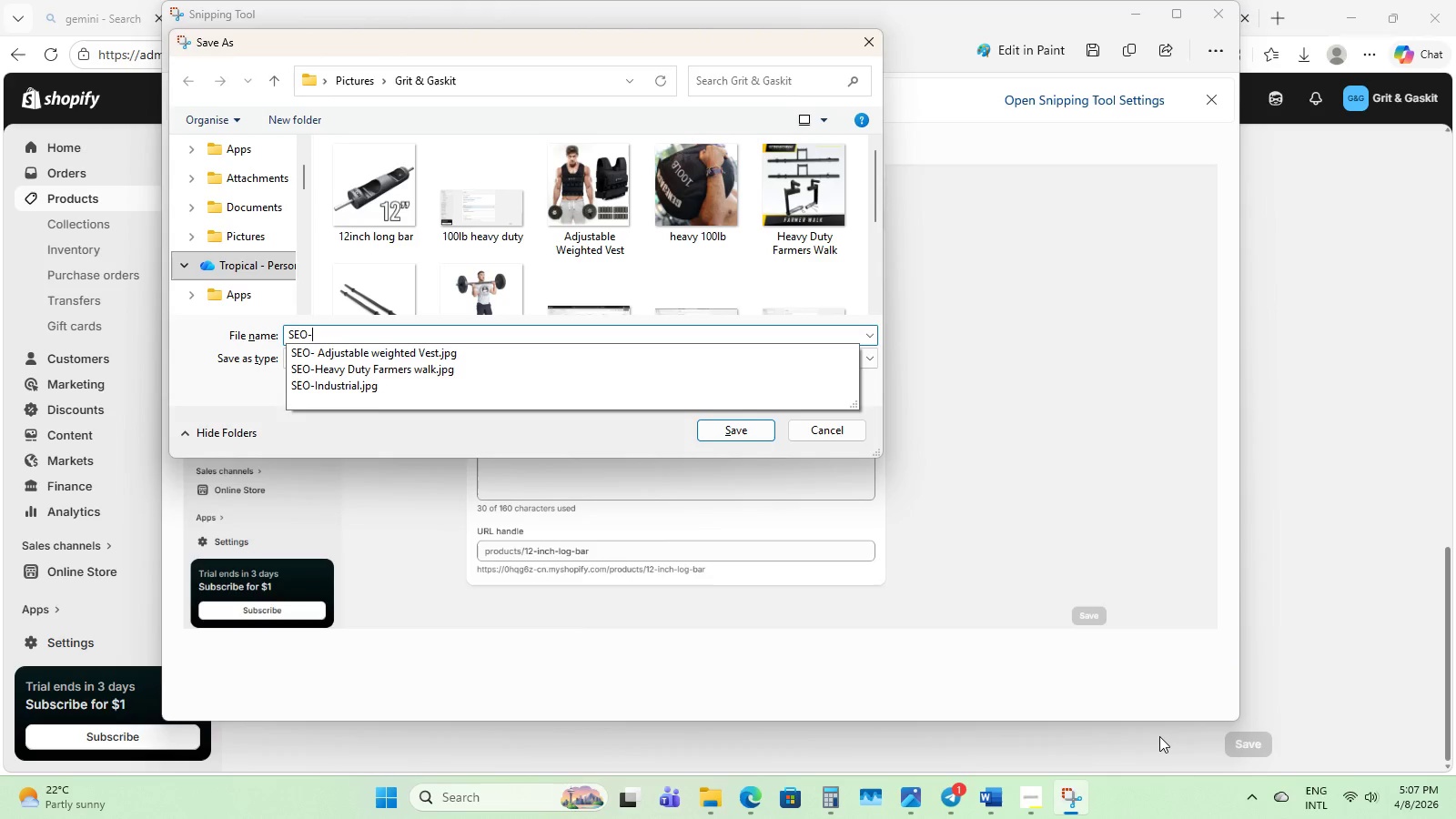 
hold_key(key=ShiftLeft, duration=1.12)
 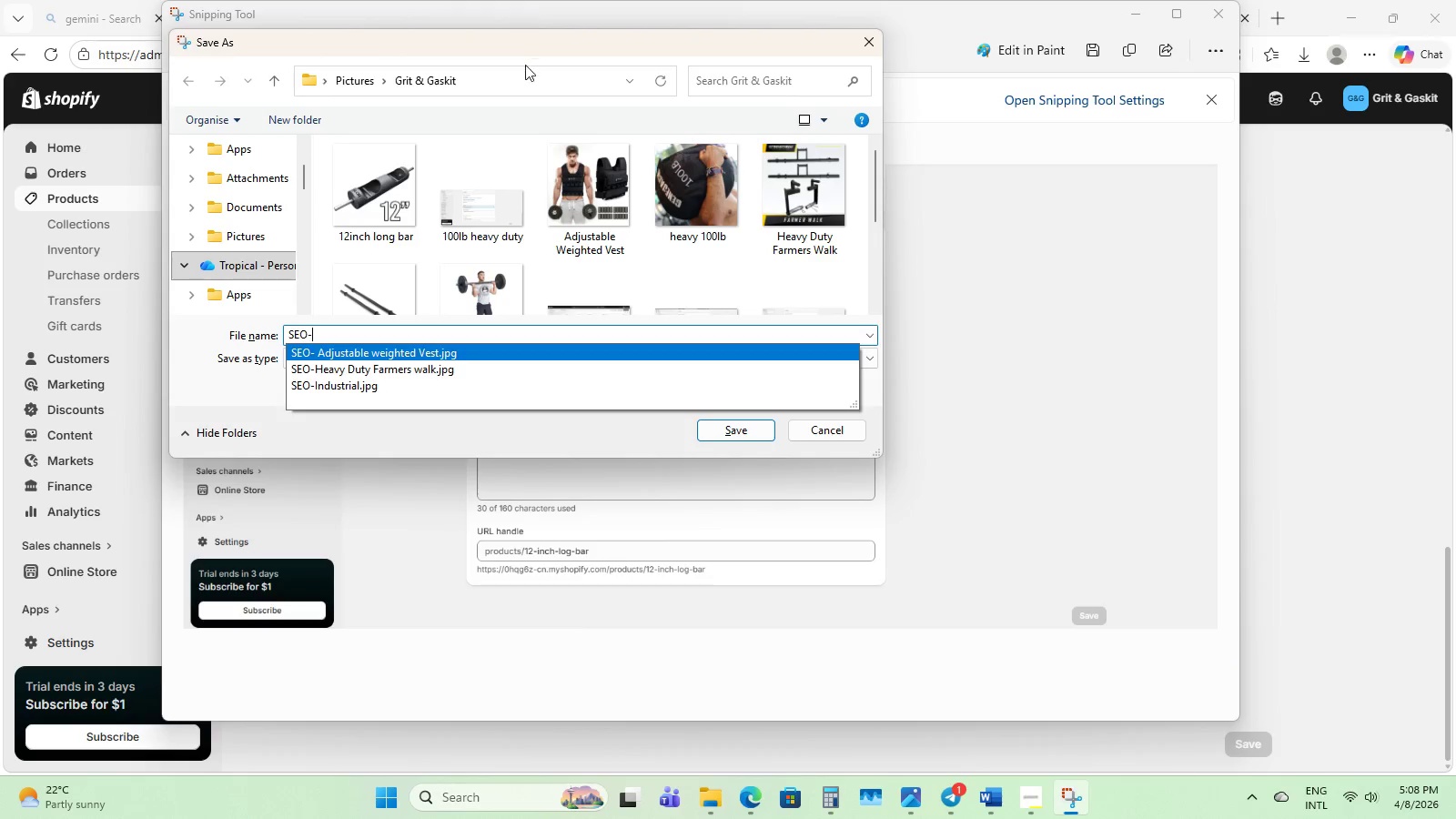 
left_click_drag(start_coordinate=[527, 41], to_coordinate=[613, 350])
 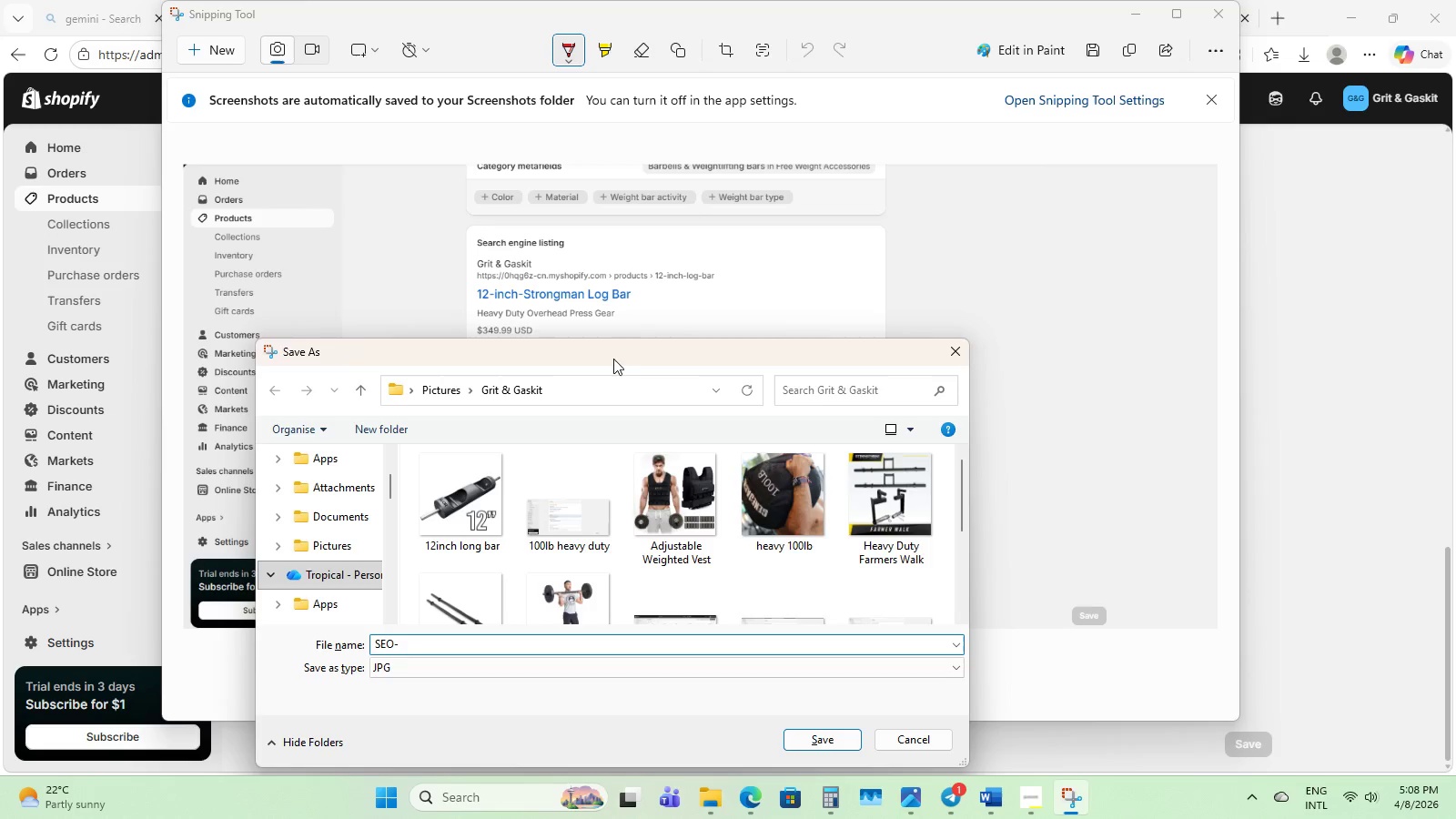 
type(12-inch )
 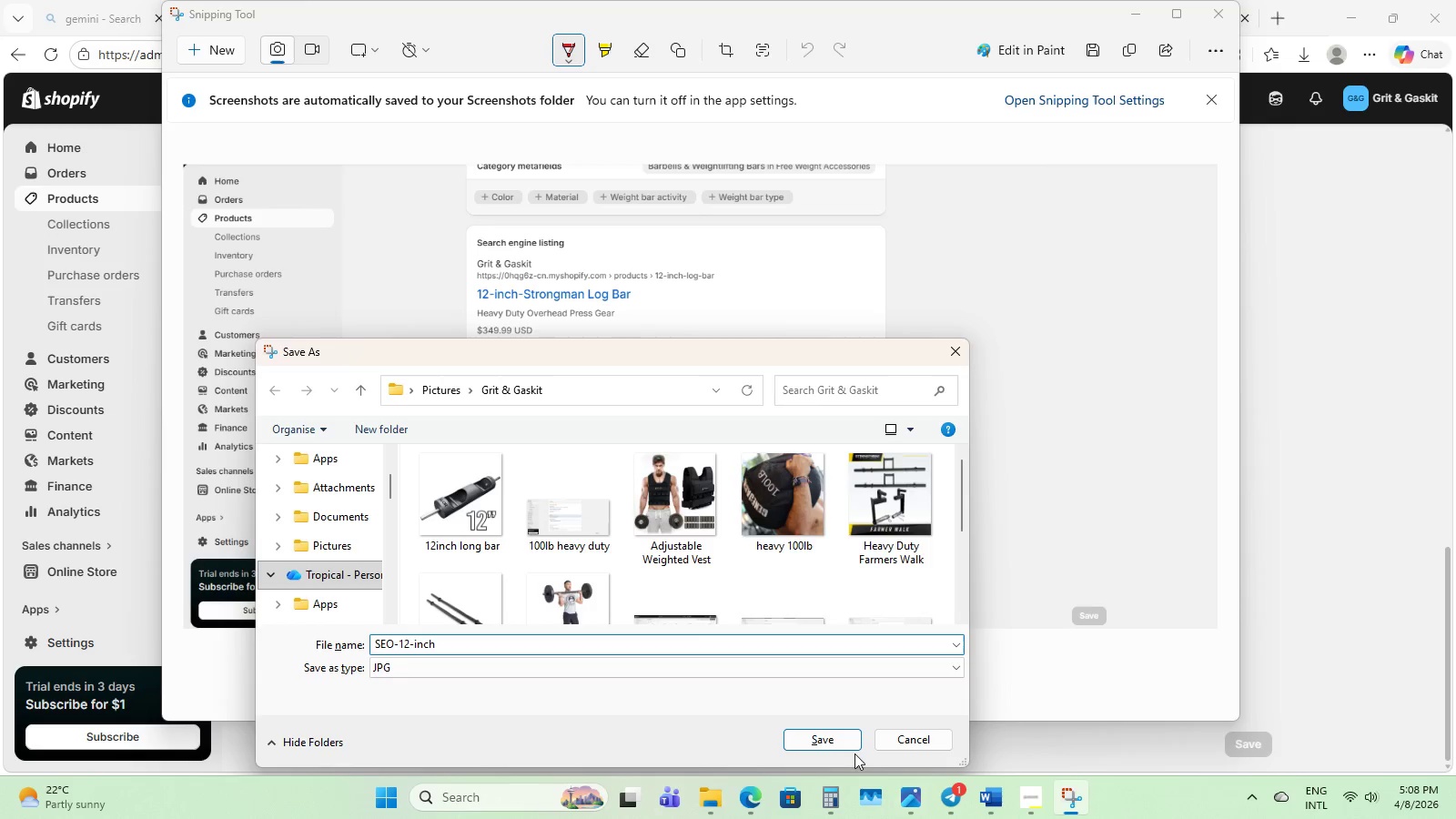 
left_click([844, 748])
 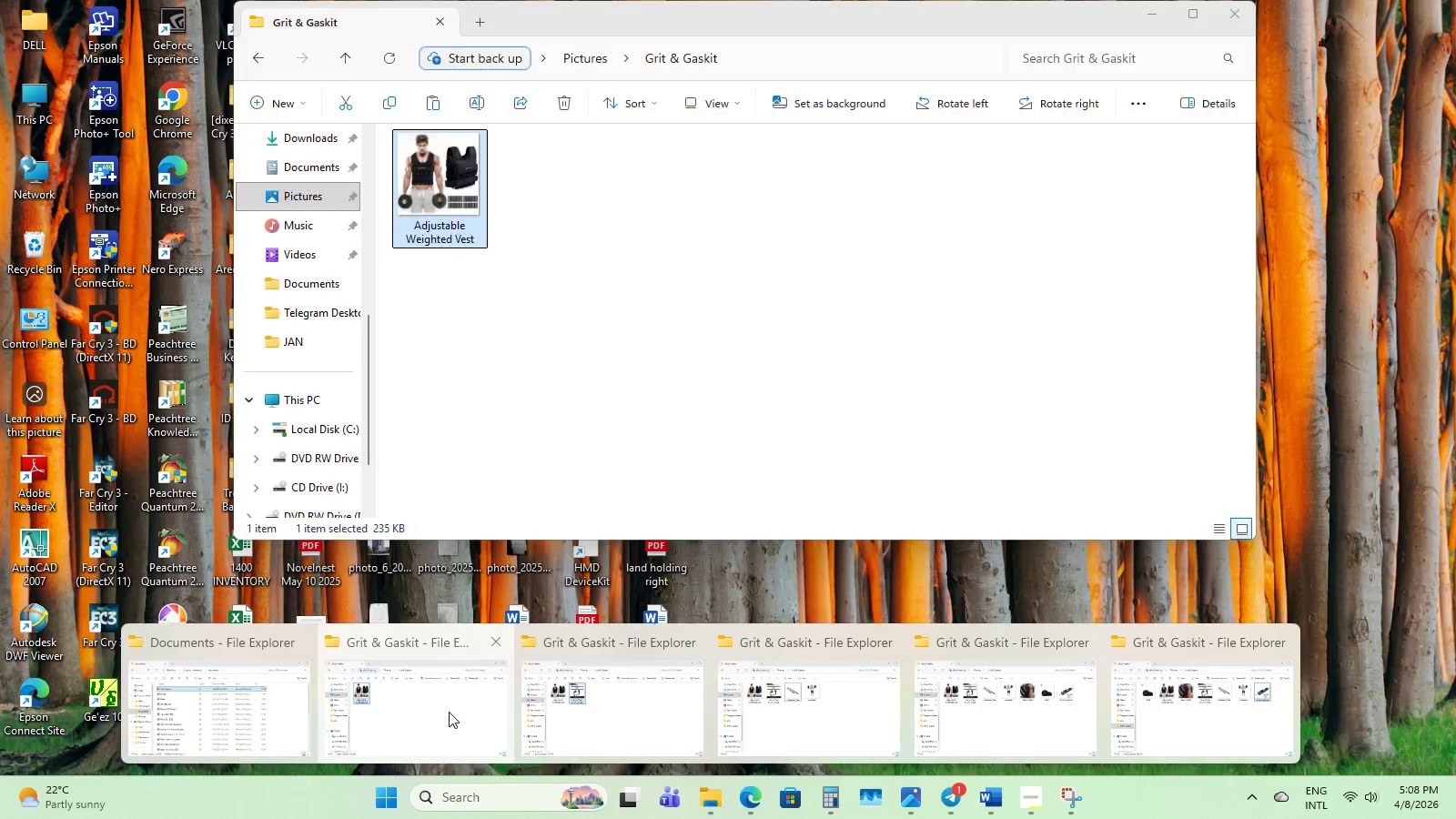 
wait(5.59)
 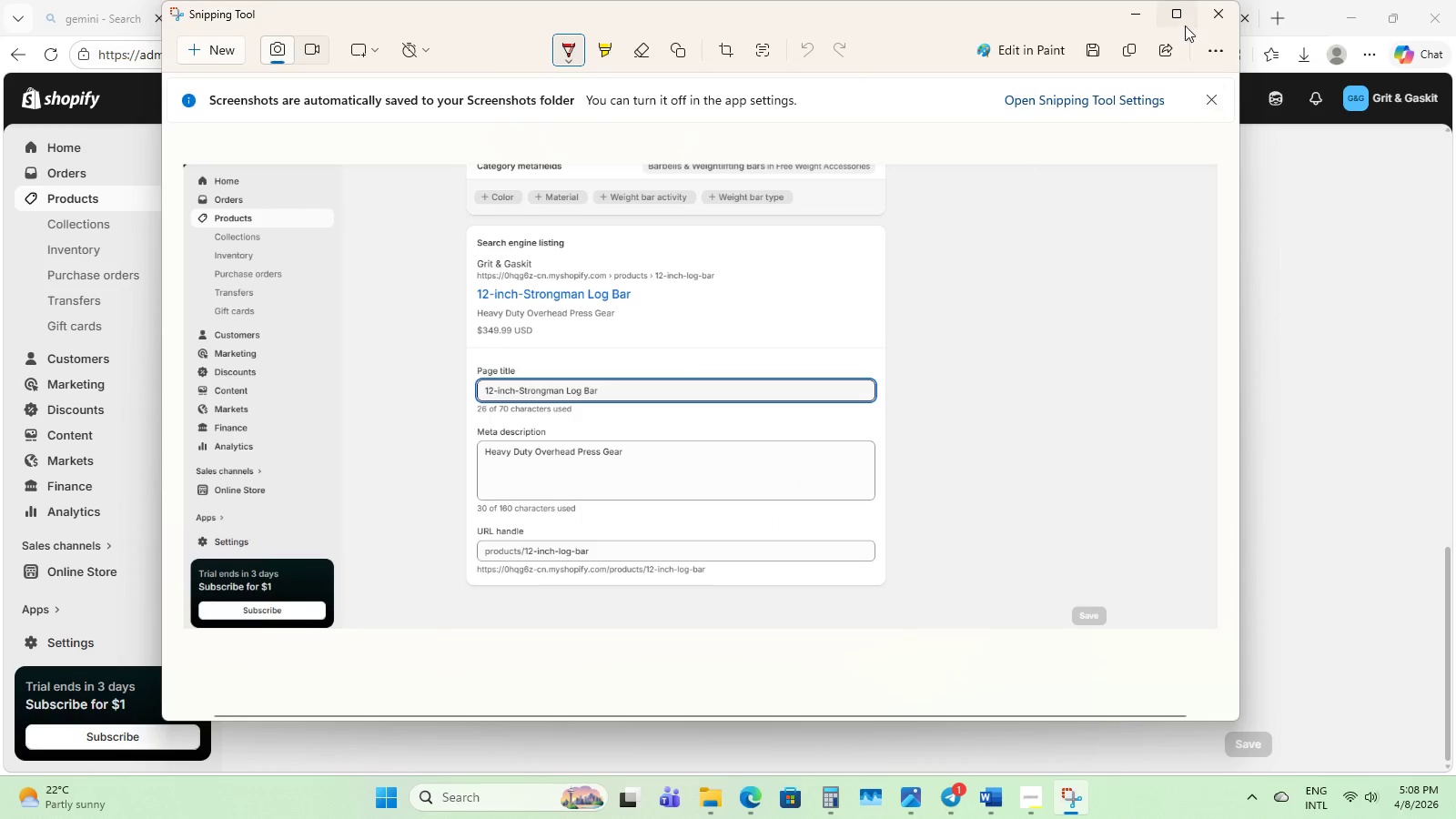 
left_click([611, 700])
 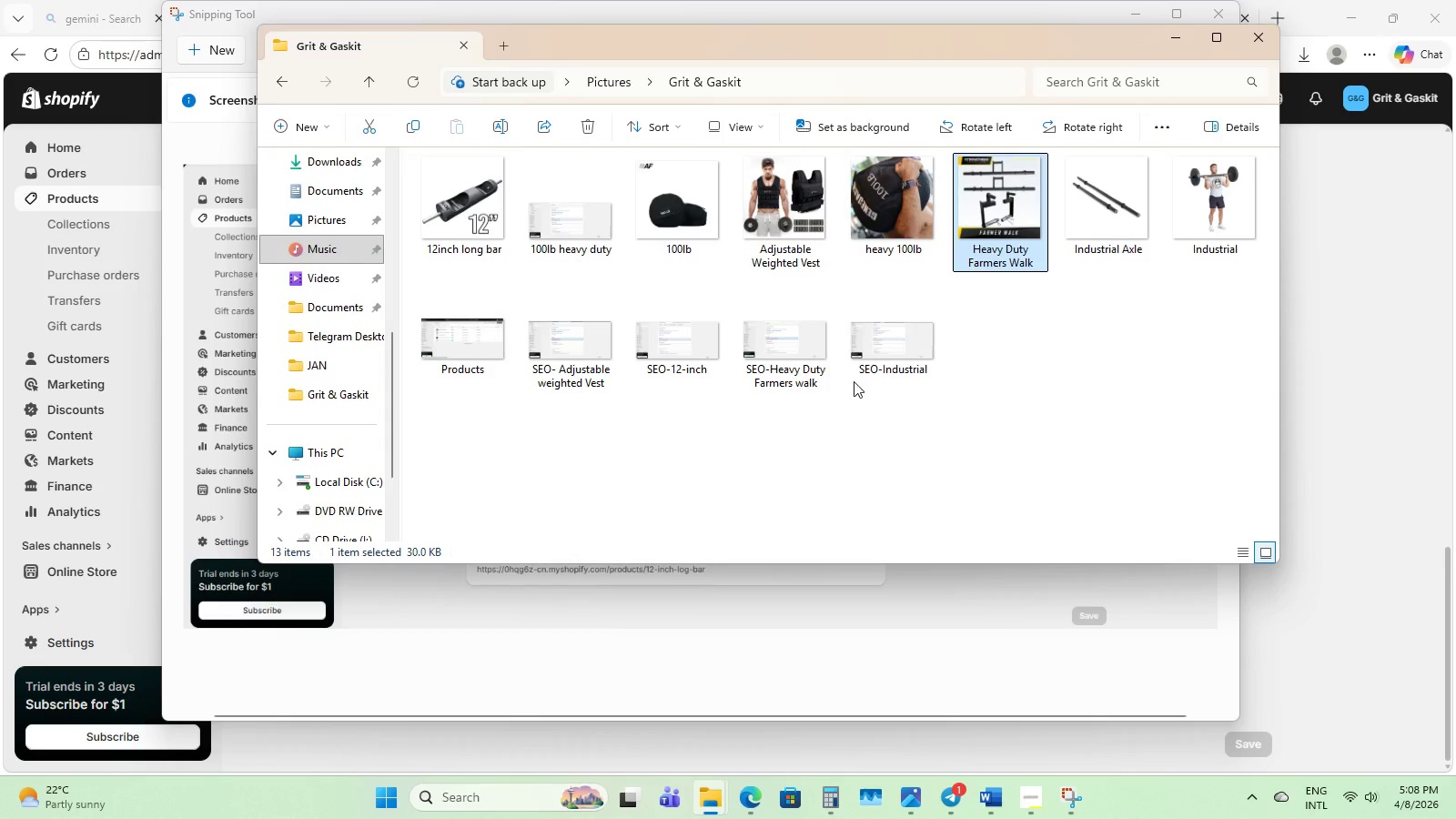 
left_click([914, 354])
 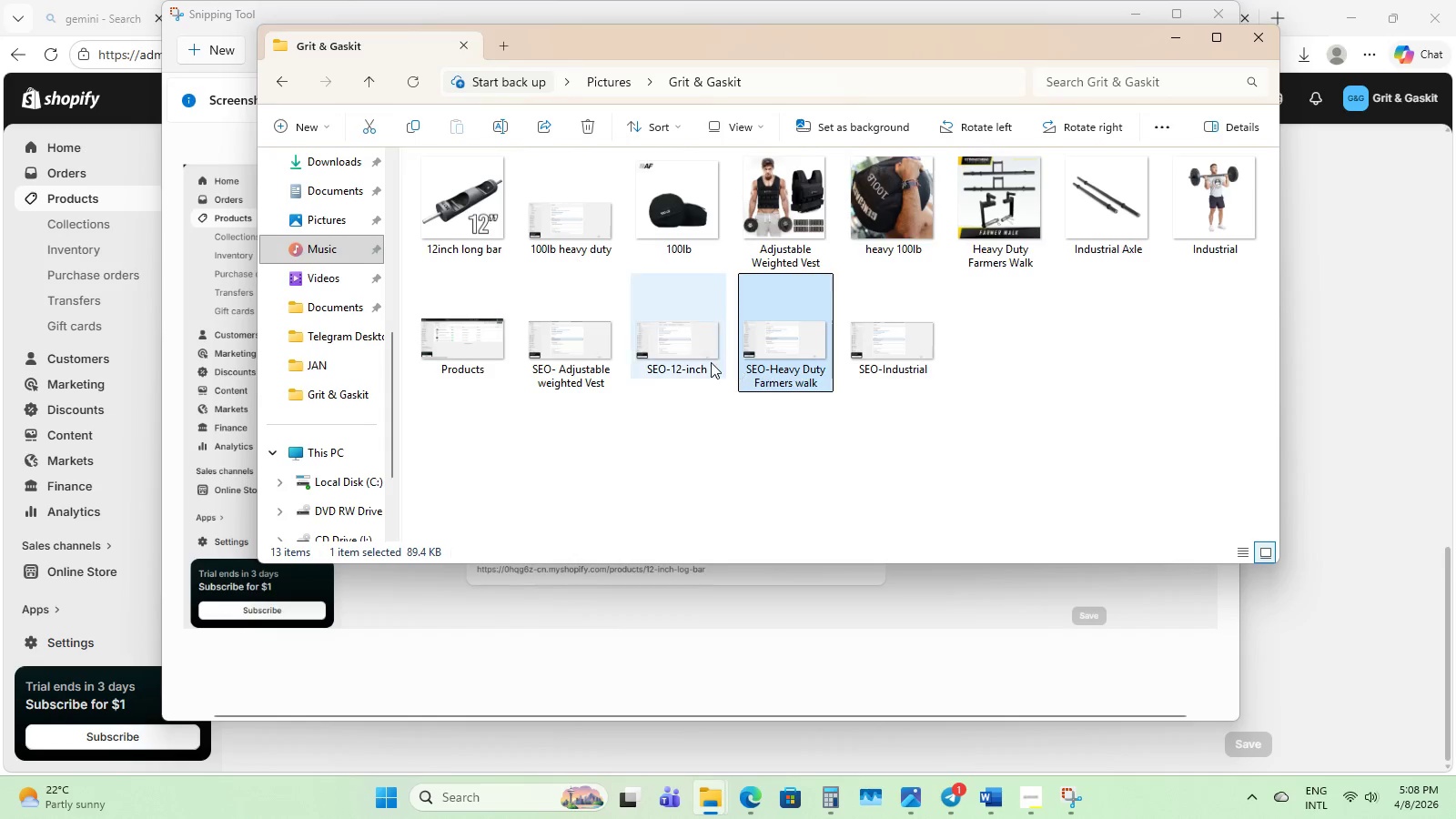 
double_click([711, 362])
 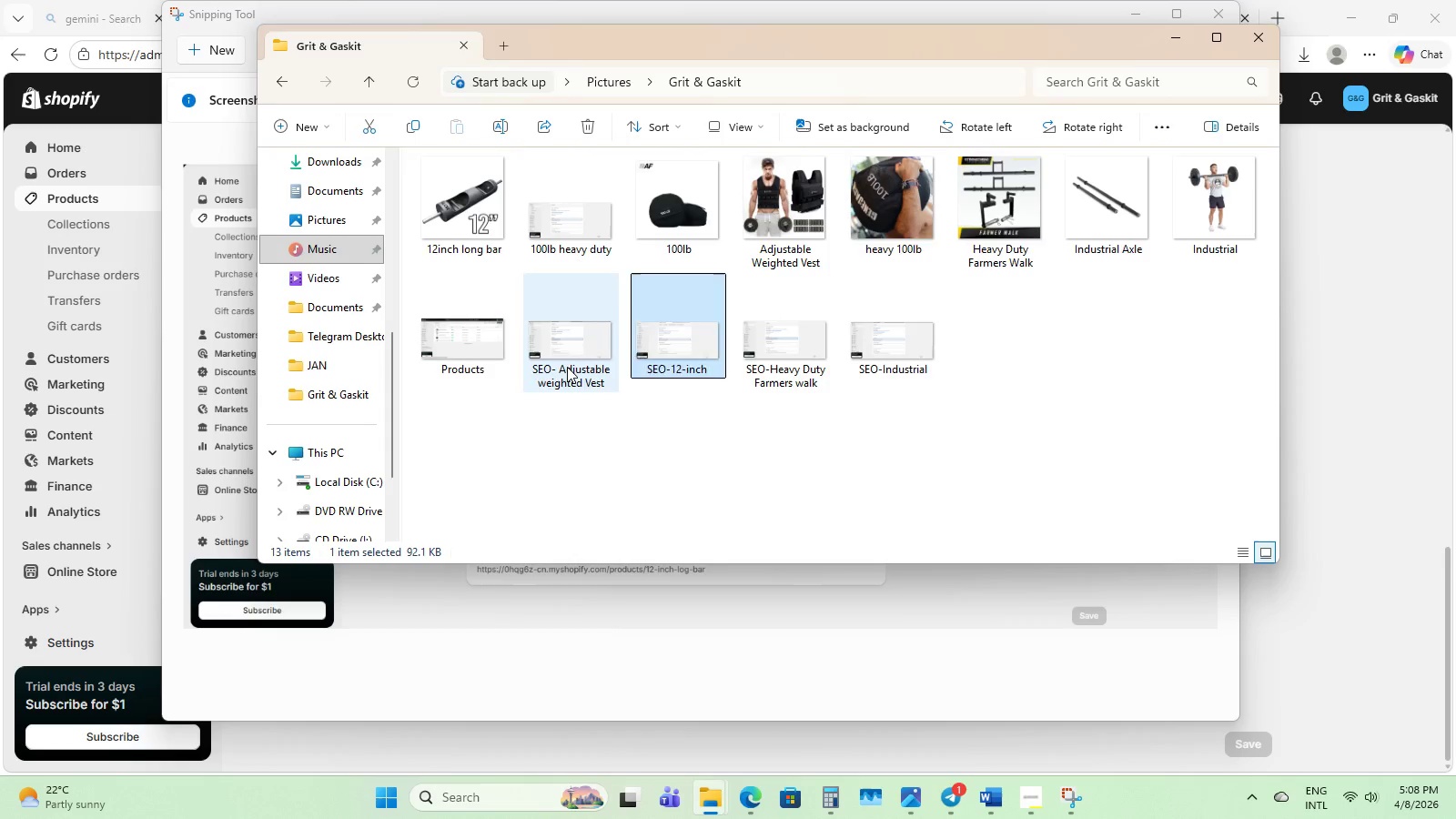 
triple_click([567, 367])
 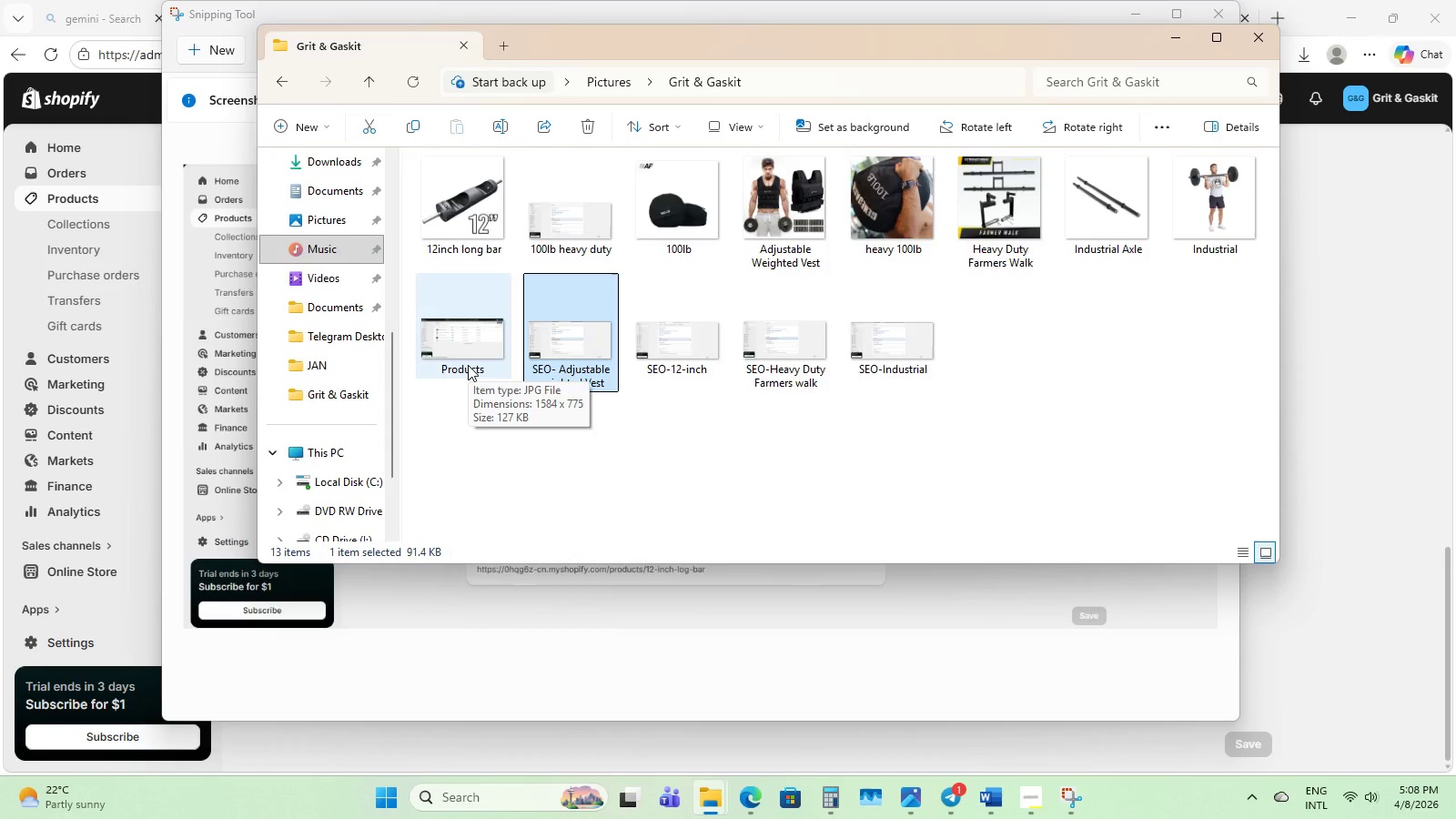 
left_click([468, 365])
 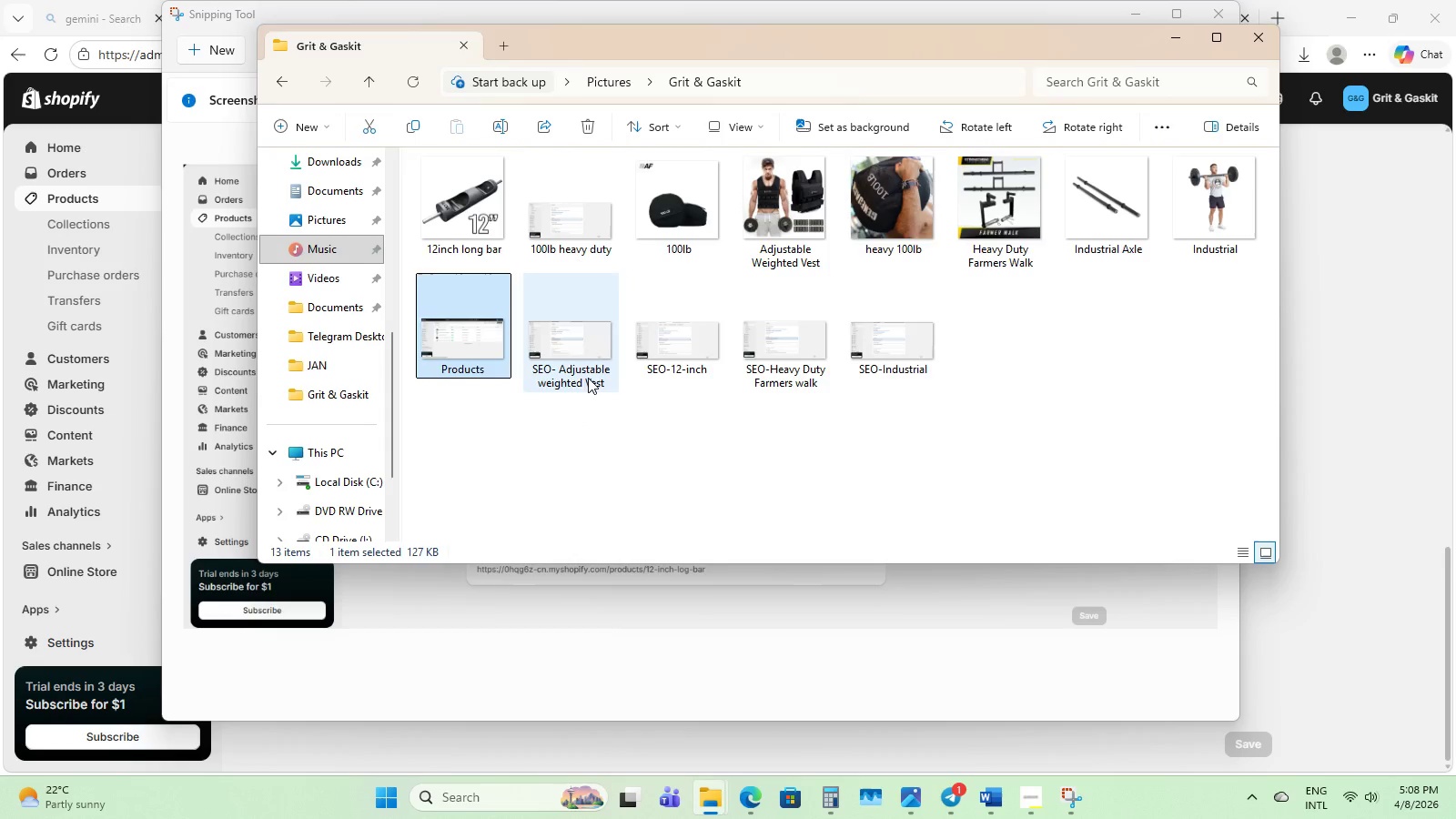 
left_click([588, 378])
 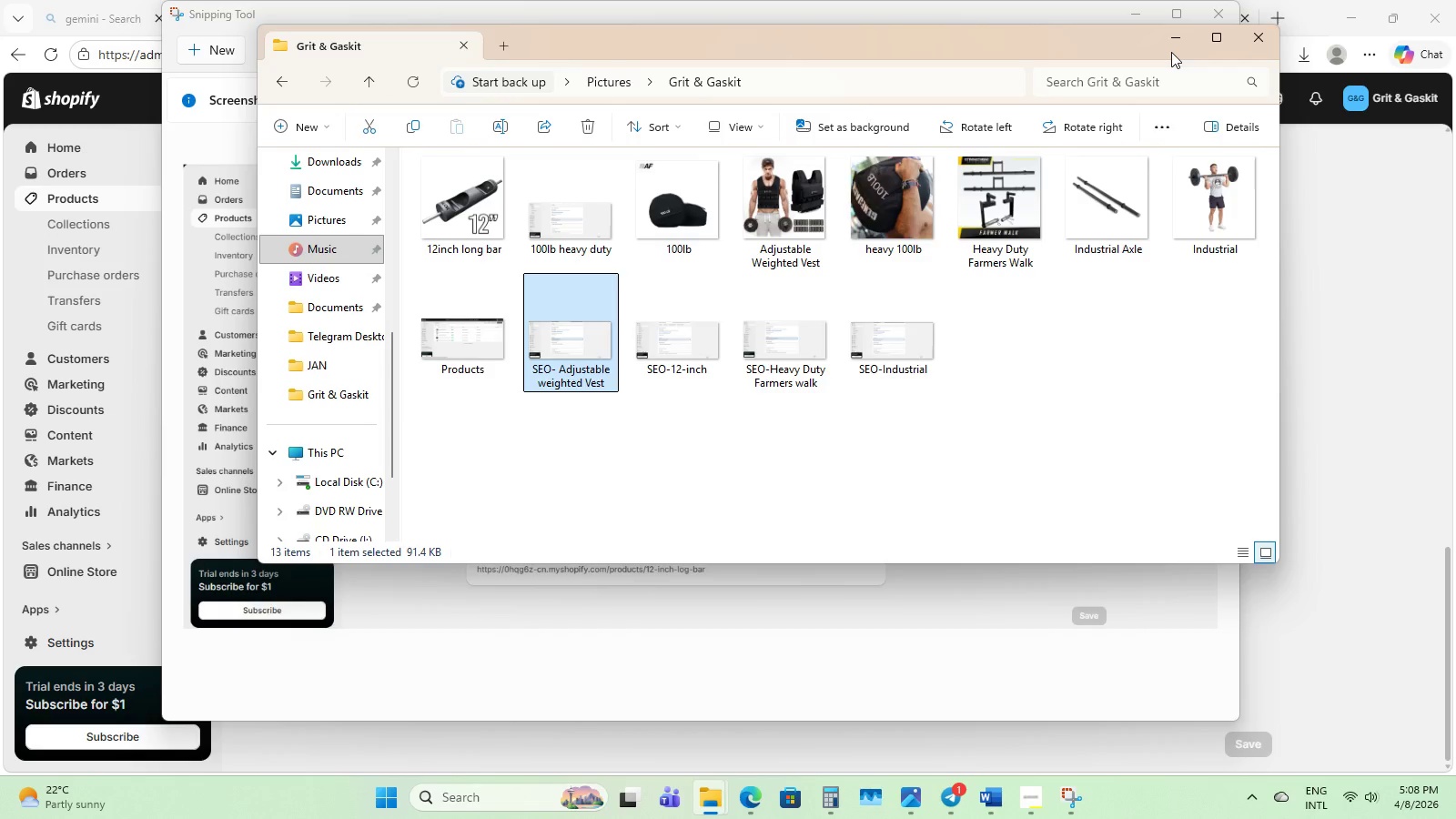 
wait(7.03)
 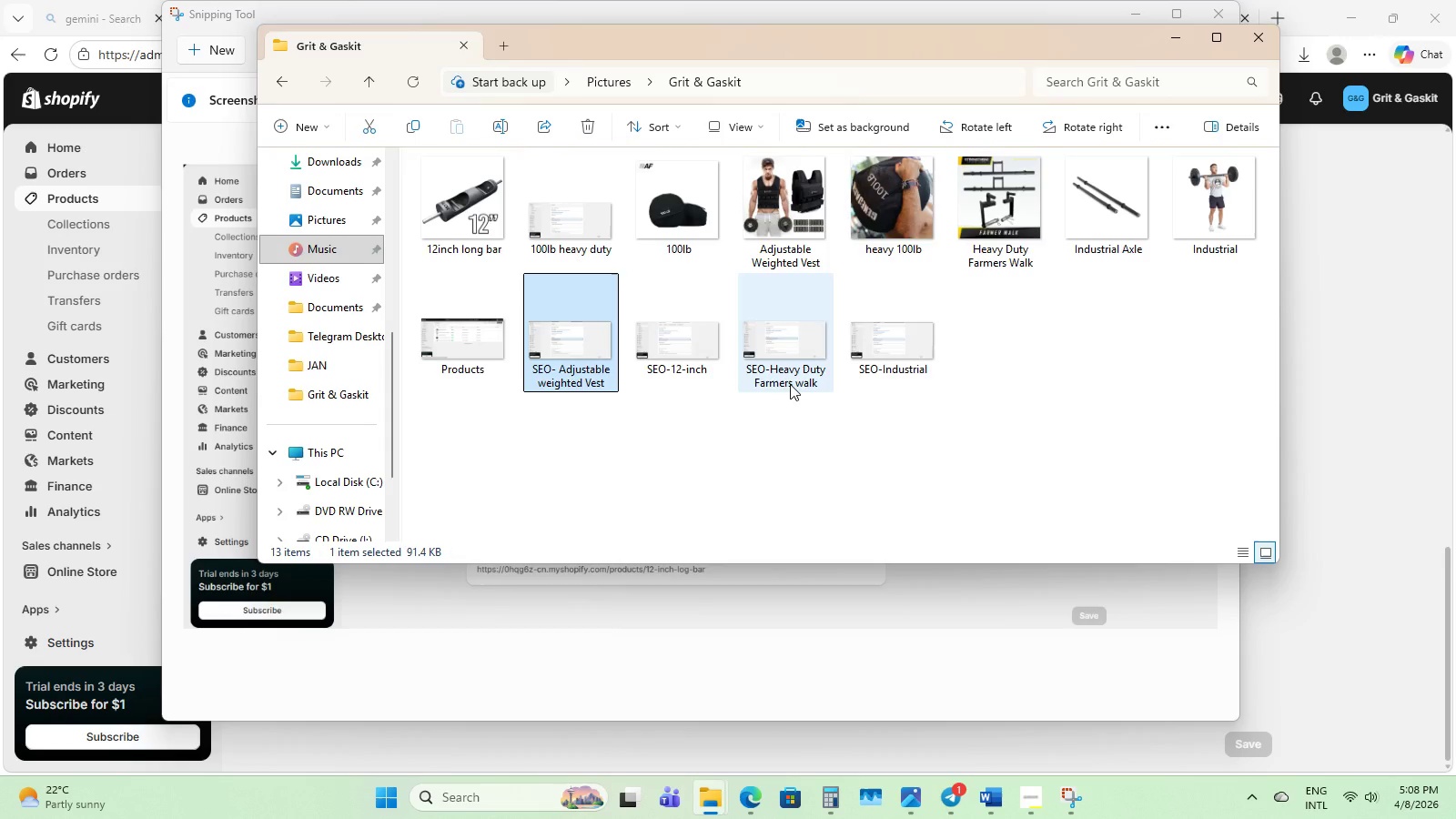 
left_click_drag(start_coordinate=[887, 47], to_coordinate=[895, 225])
 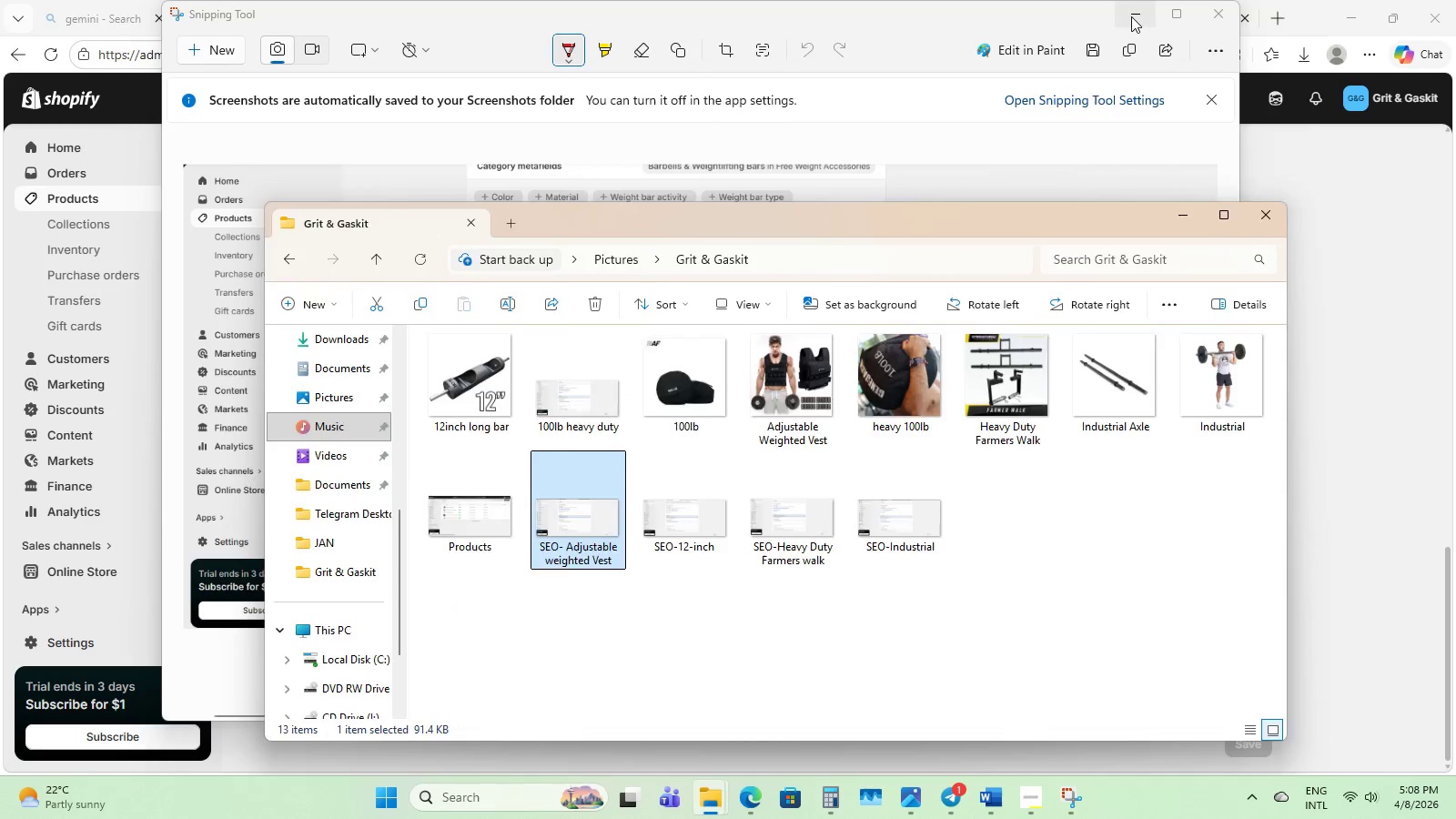 
left_click([1131, 16])
 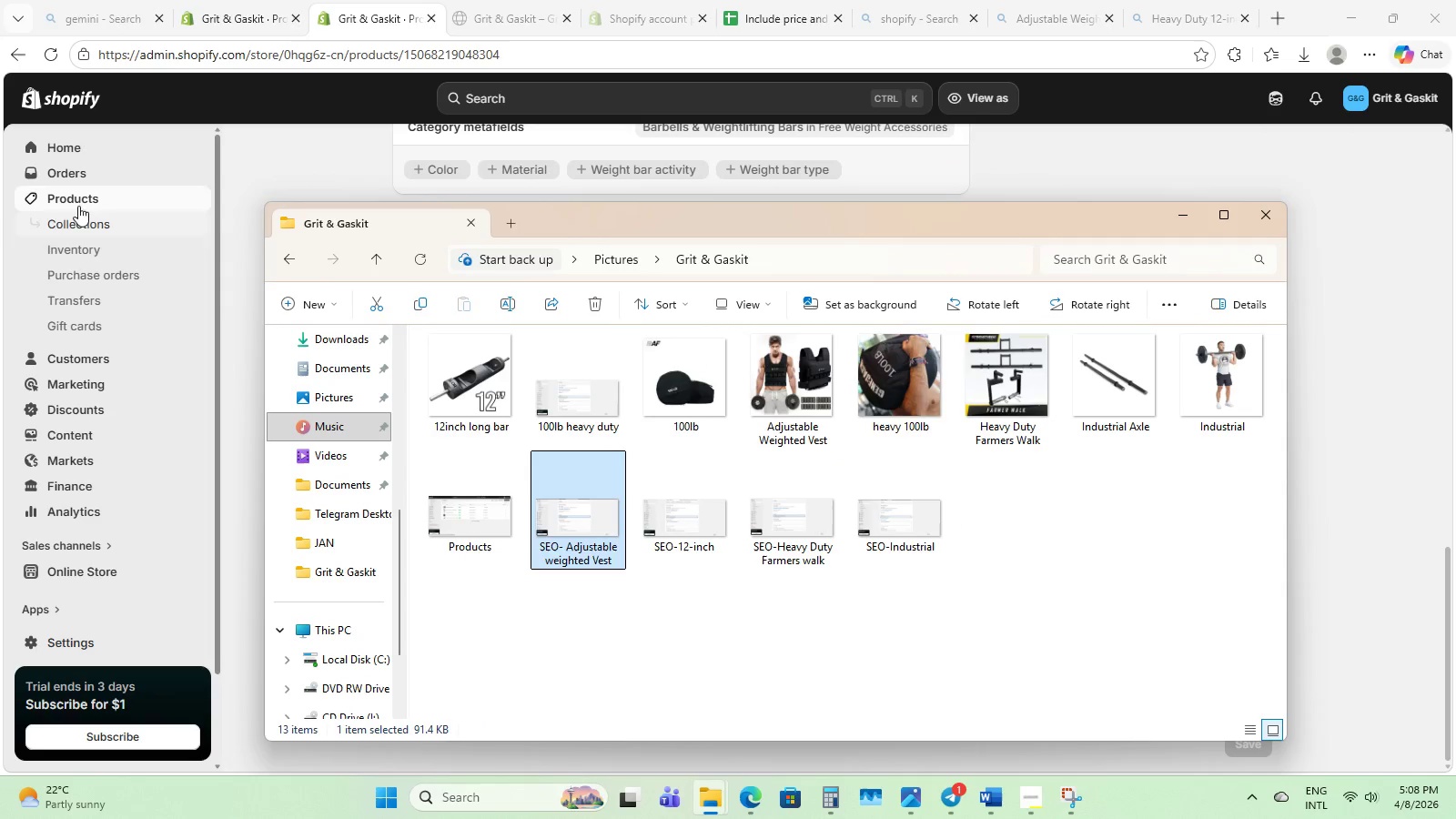 
left_click([96, 198])
 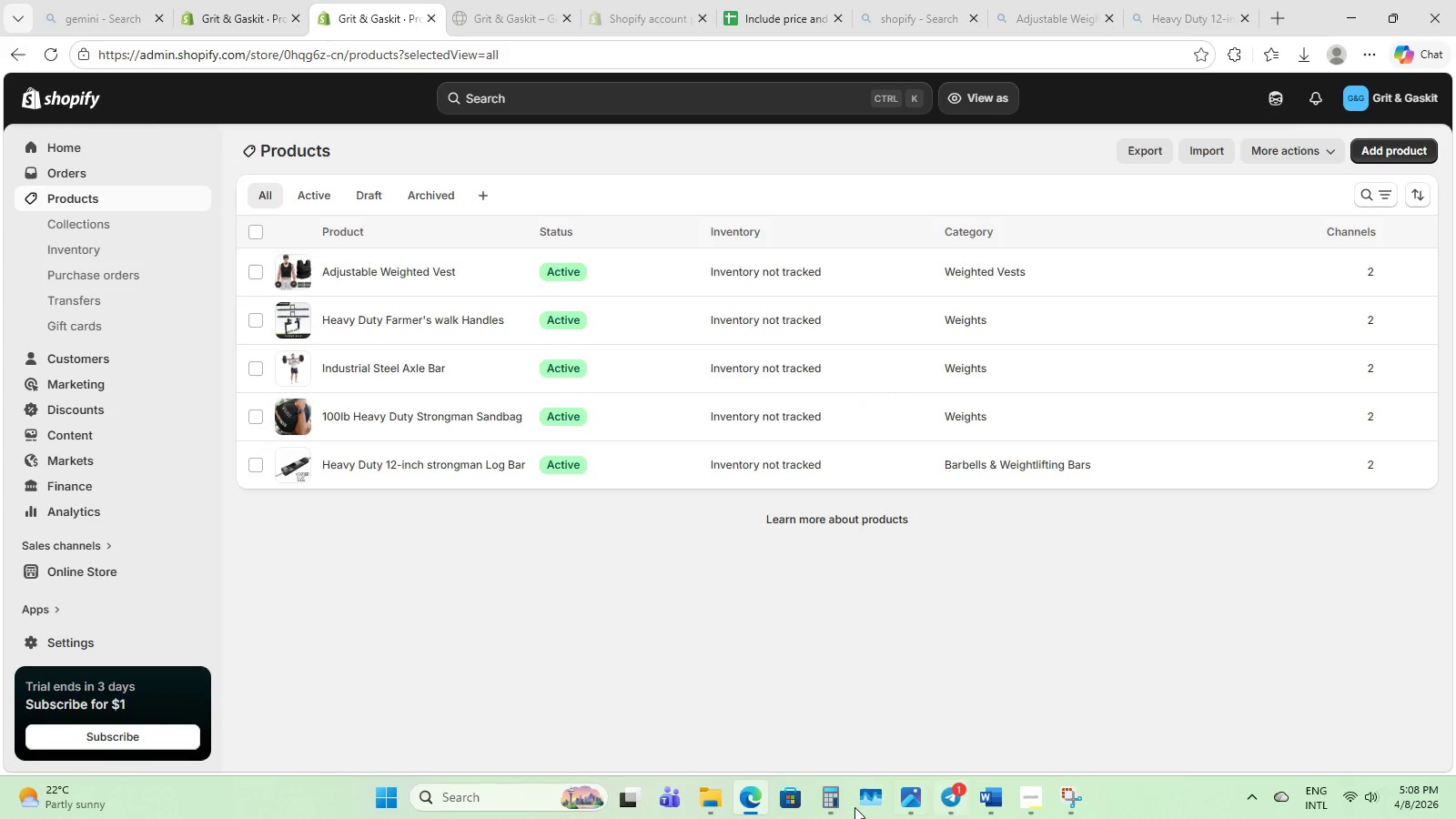 
left_click([711, 795])
 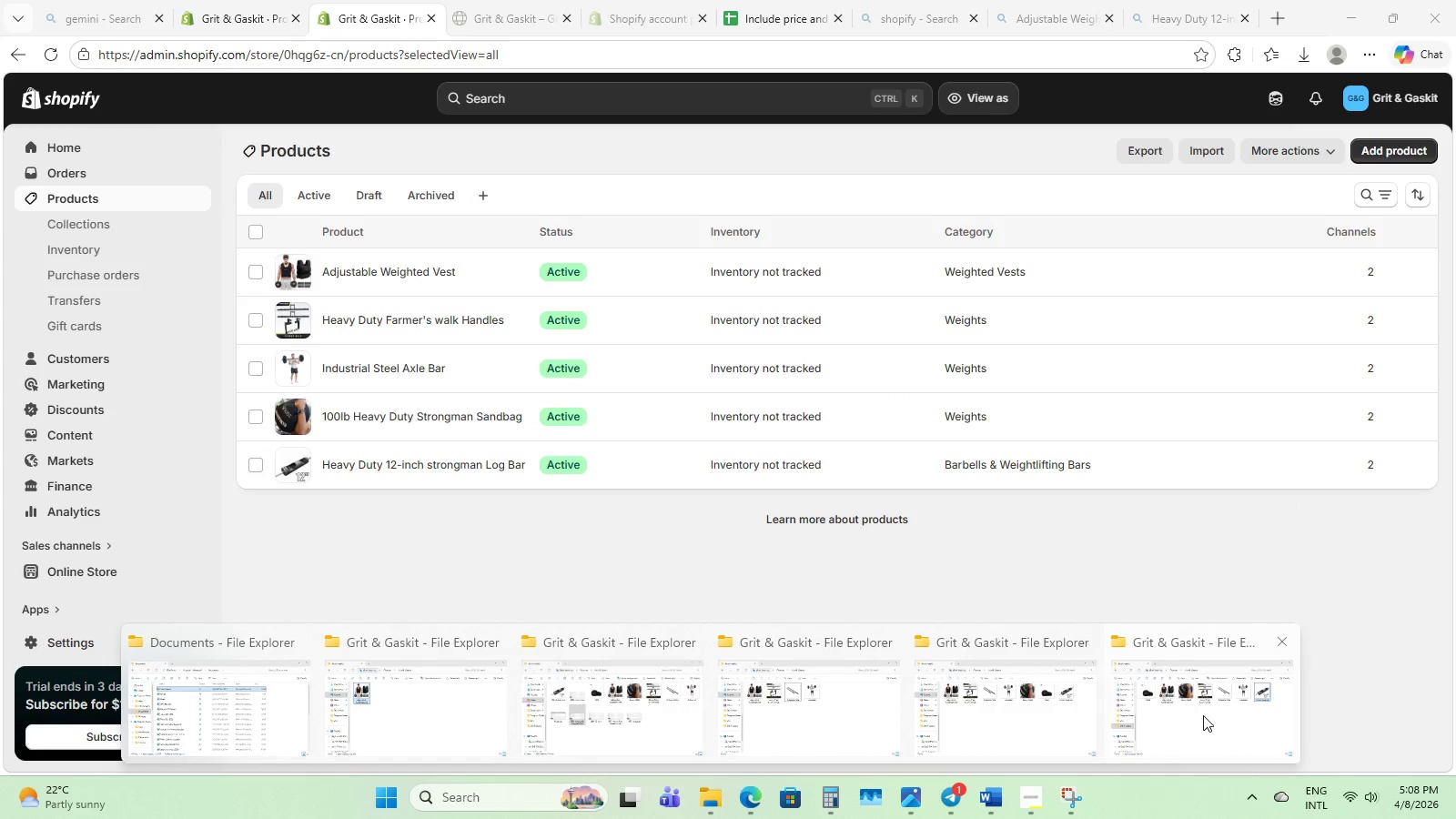 
left_click([1203, 715])
 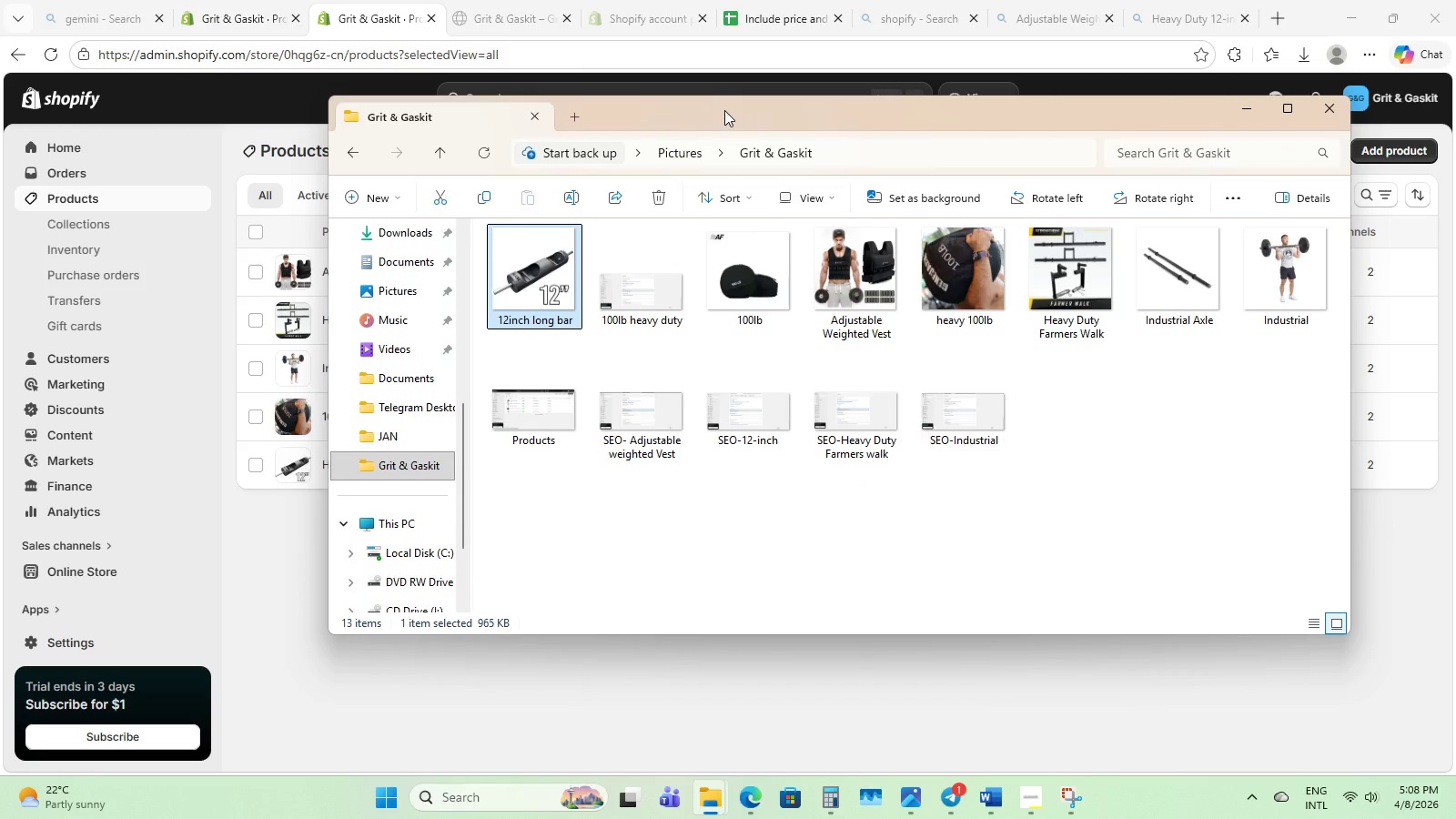 
left_click_drag(start_coordinate=[724, 115], to_coordinate=[1010, 130])
 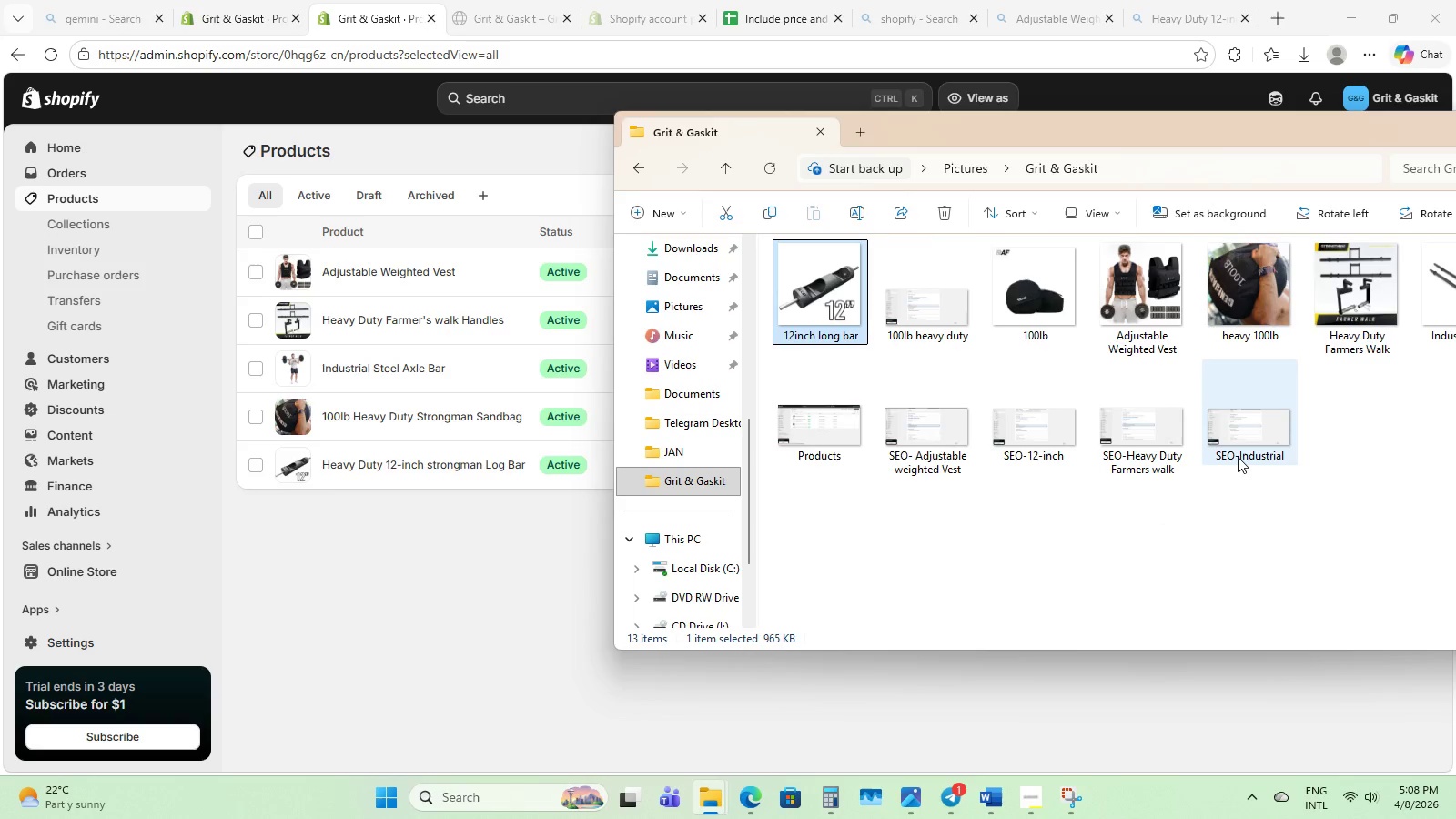 
wait(16.69)
 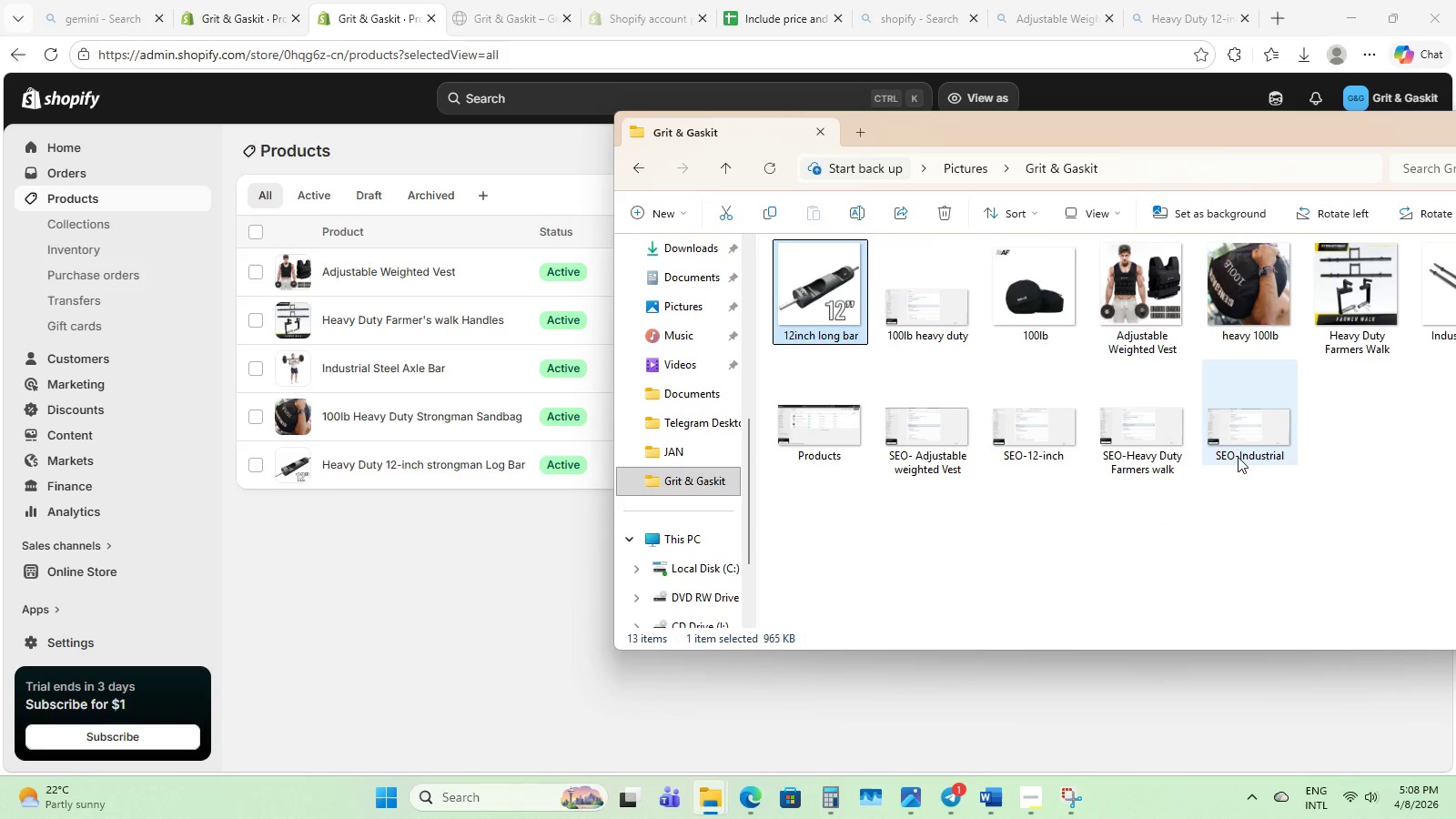 
double_click([1239, 444])
 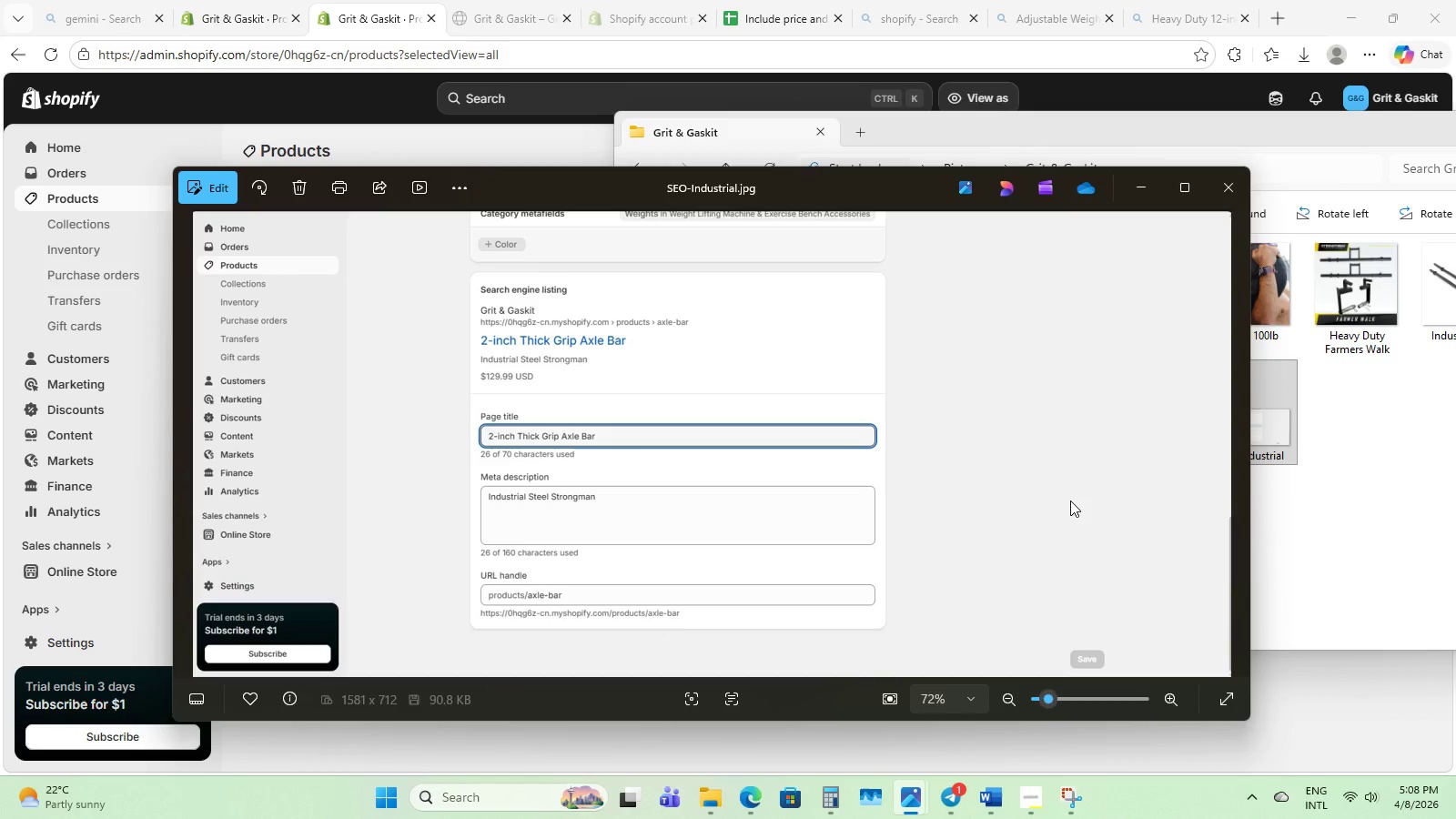 
wait(9.38)
 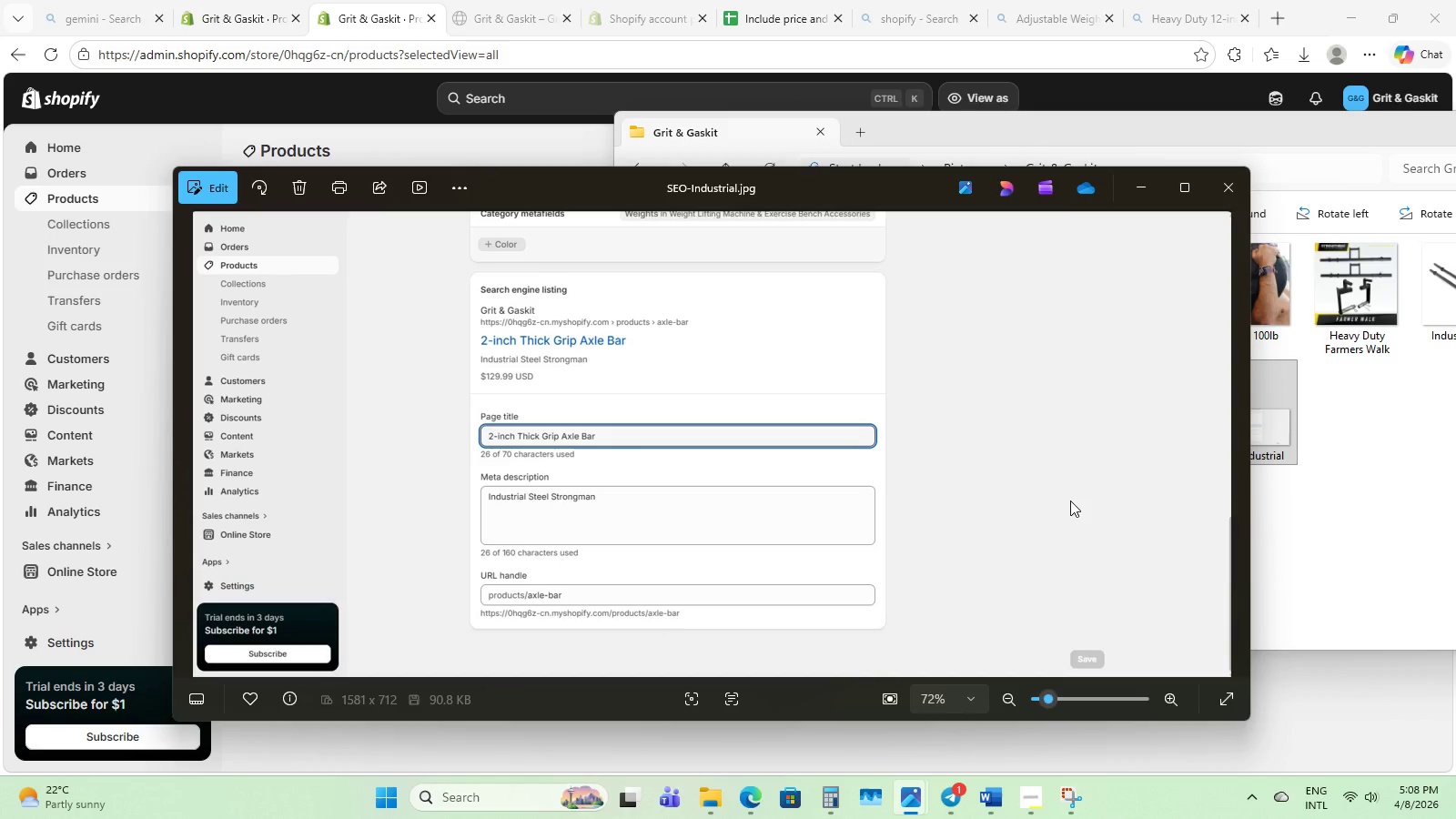 
left_click([496, 437])
 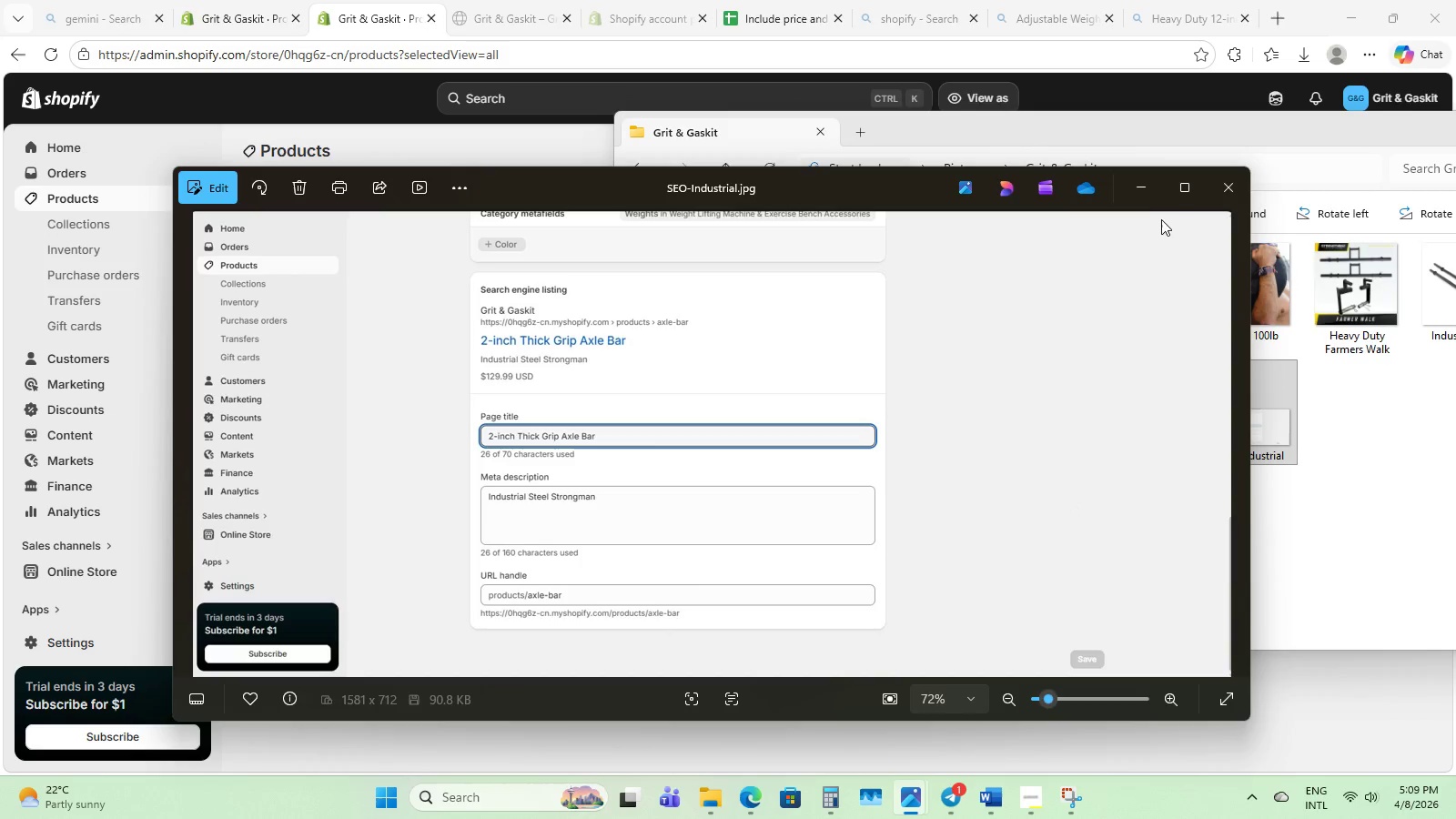 
left_click([1136, 191])
 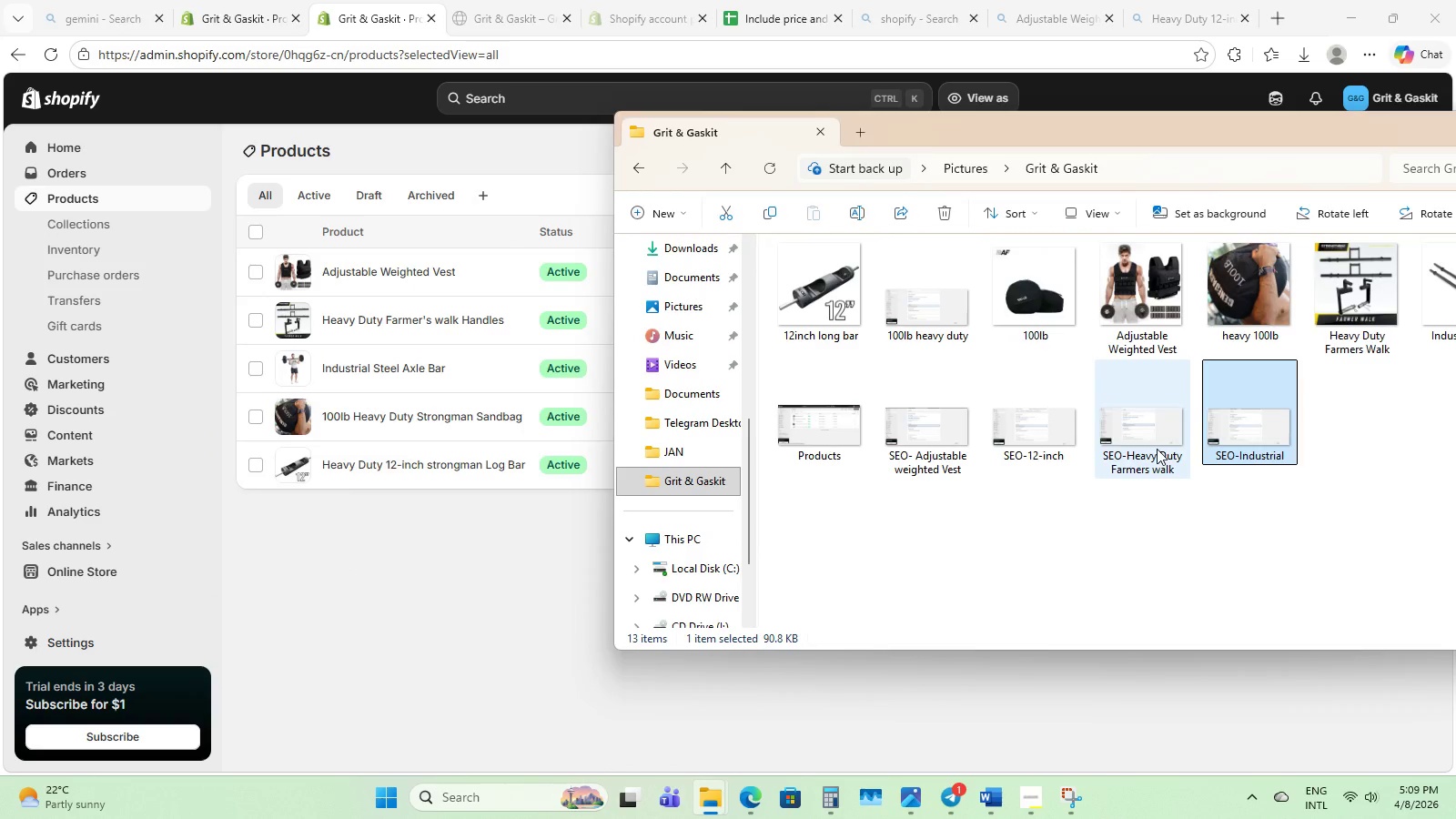 
double_click([1157, 449])
 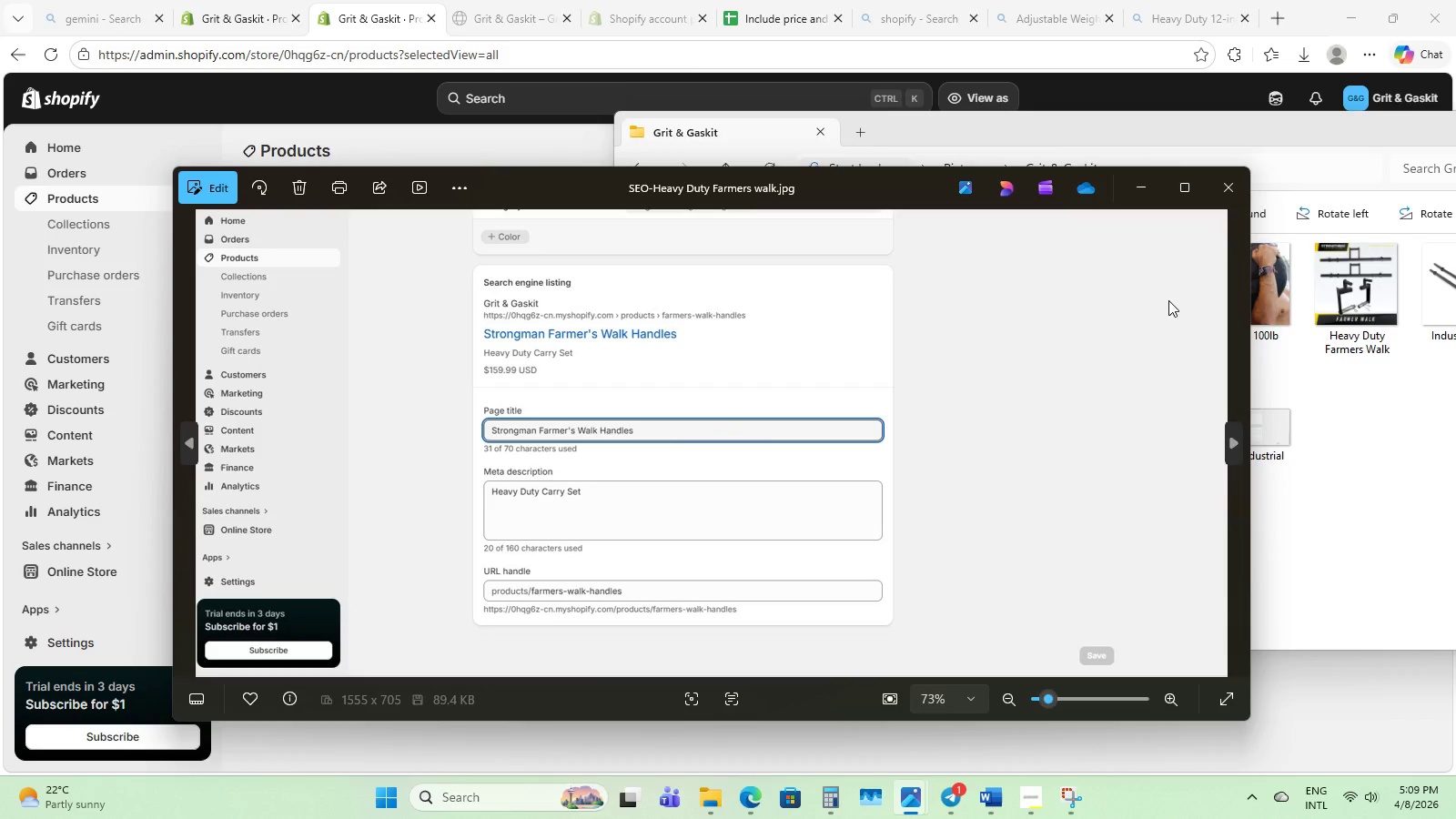 
left_click([1210, 196])
 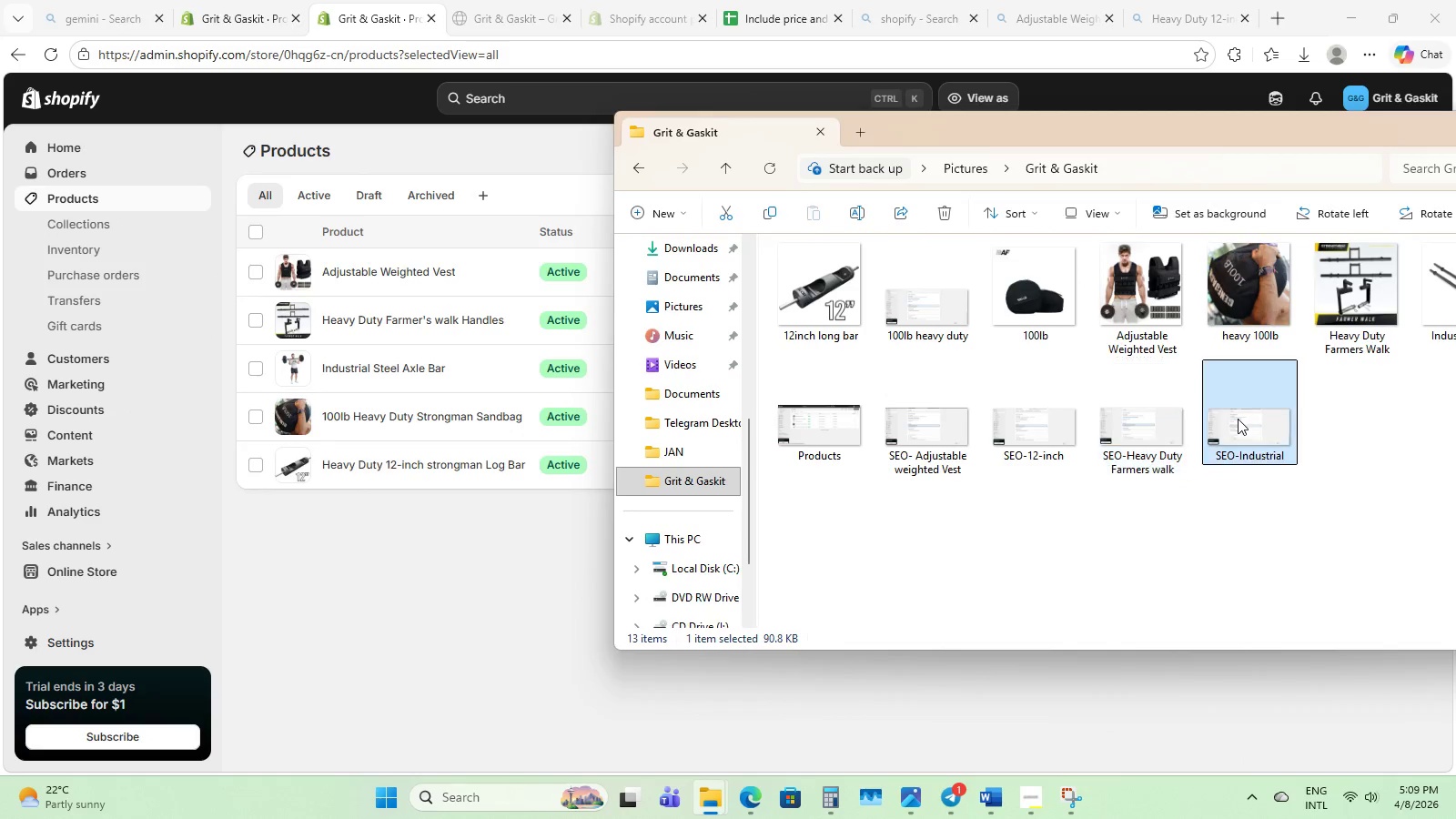 
double_click([1238, 419])
 